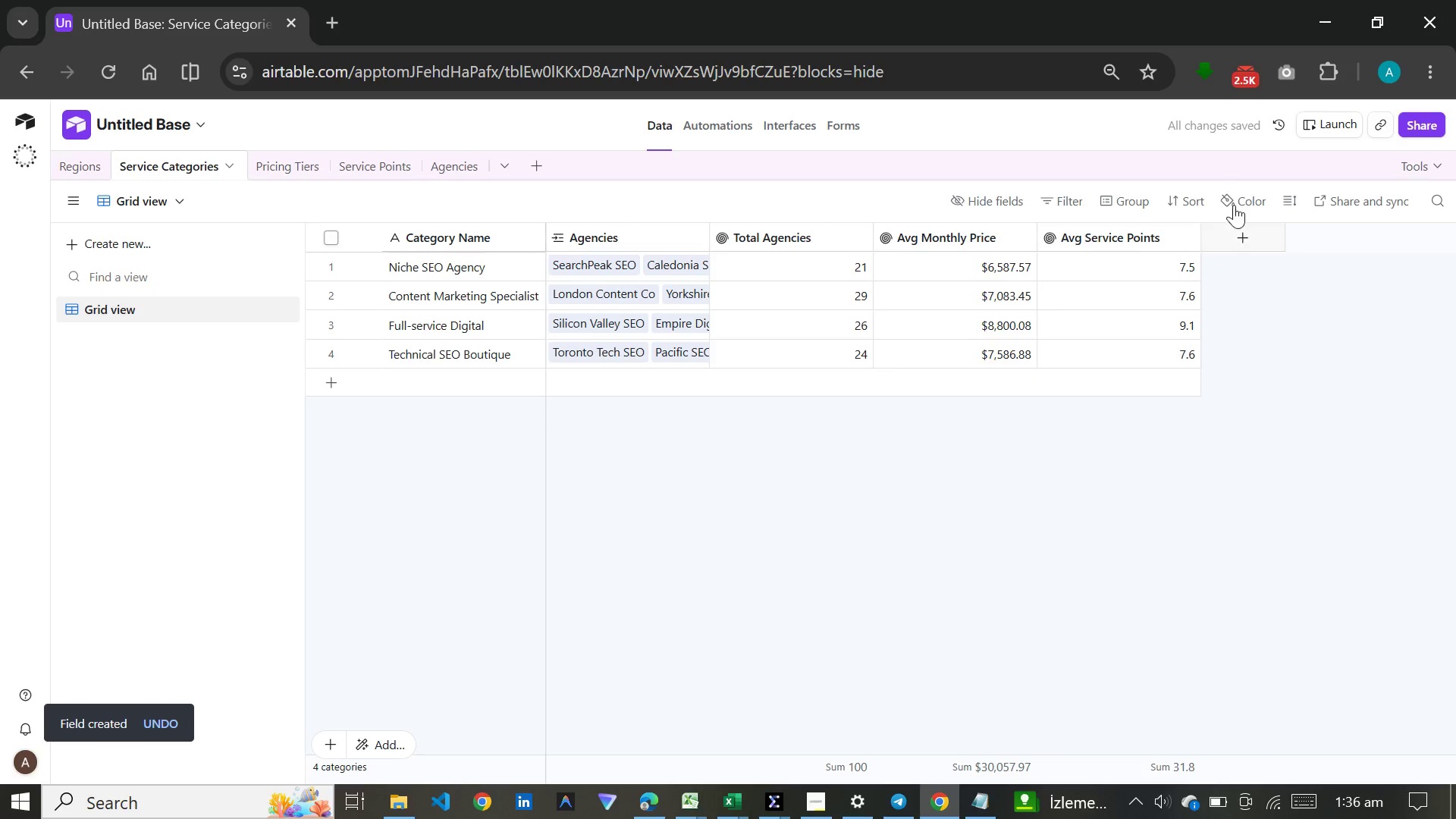 
left_click([1225, 232])
 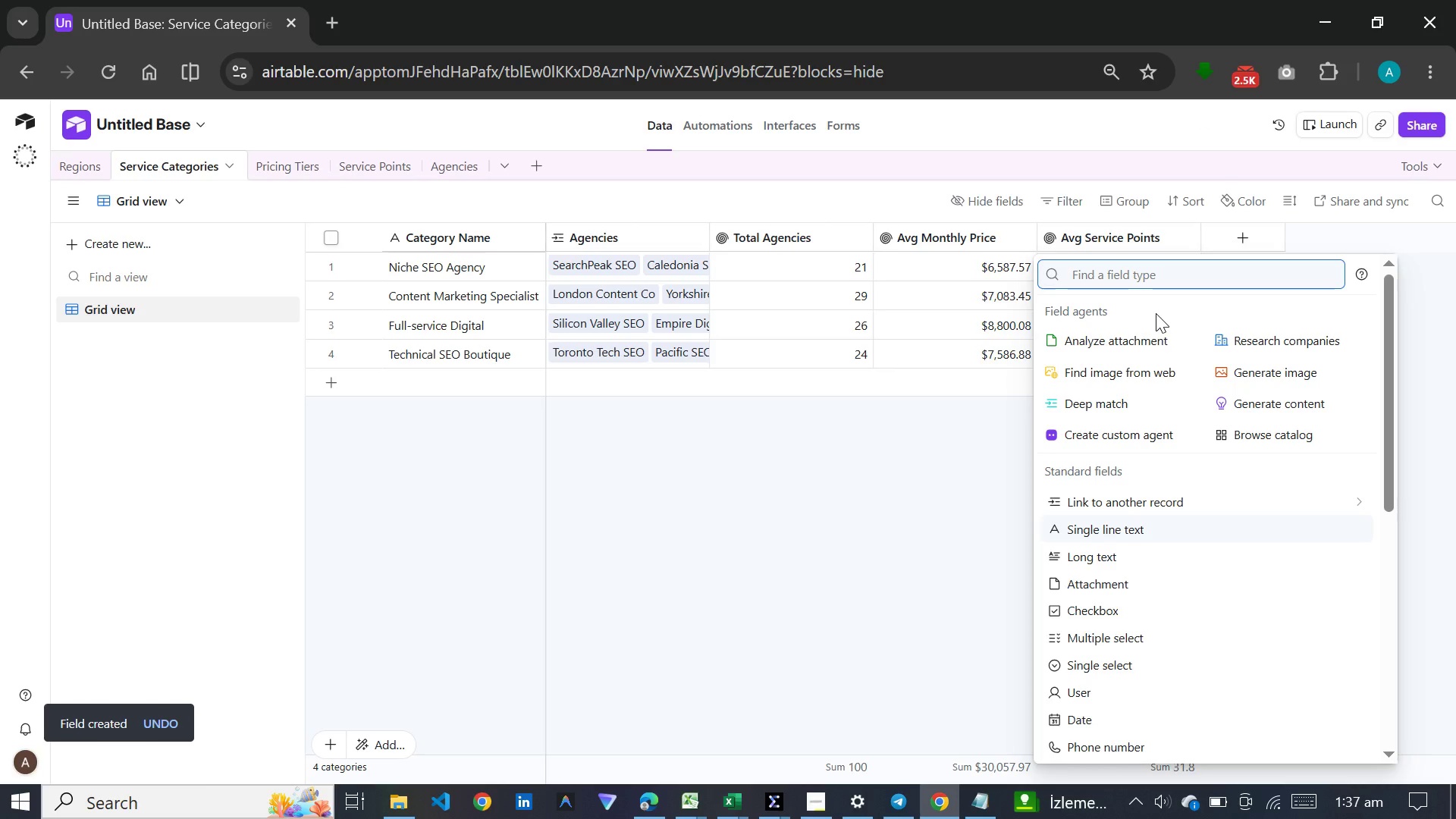 
wait(5.73)
 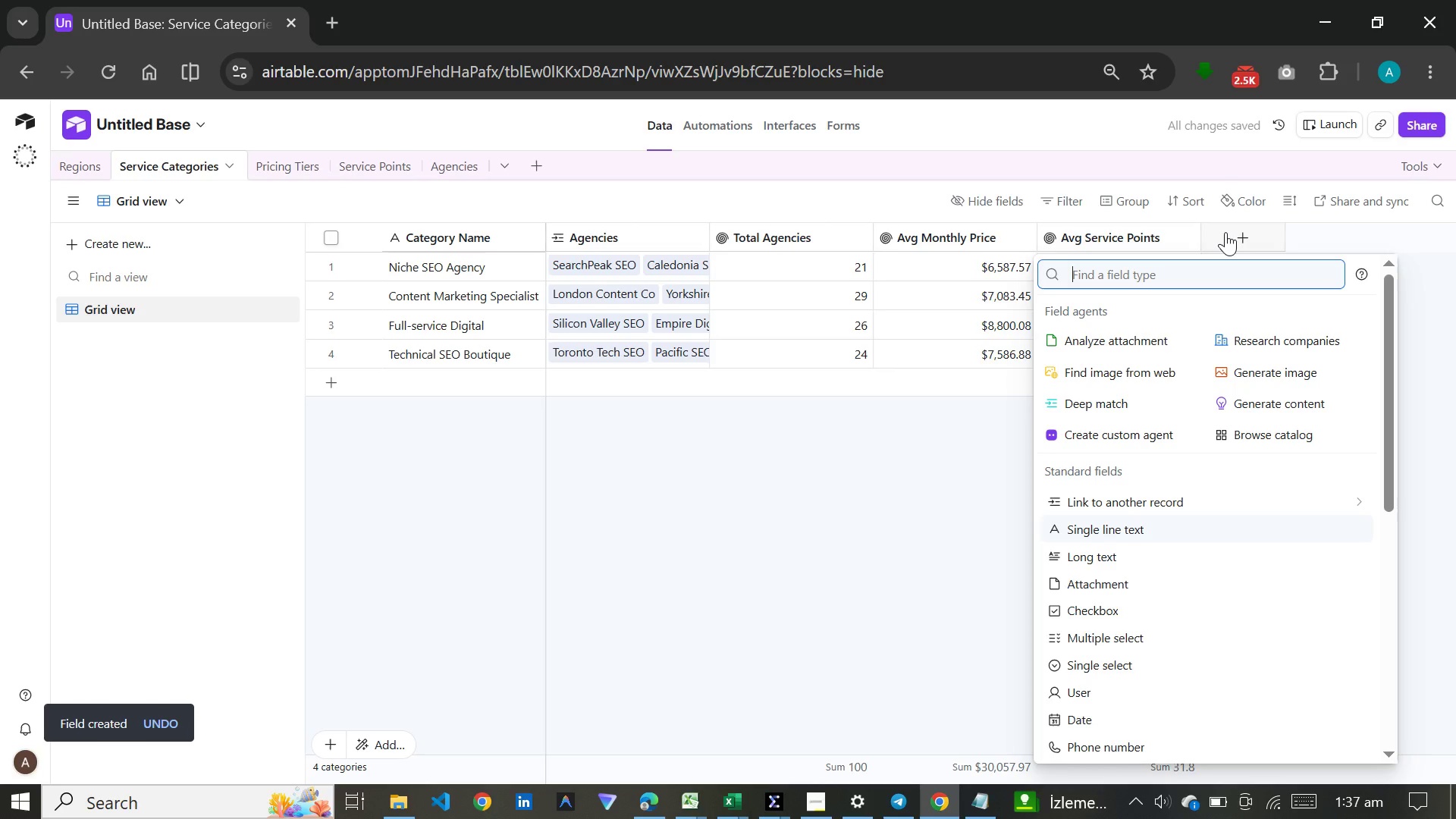 
type(roll)
 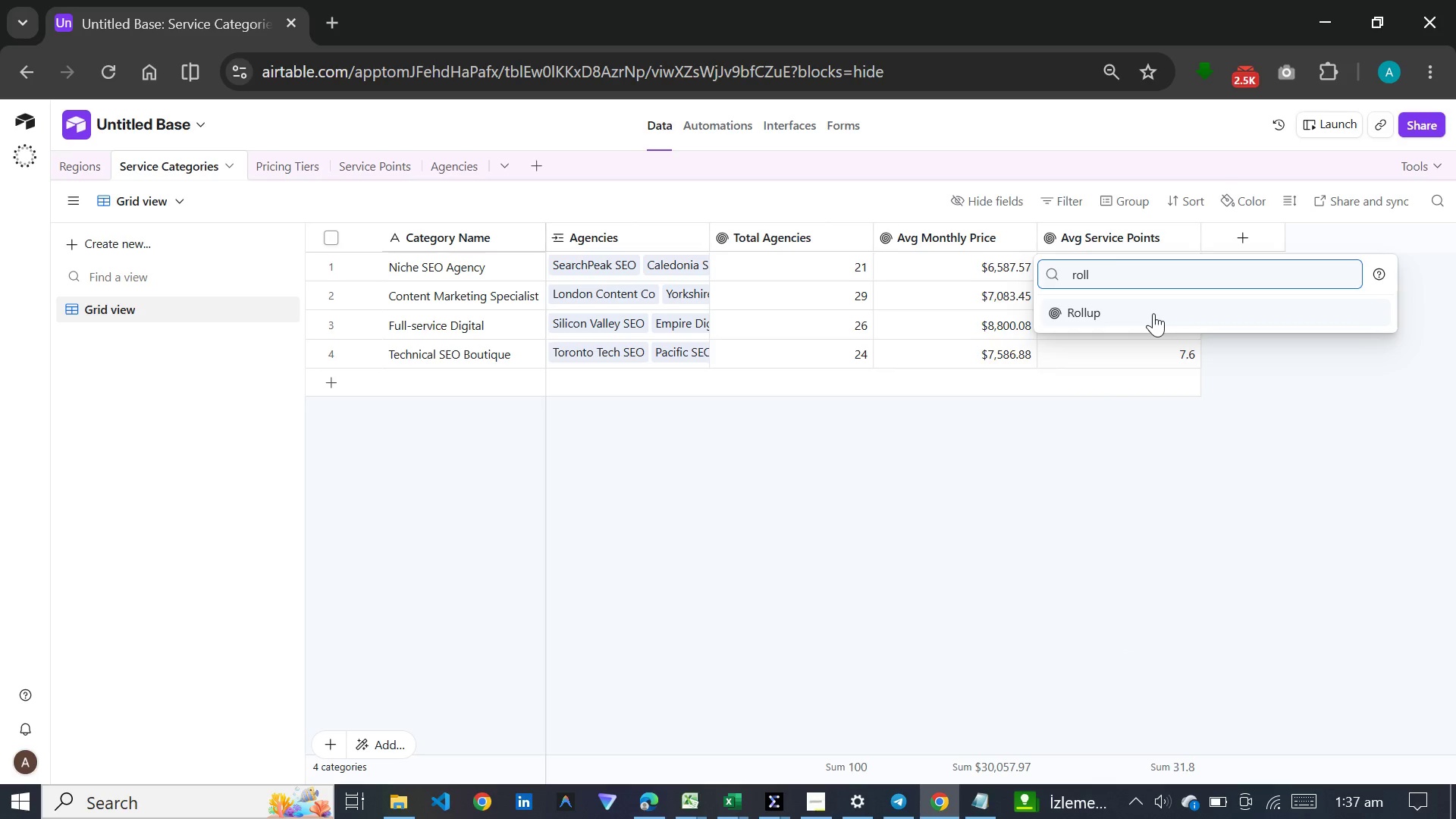 
key(Enter)
 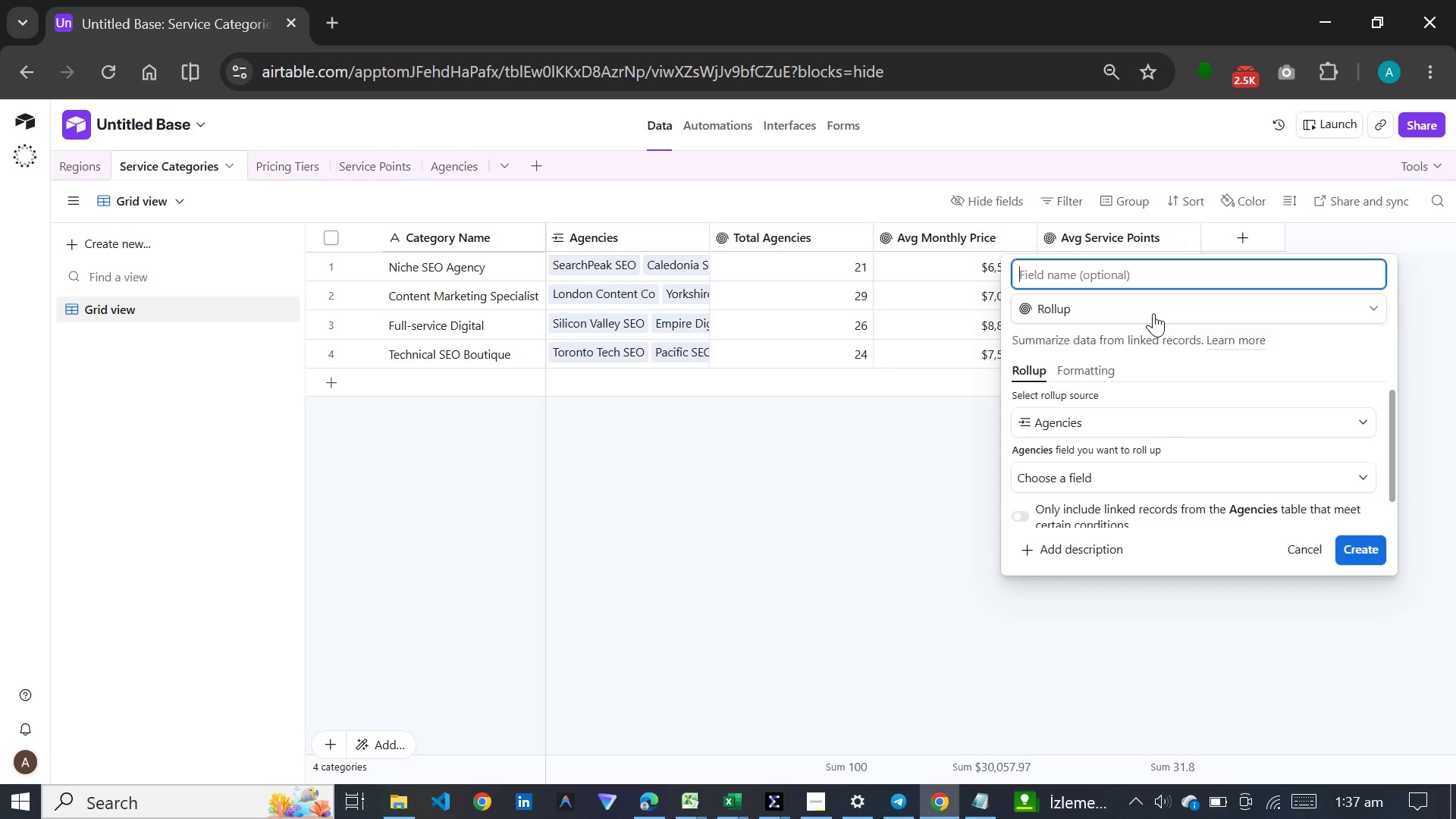 
wait(16.14)
 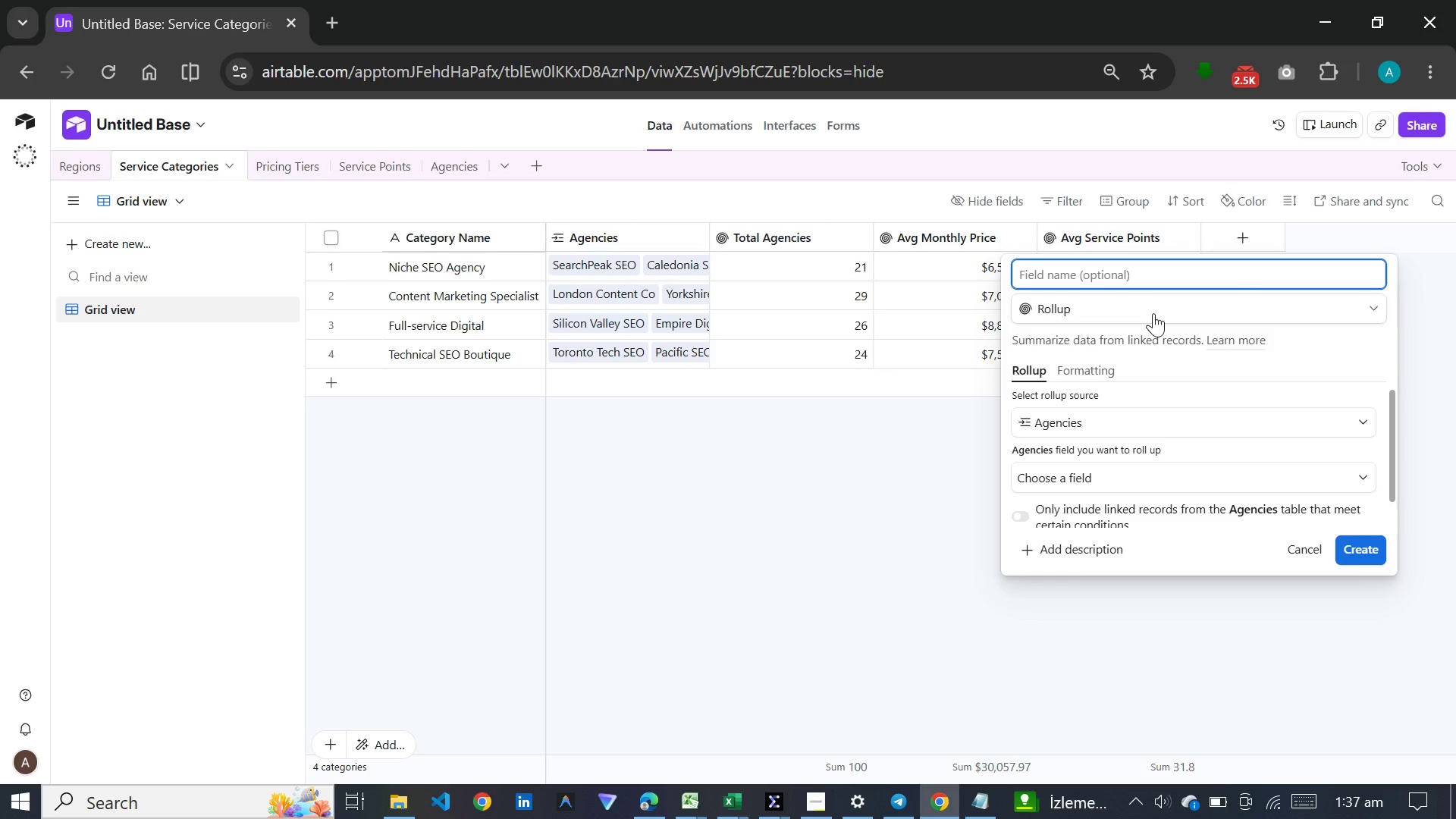 
type(Avg Cost per Point)
 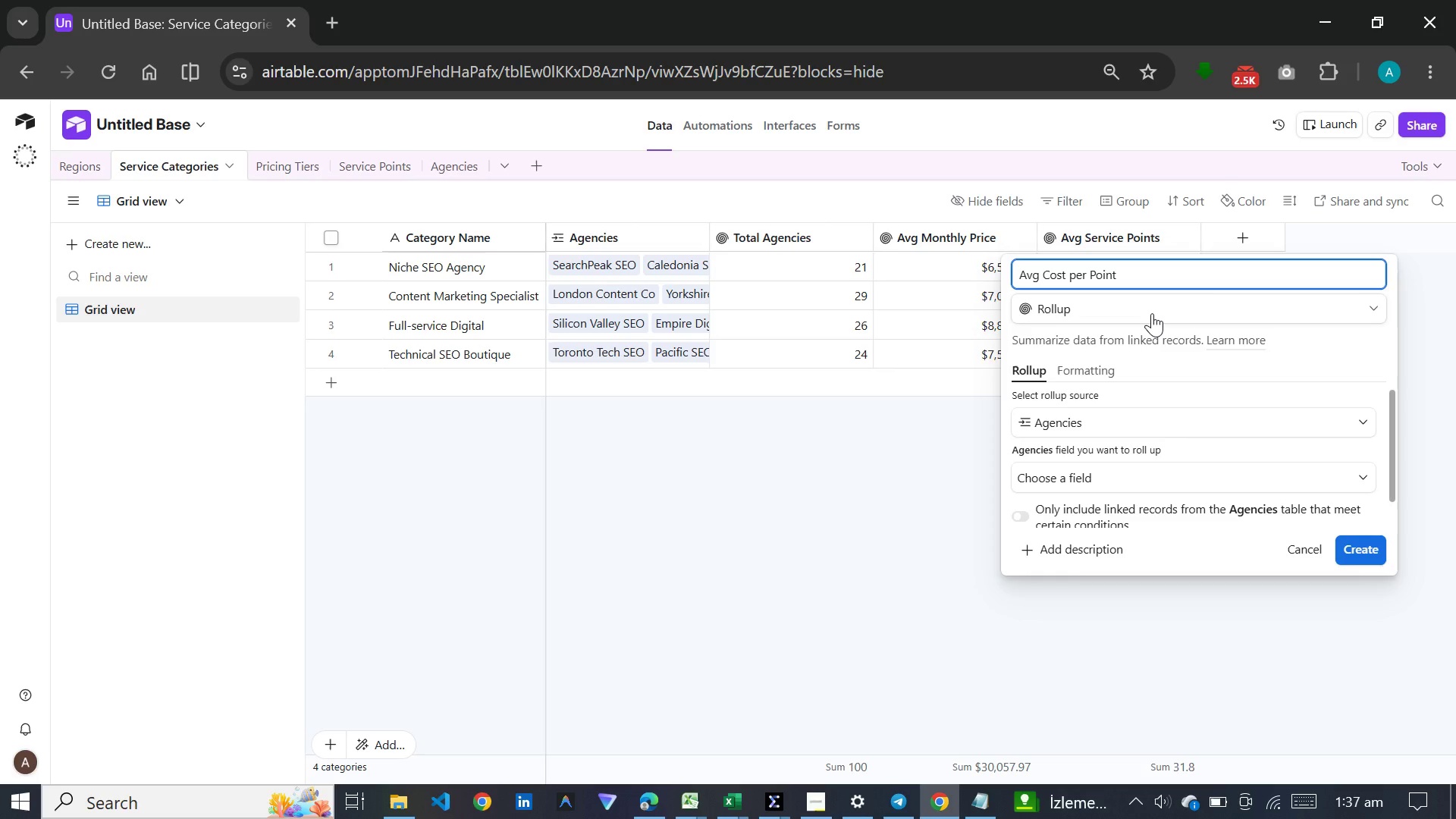 
wait(12.27)
 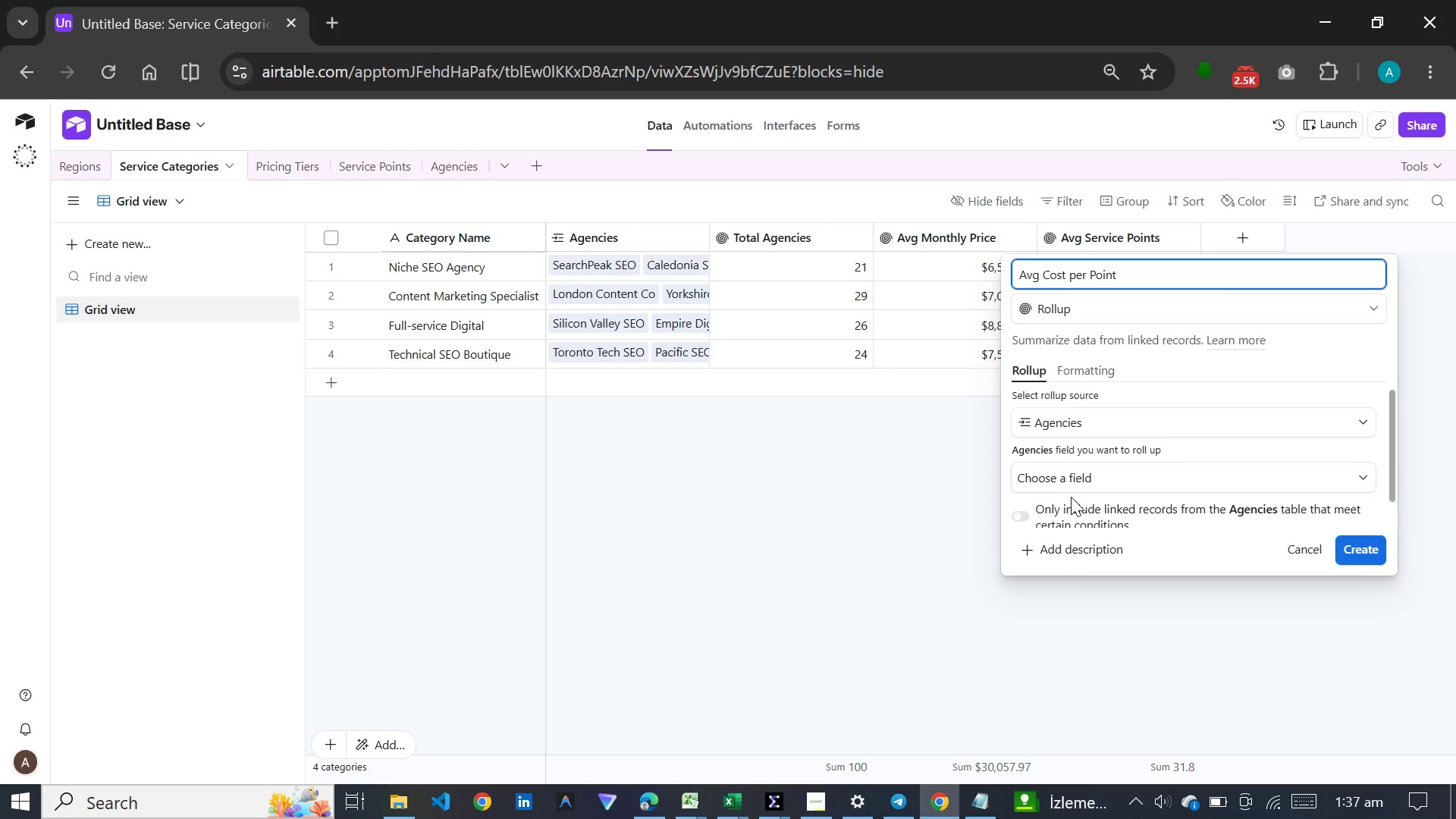 
scroll: coordinate [1115, 639], scroll_direction: down, amount: 6.0
 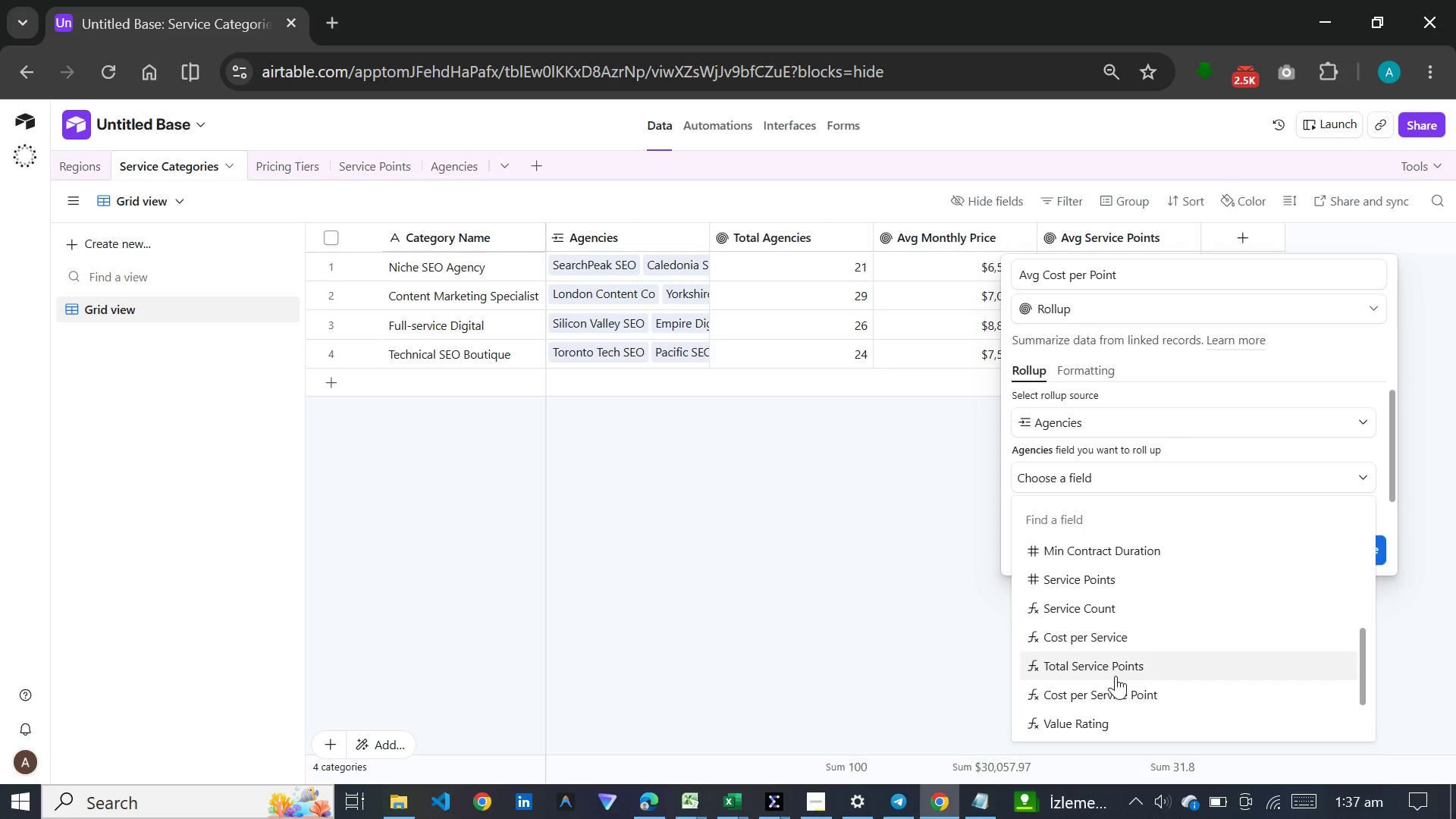 
left_click([1119, 686])
 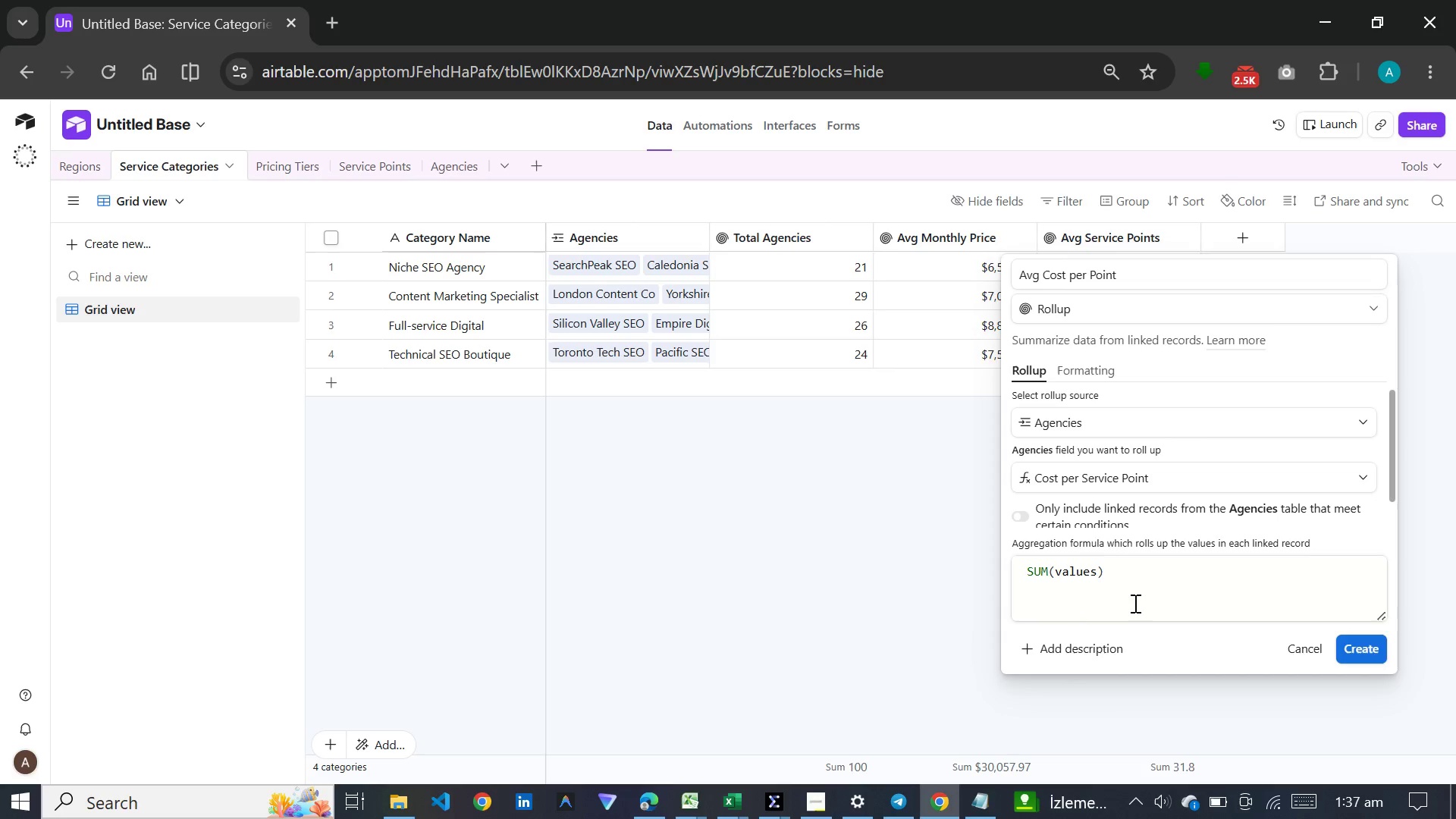 
left_click_drag(start_coordinate=[1134, 594], to_coordinate=[1019, 569])
 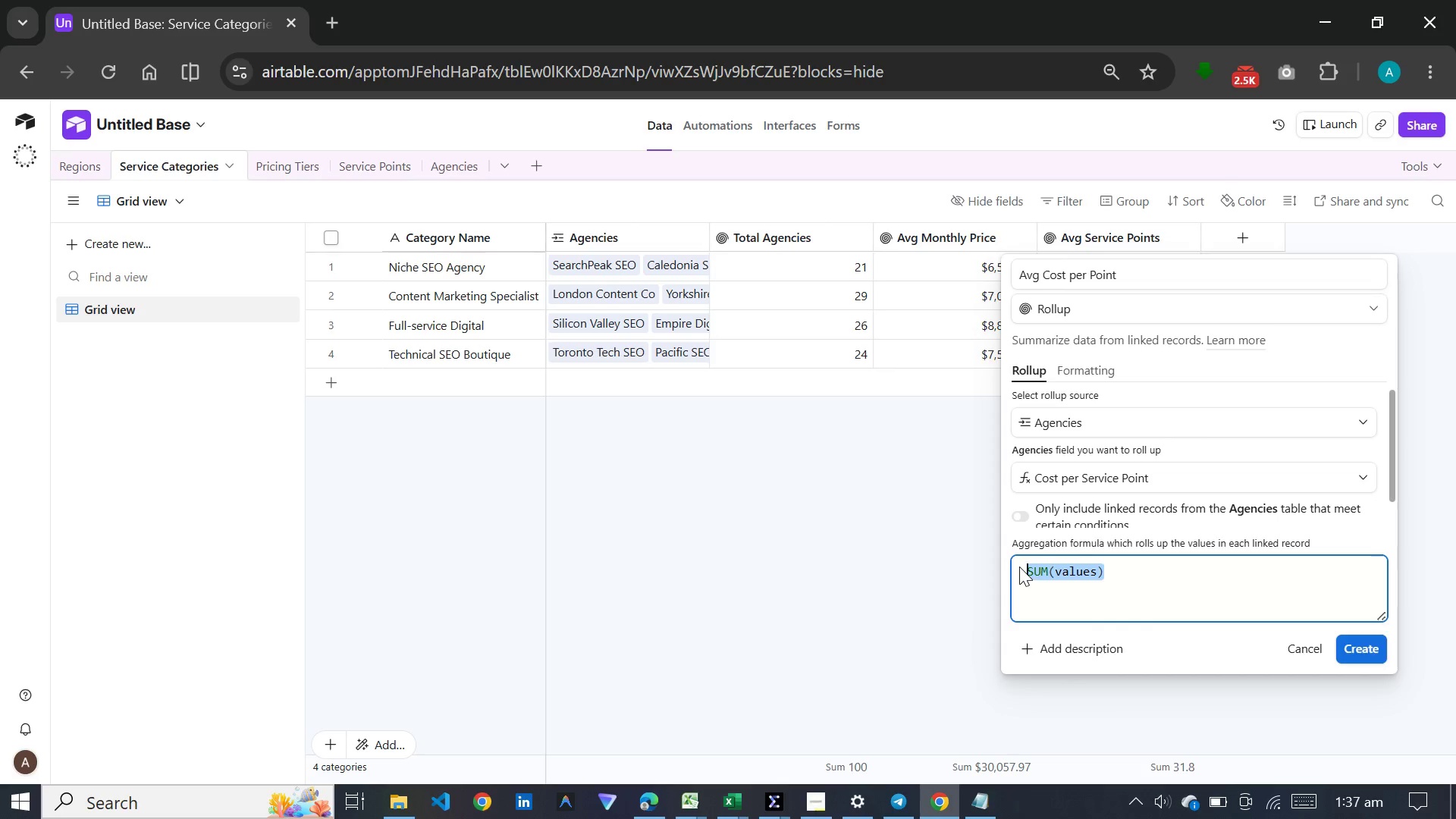 
key(A)
 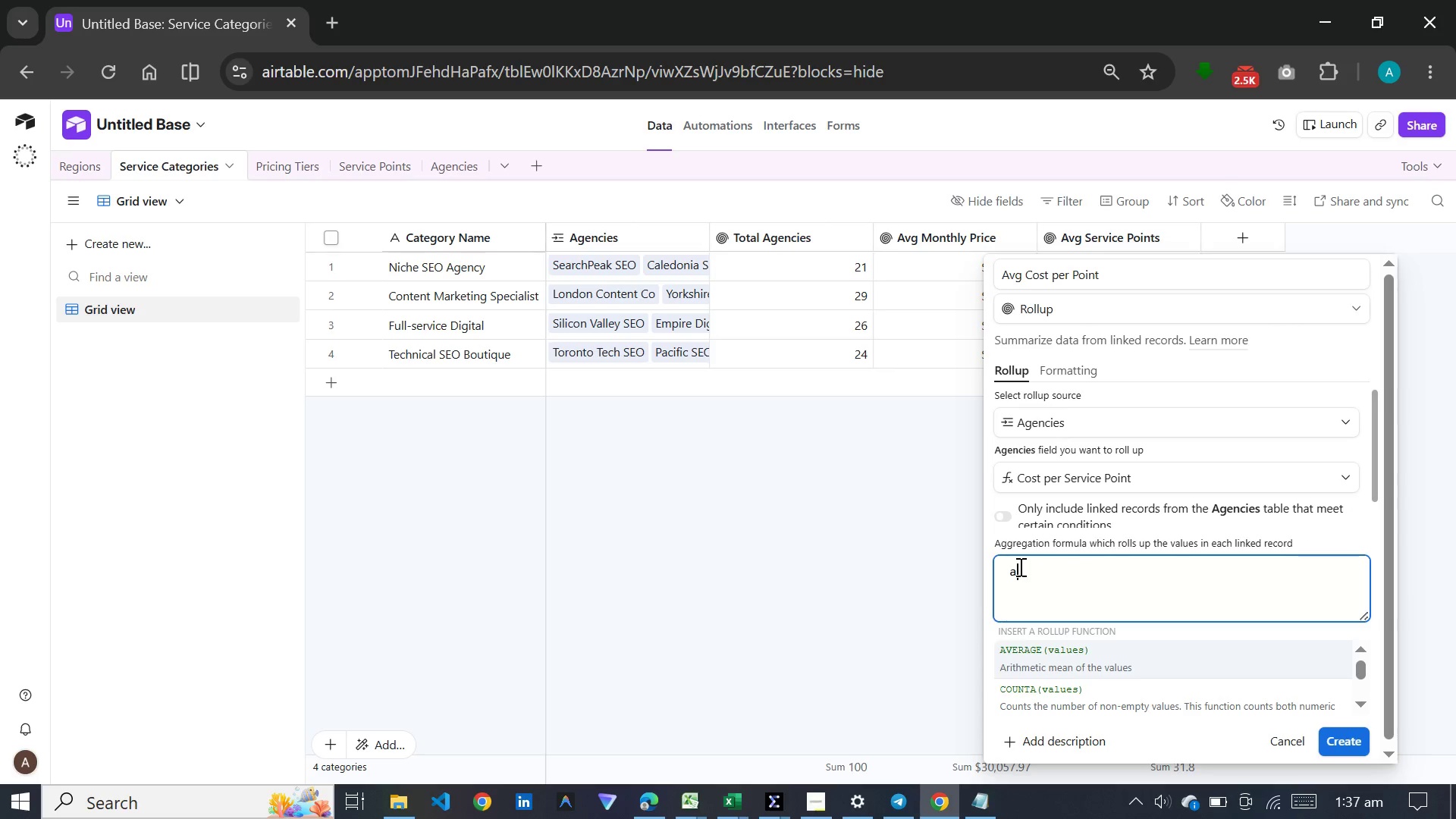 
key(Enter)
 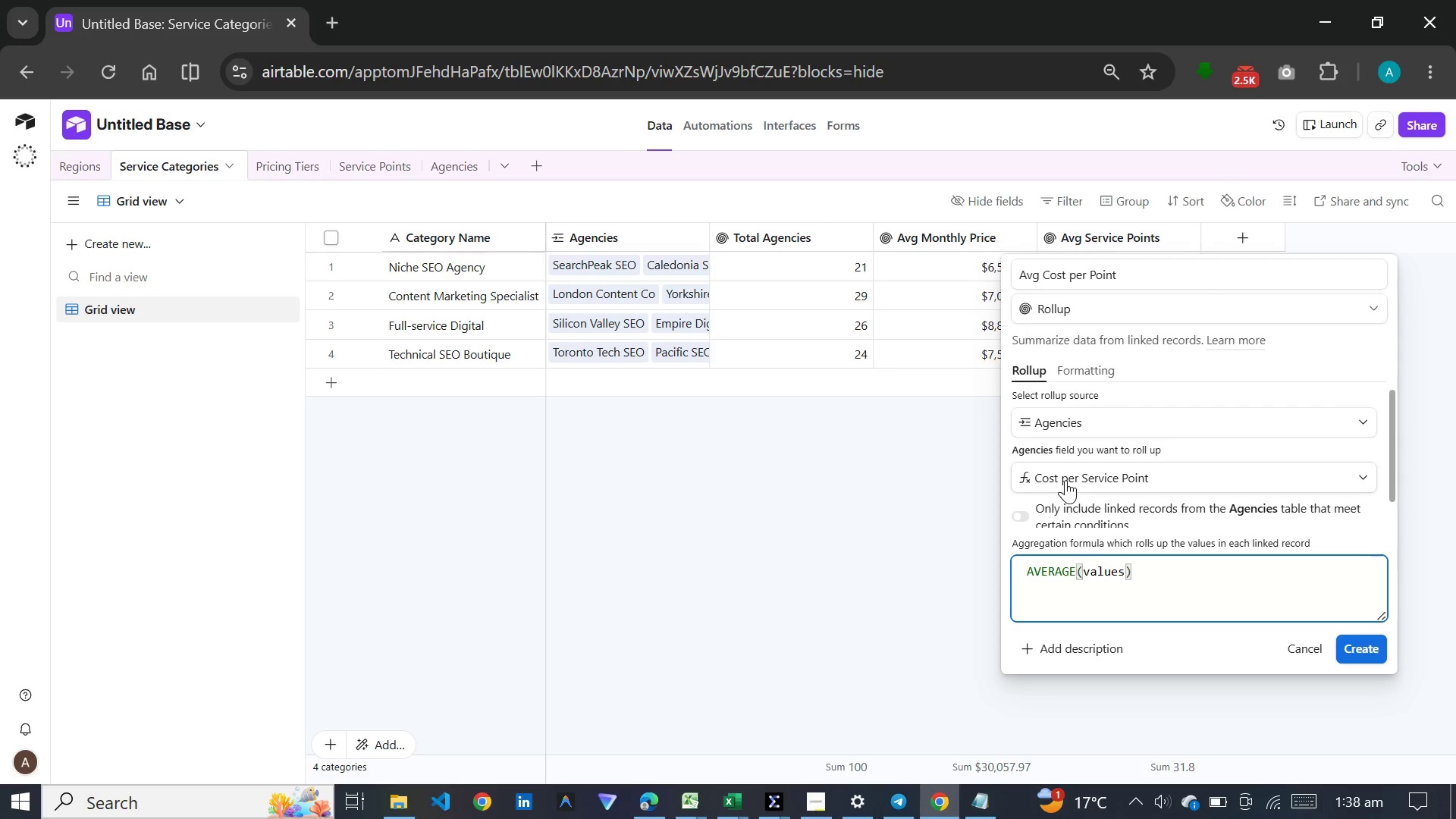 
left_click([1084, 369])
 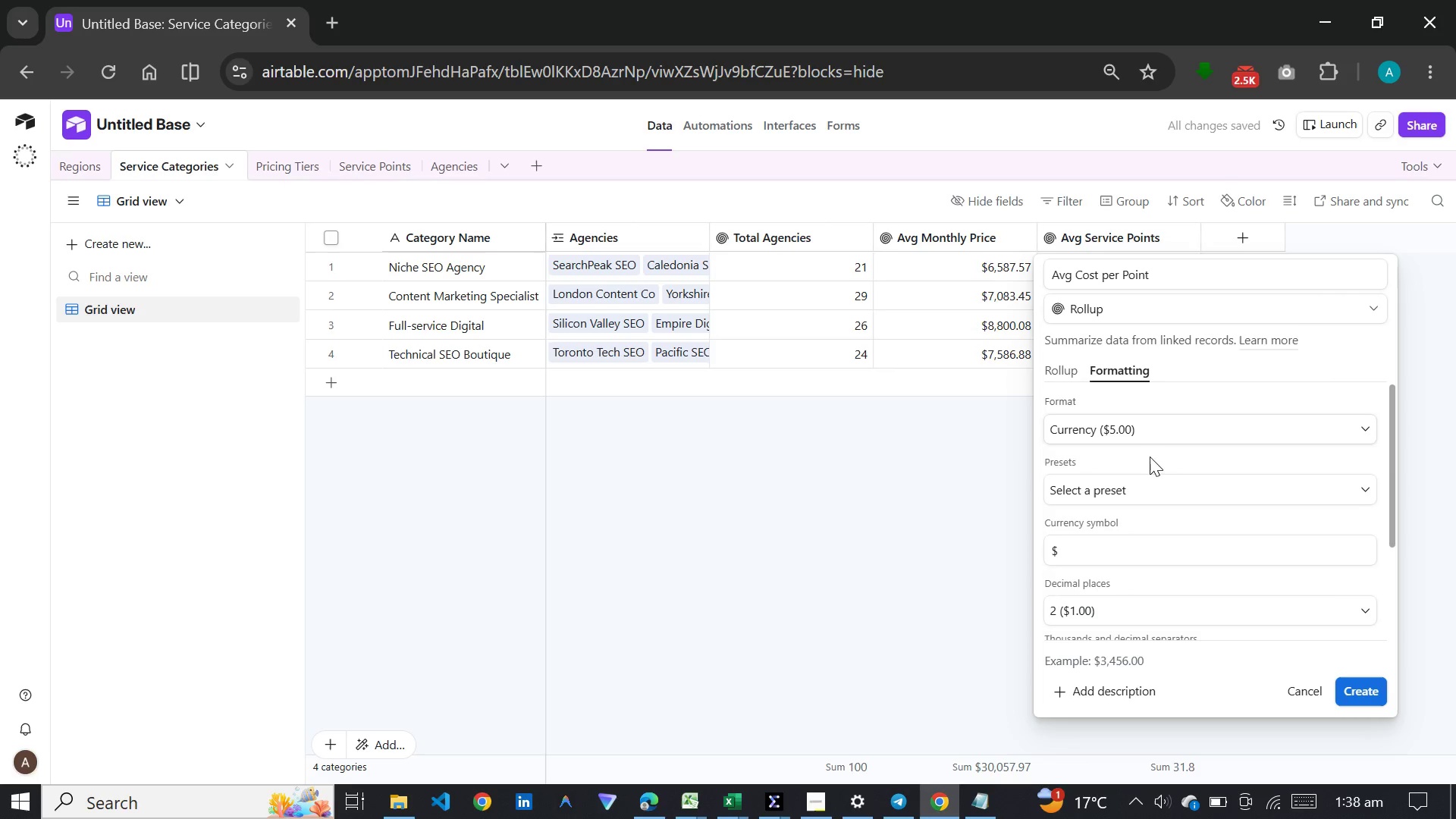 
left_click([1367, 685])
 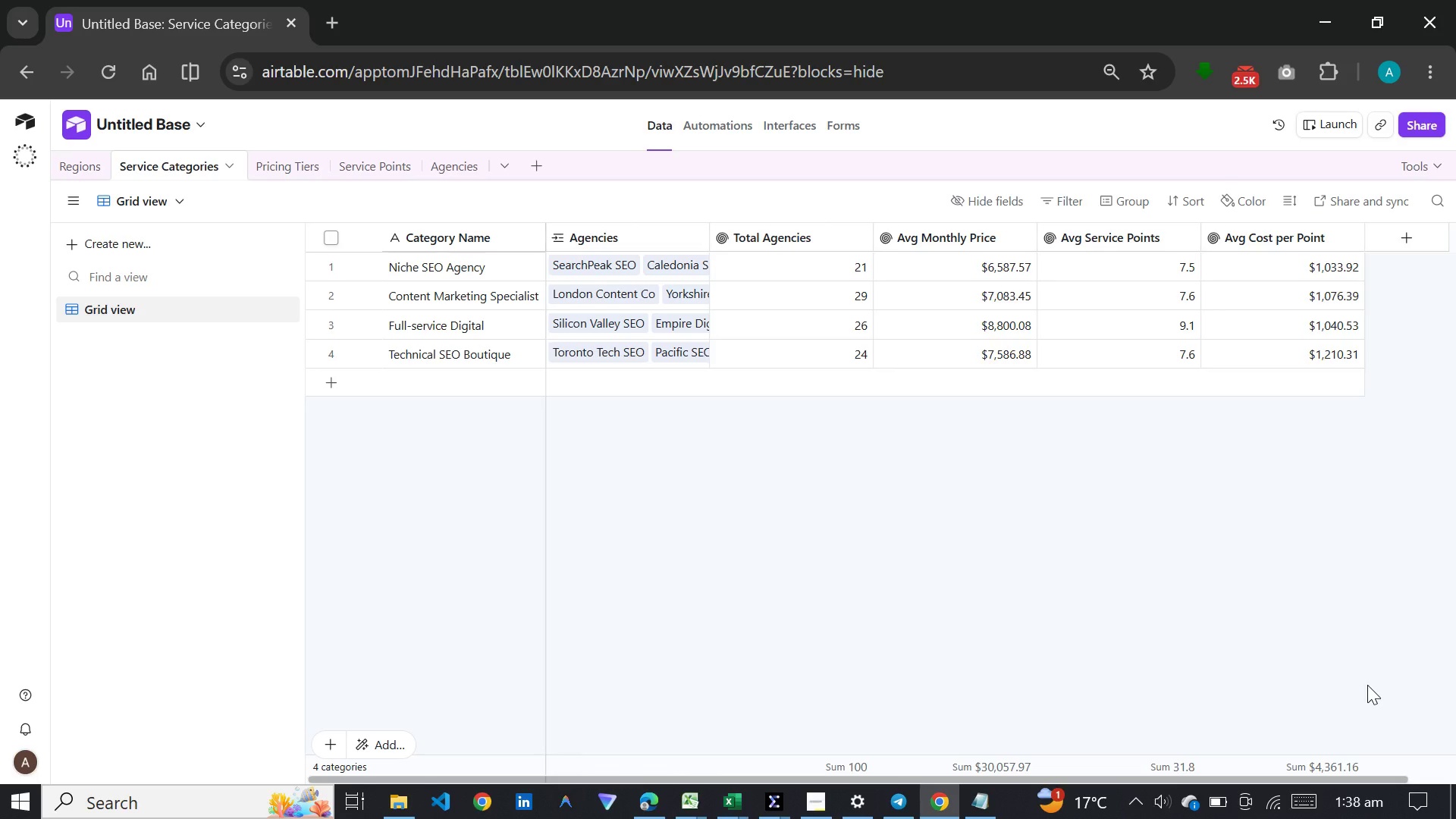 
wait(17.19)
 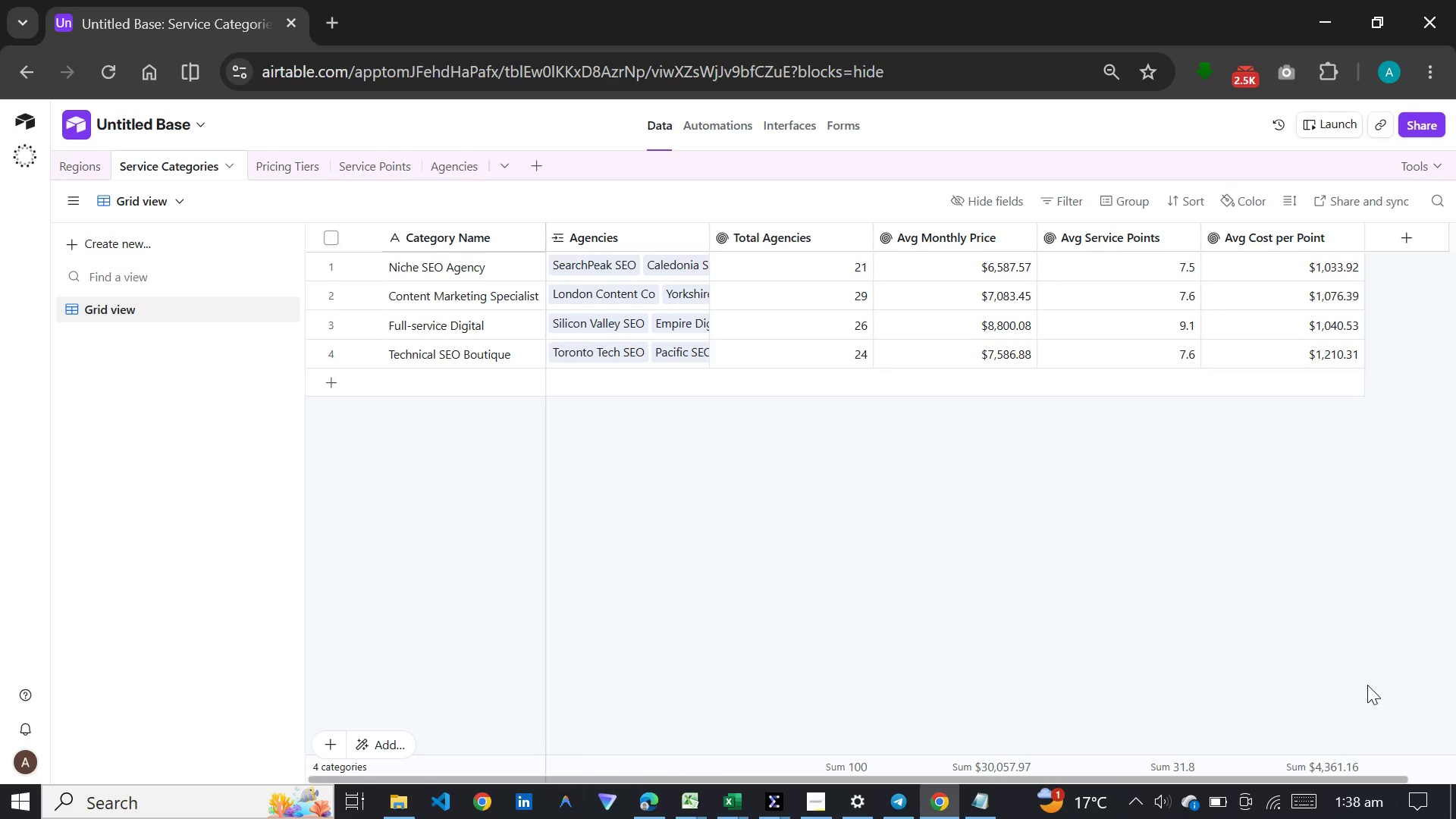 
left_click([286, 171])
 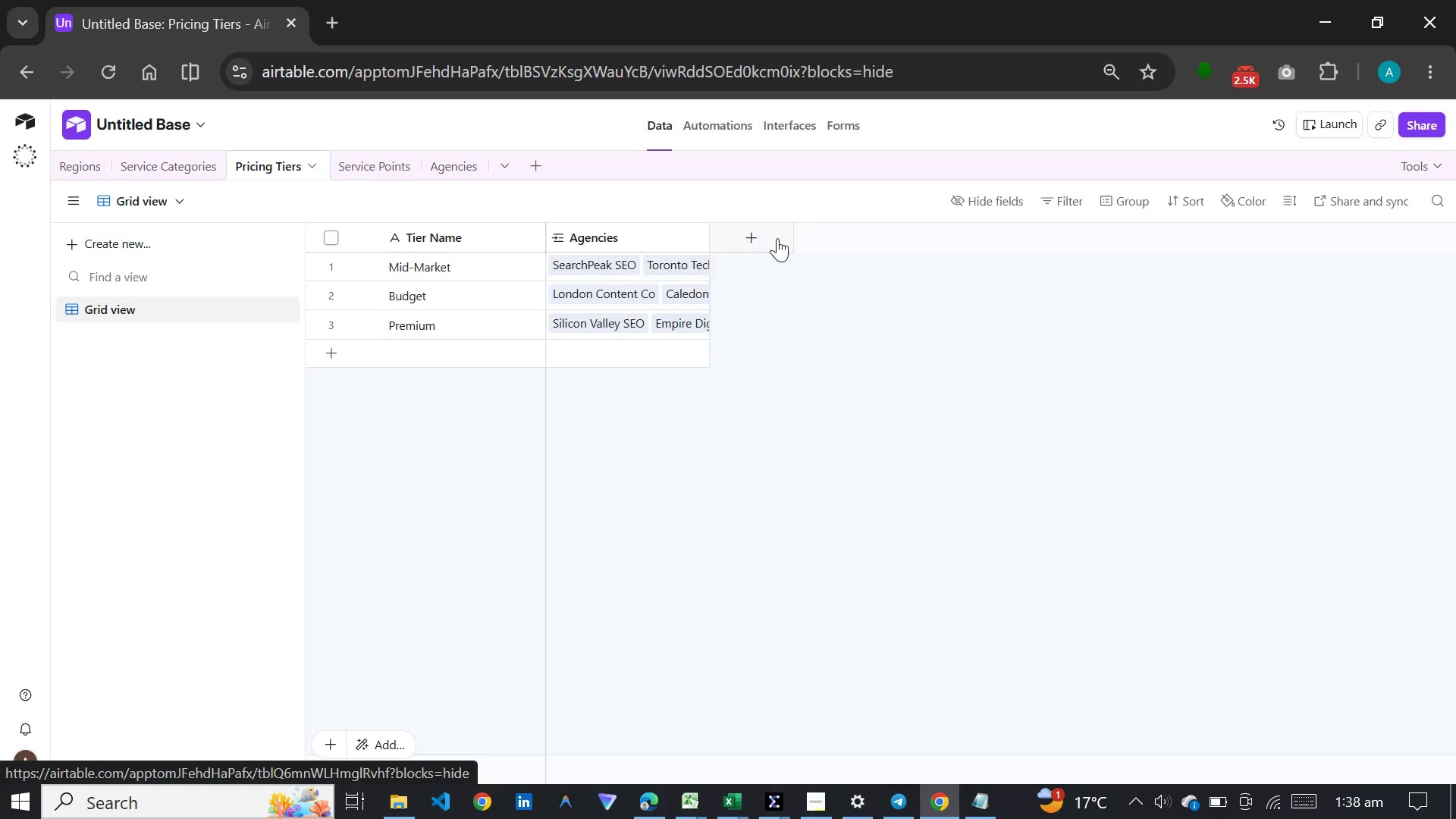 
left_click([777, 238])
 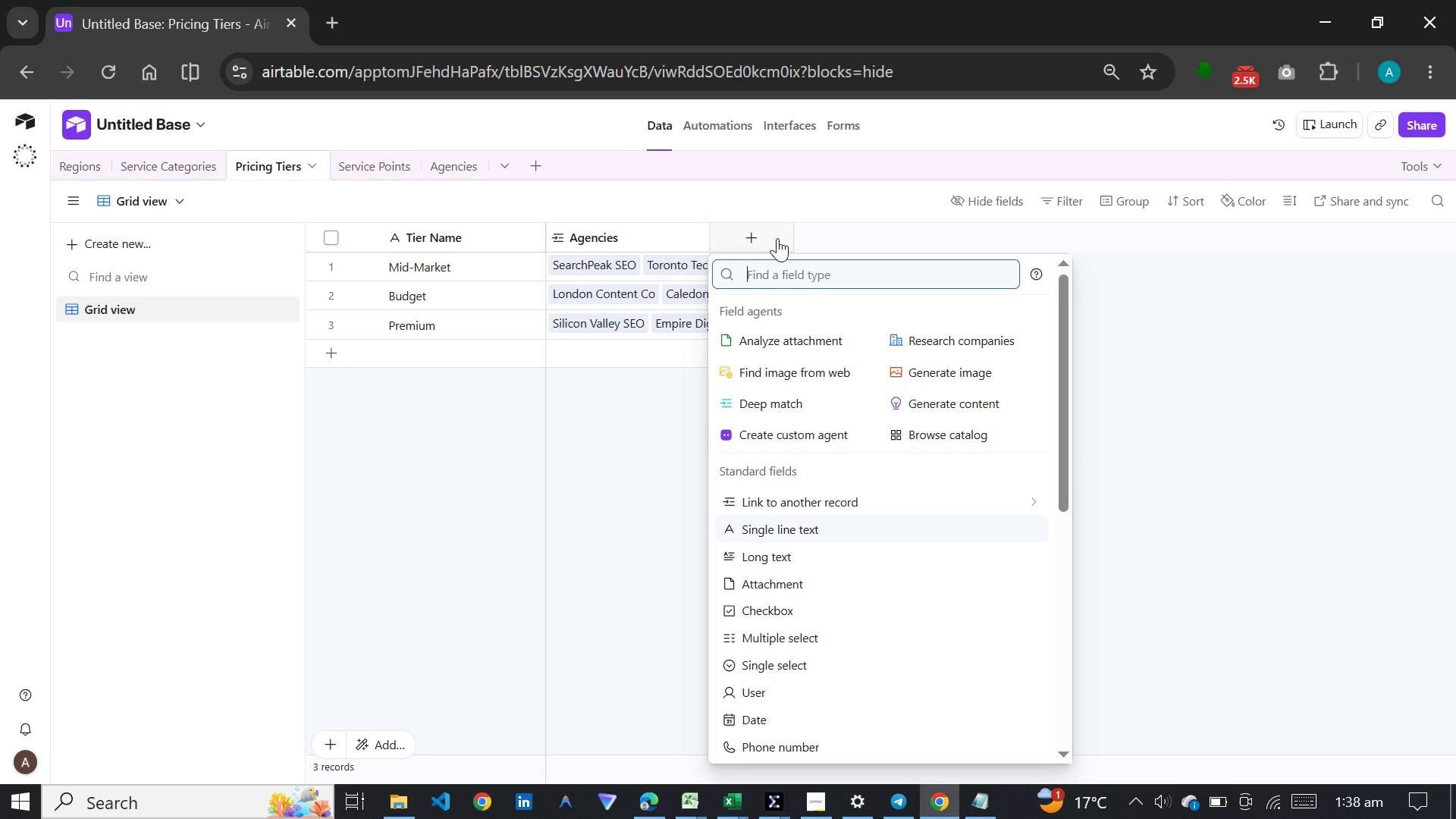 
type(roll)
 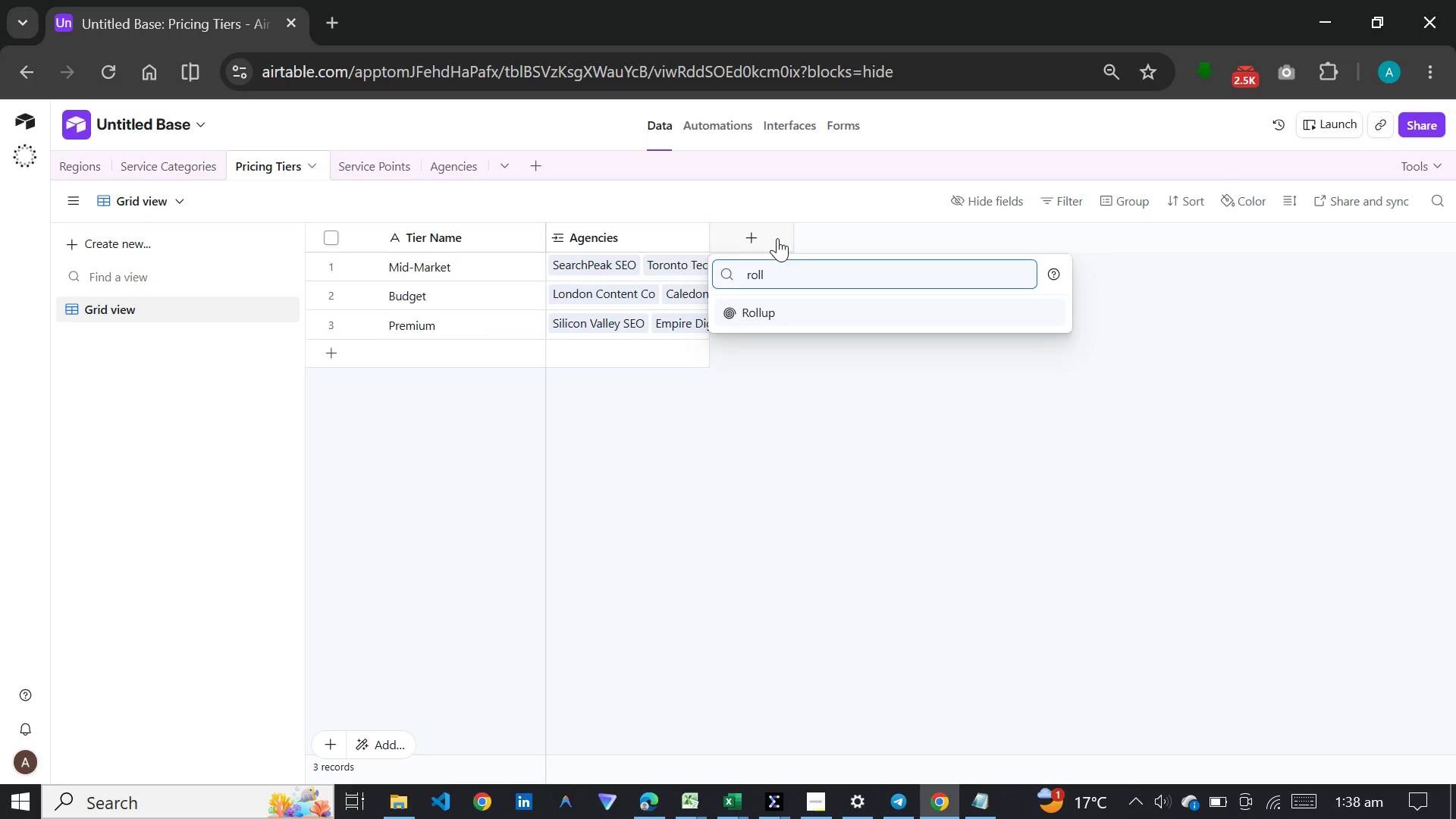 
key(Enter)
 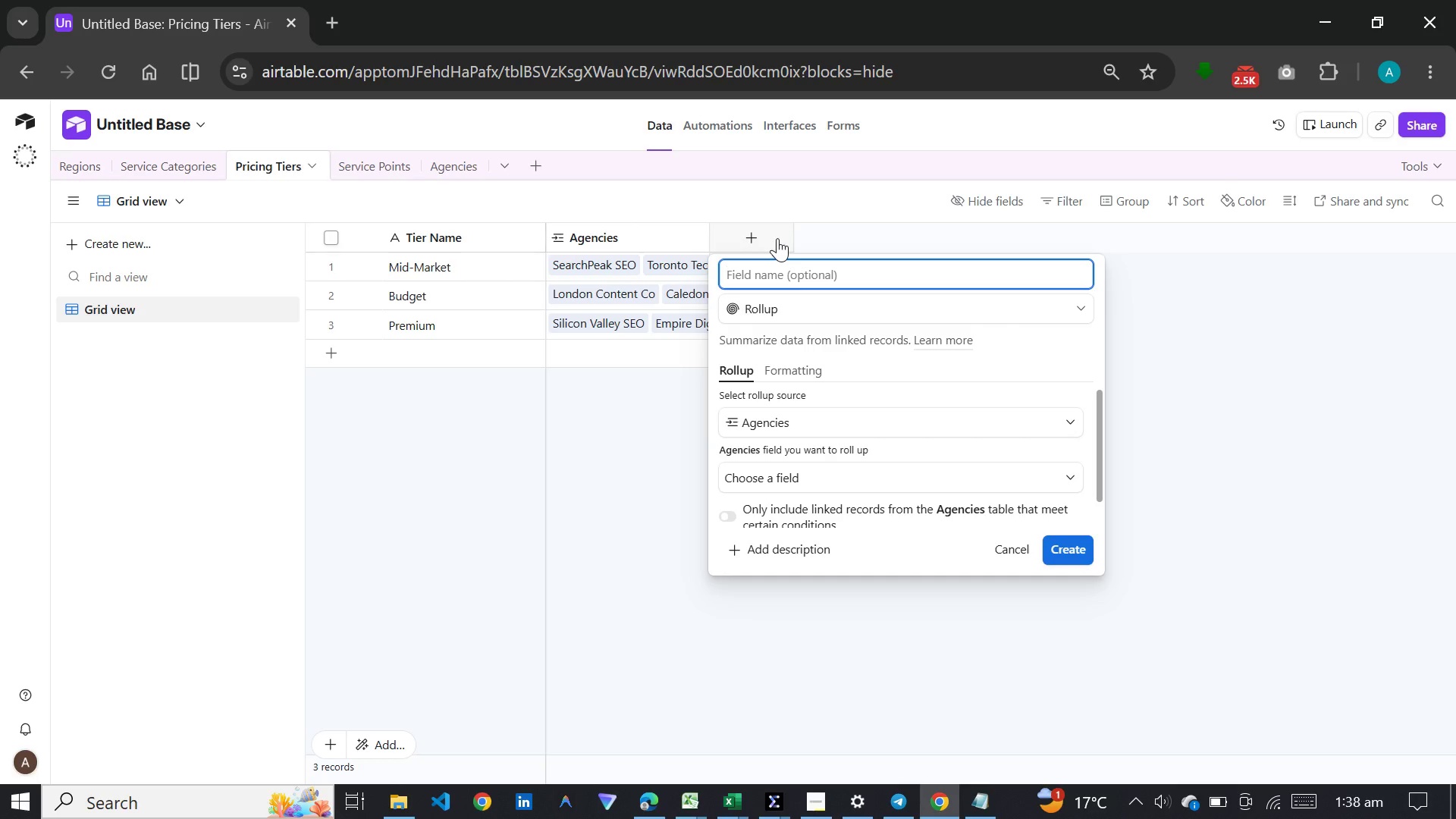 
wait(23.52)
 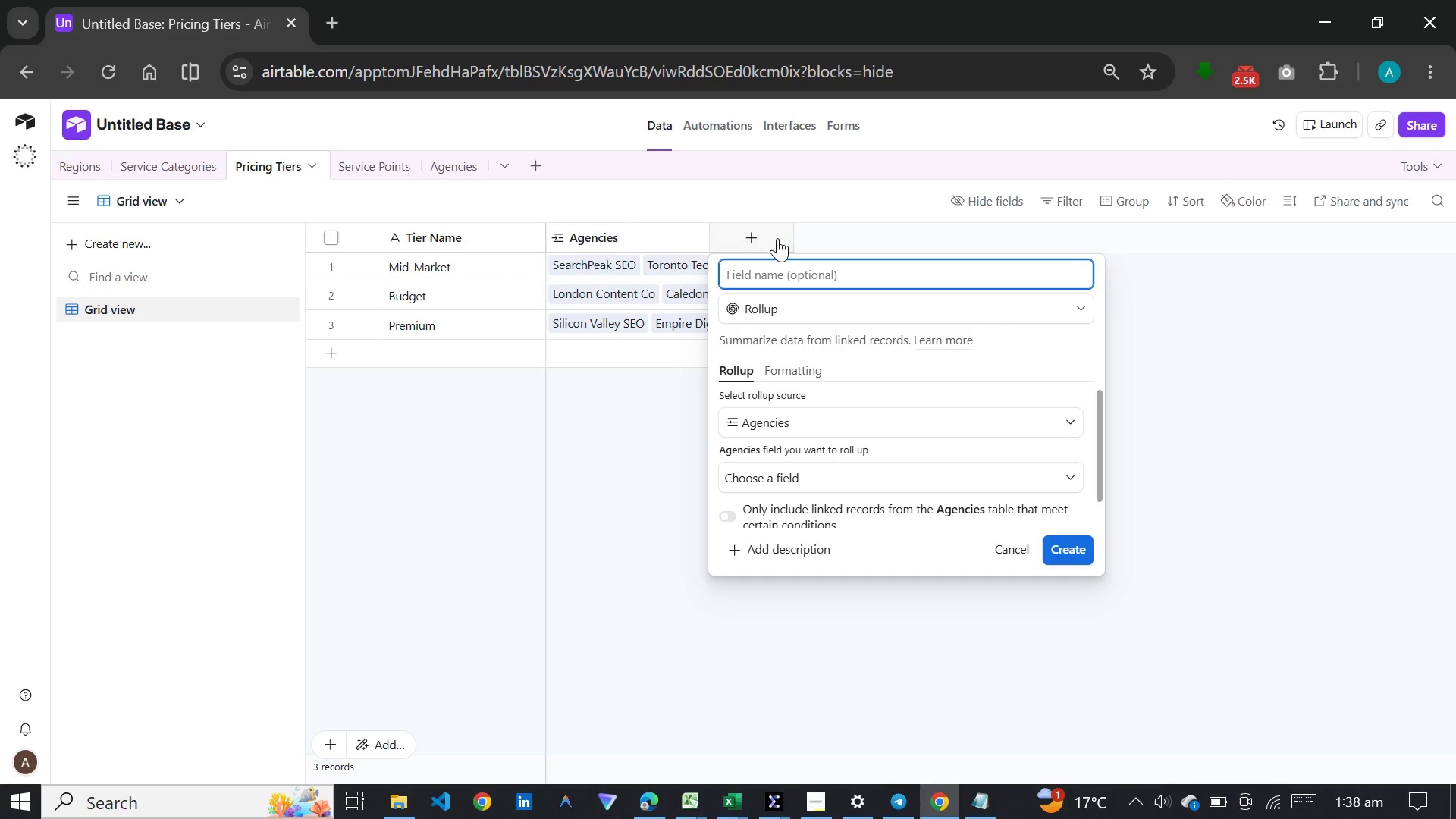 
type(Total Agencies)
 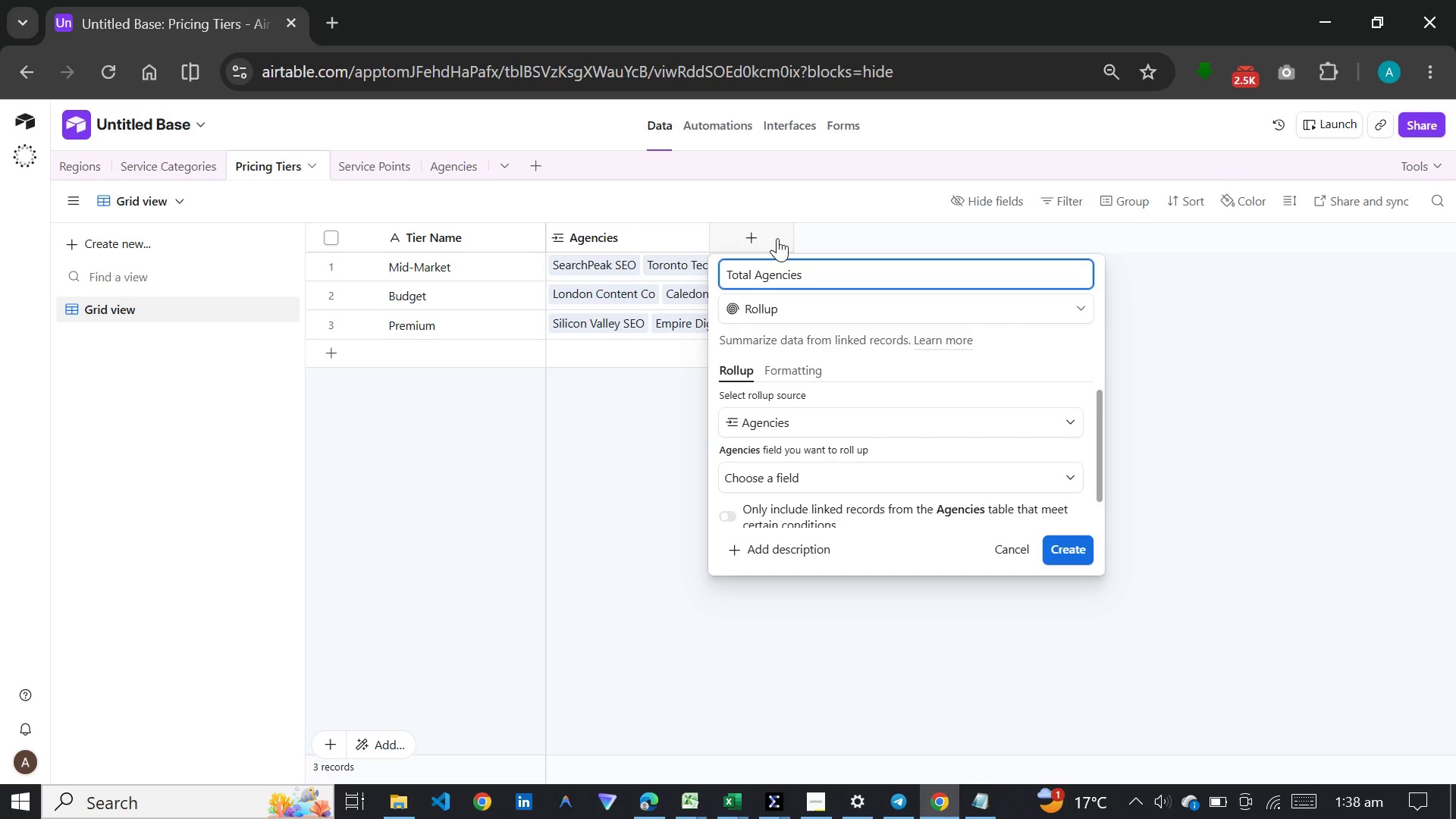 
wait(10.75)
 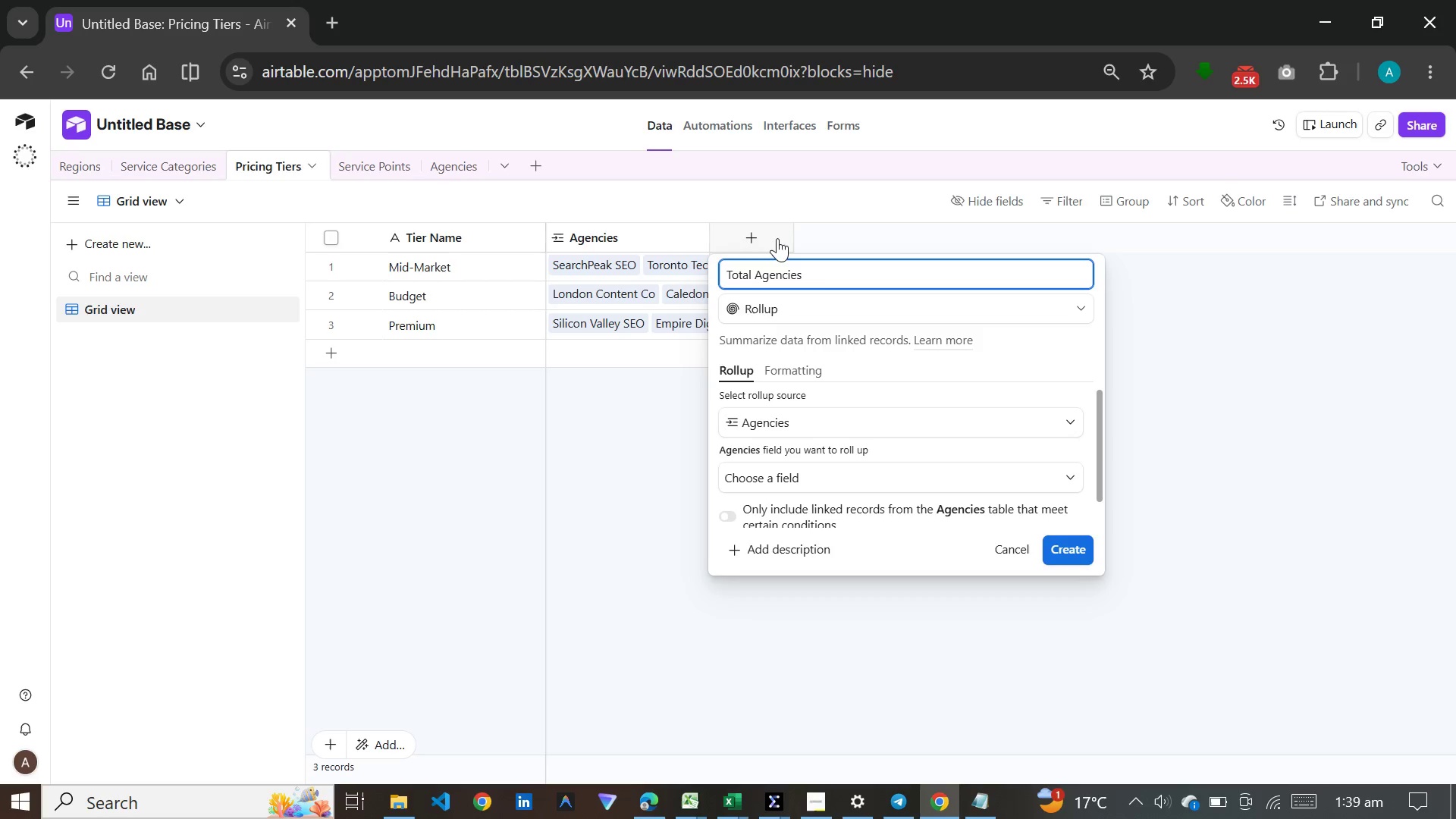 
left_click([767, 469])
 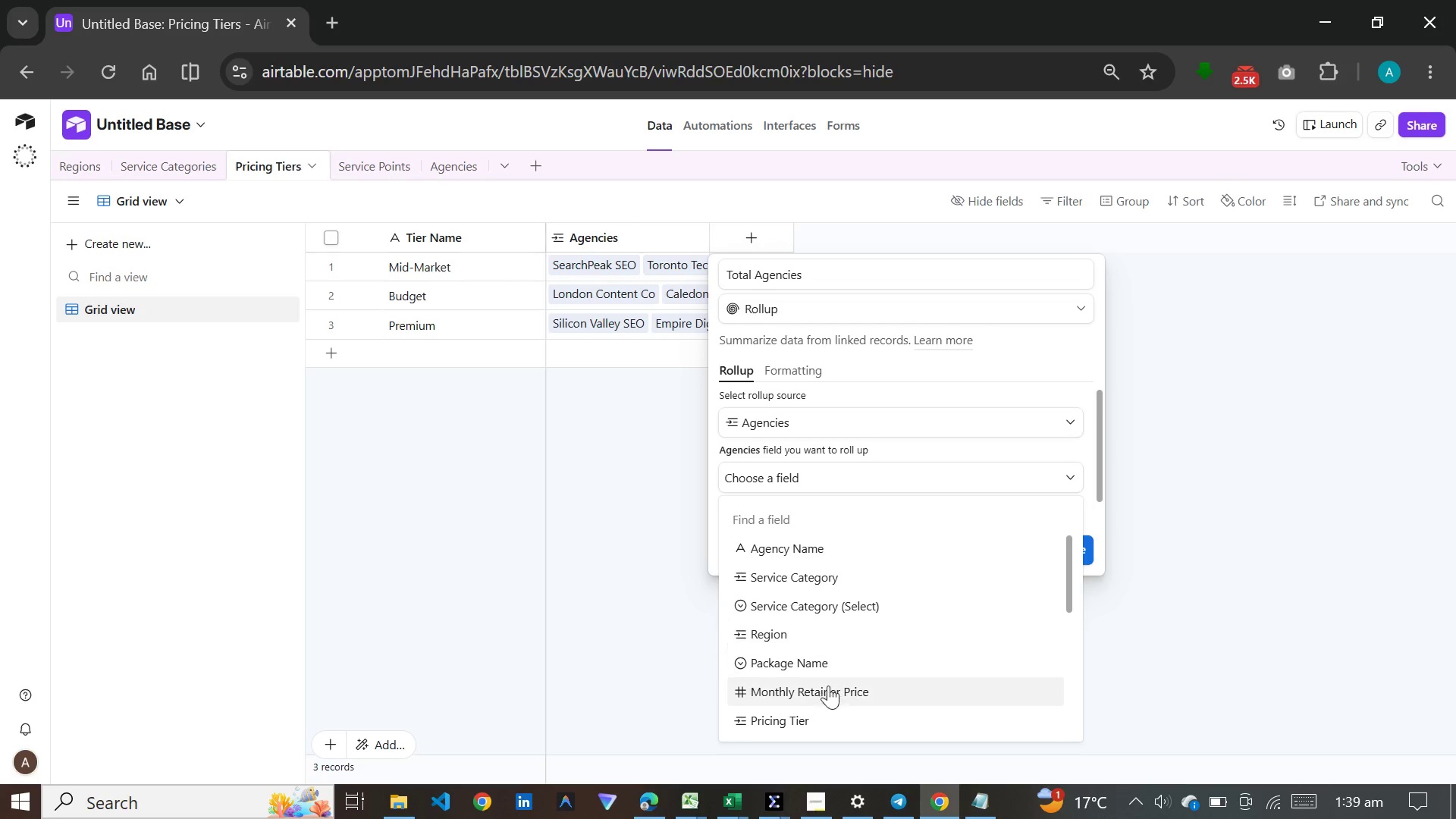 
left_click([833, 698])
 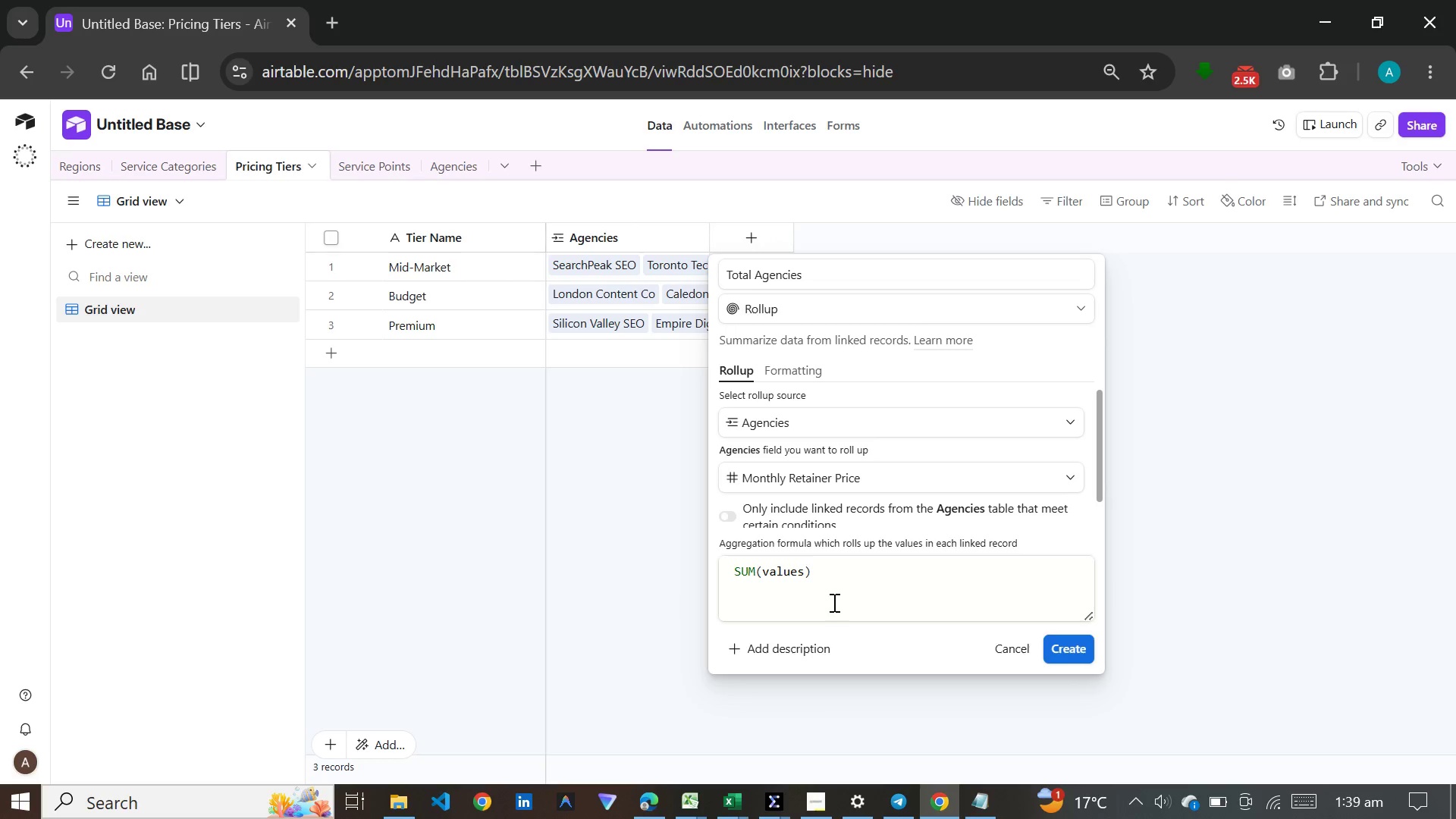 
left_click_drag(start_coordinate=[836, 589], to_coordinate=[720, 564])
 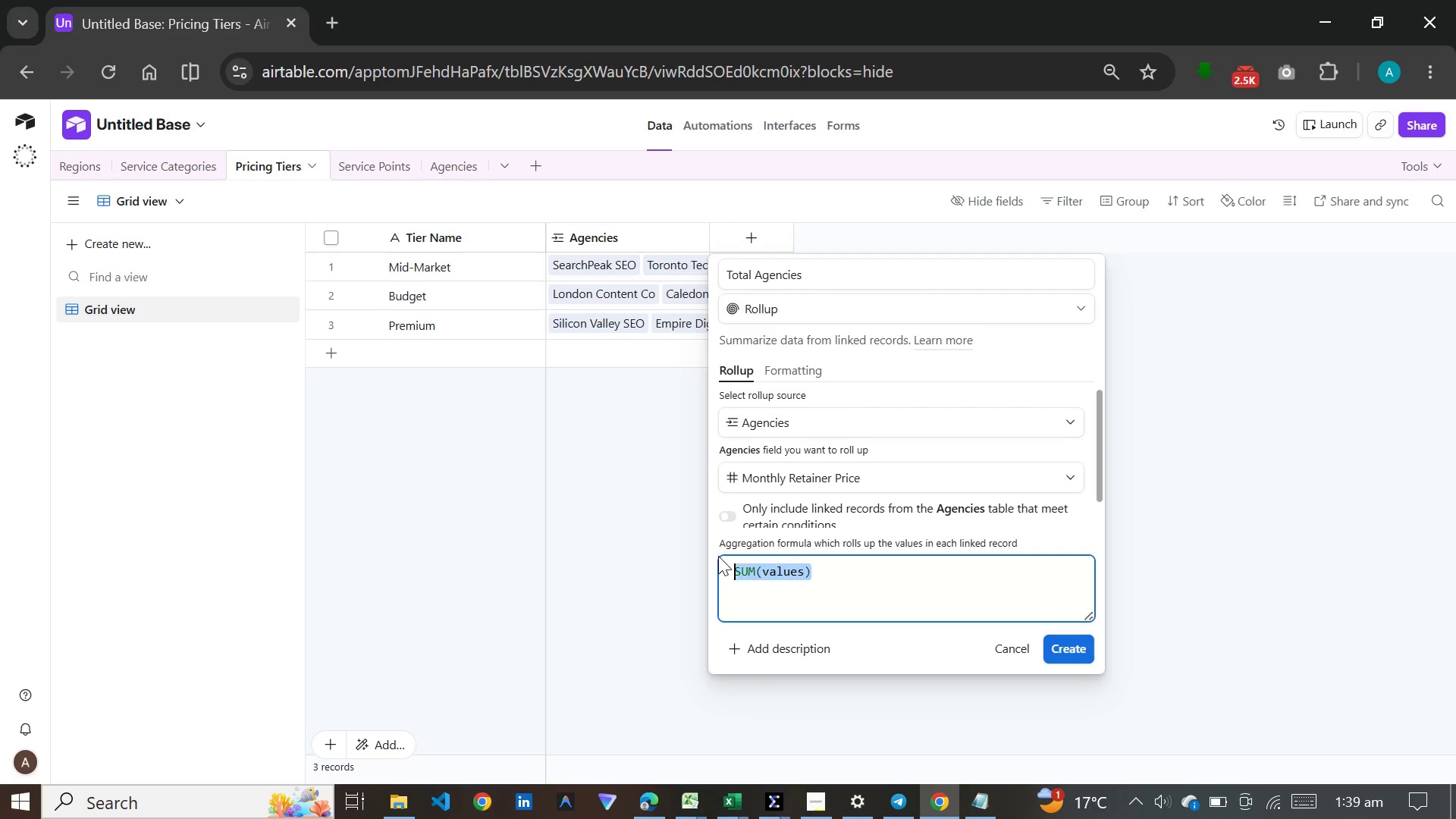 
type(co)
 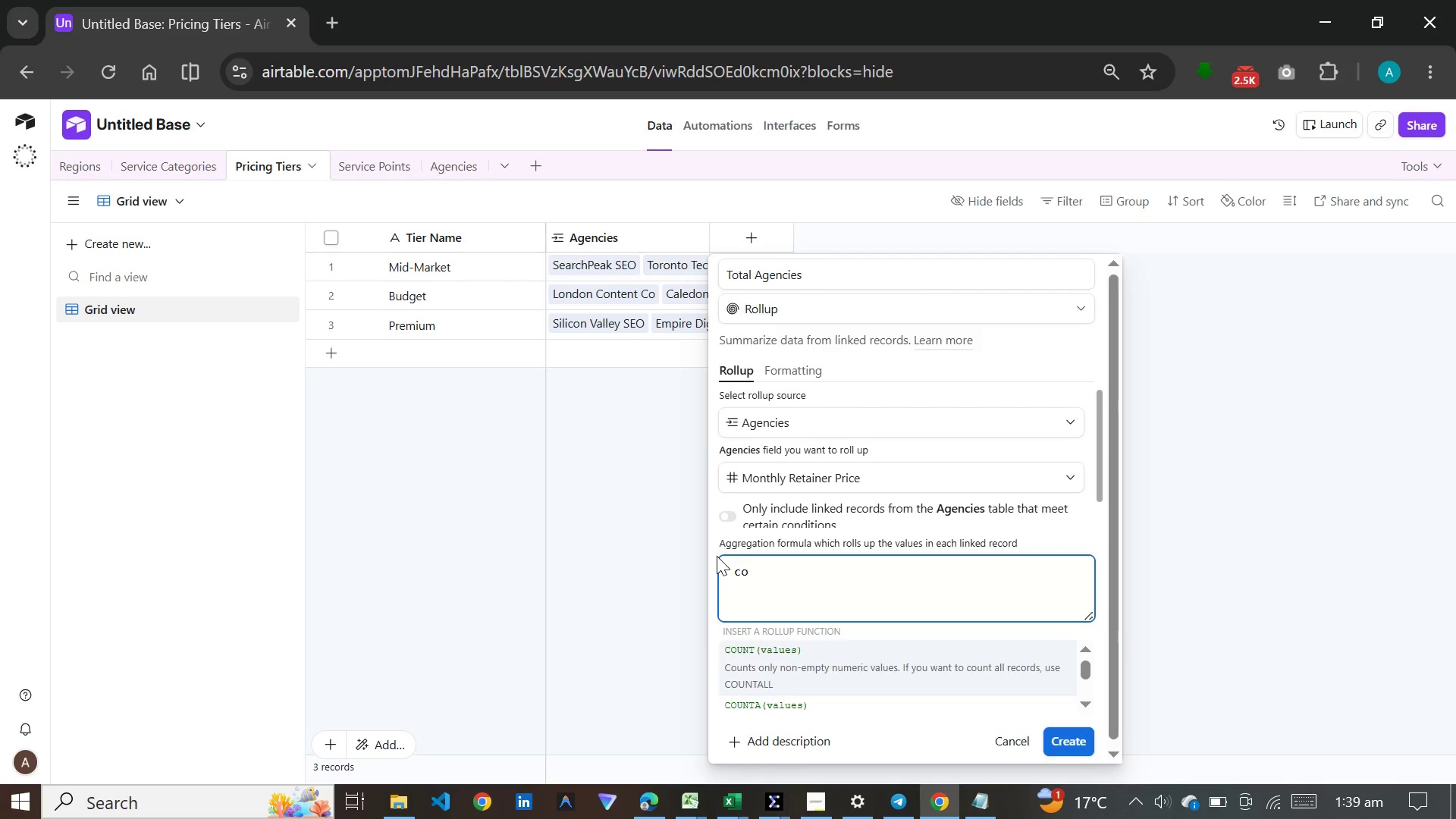 
key(Enter)
 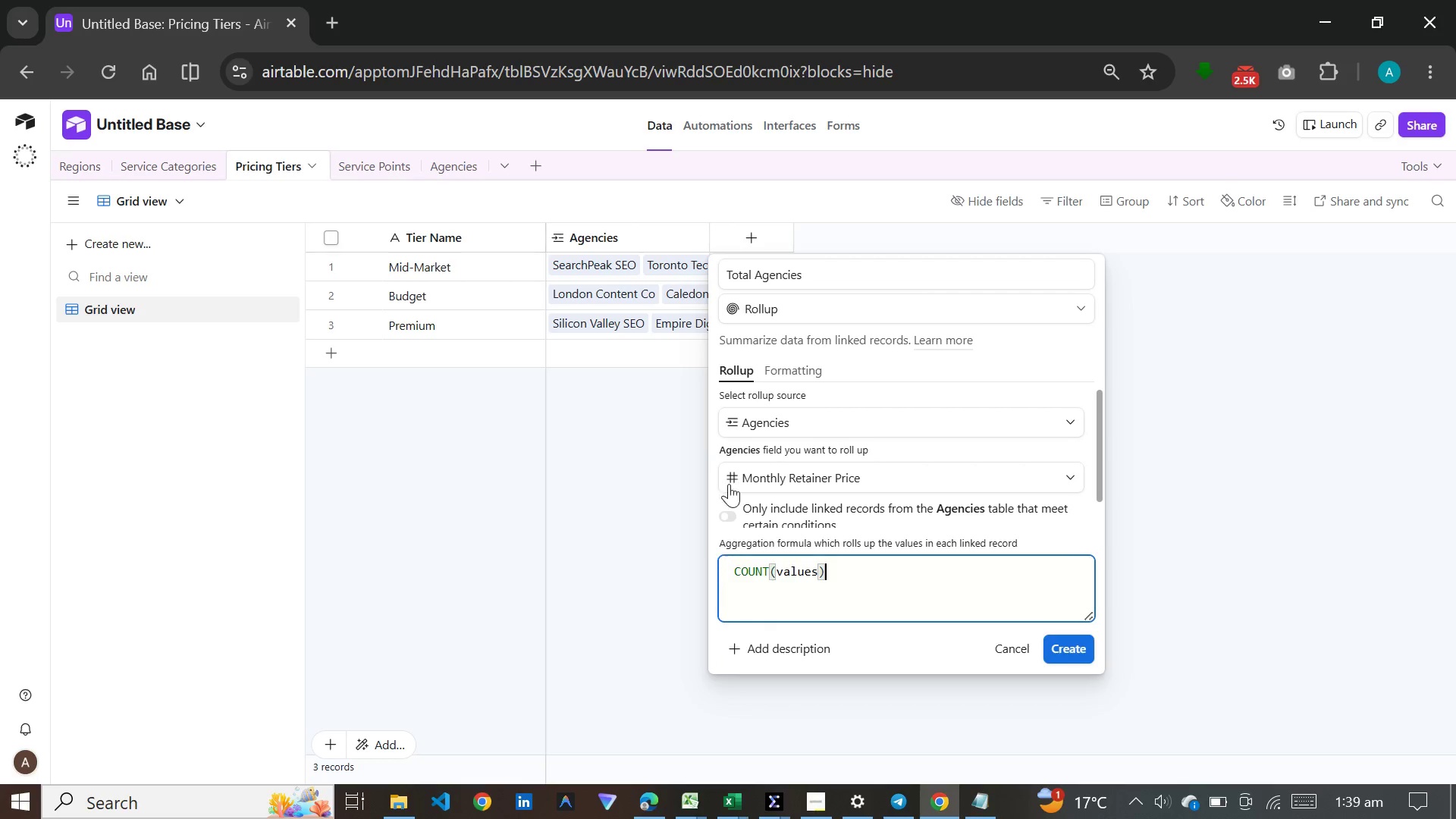 
left_click([770, 371])
 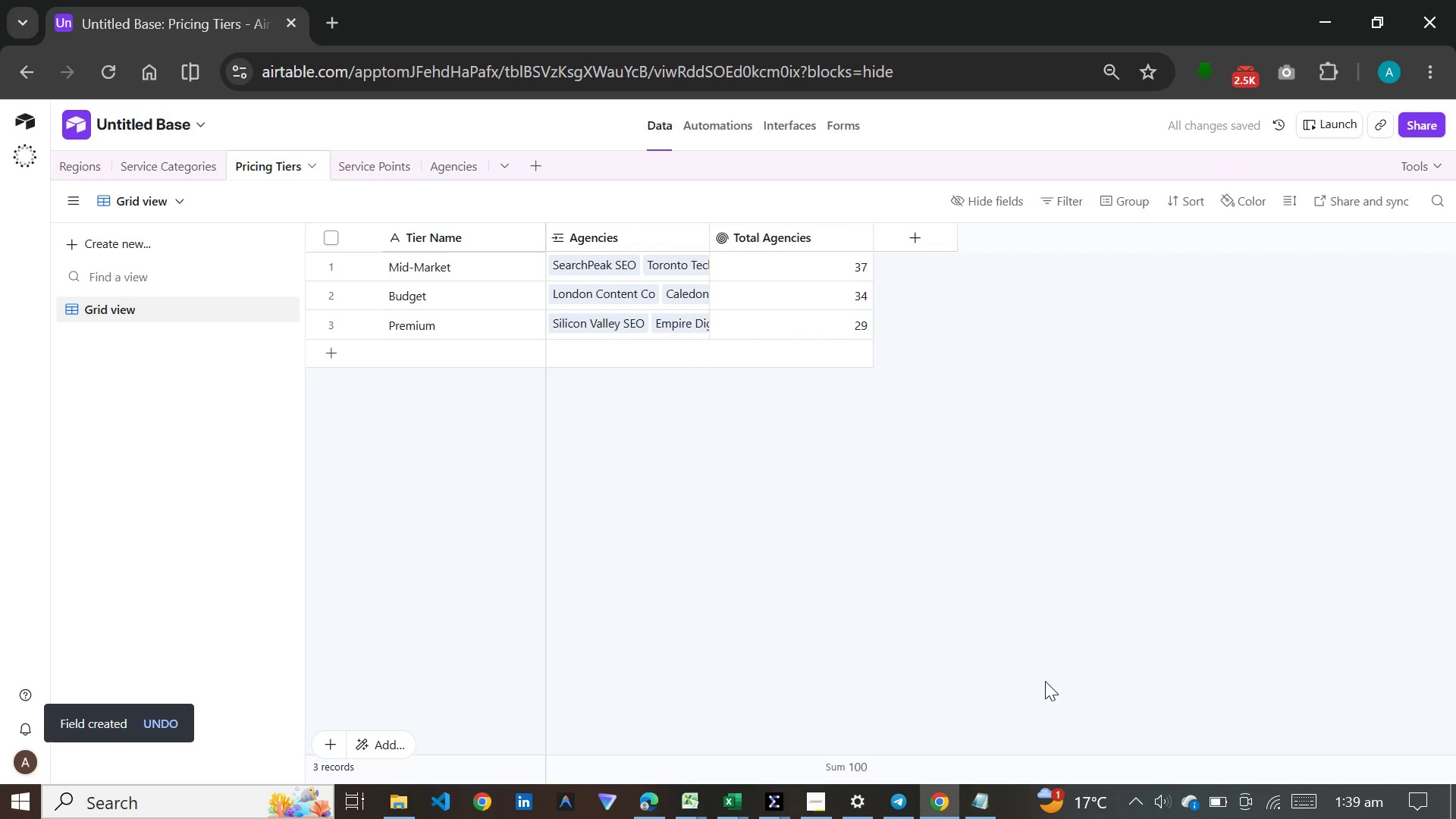 
wait(6.16)
 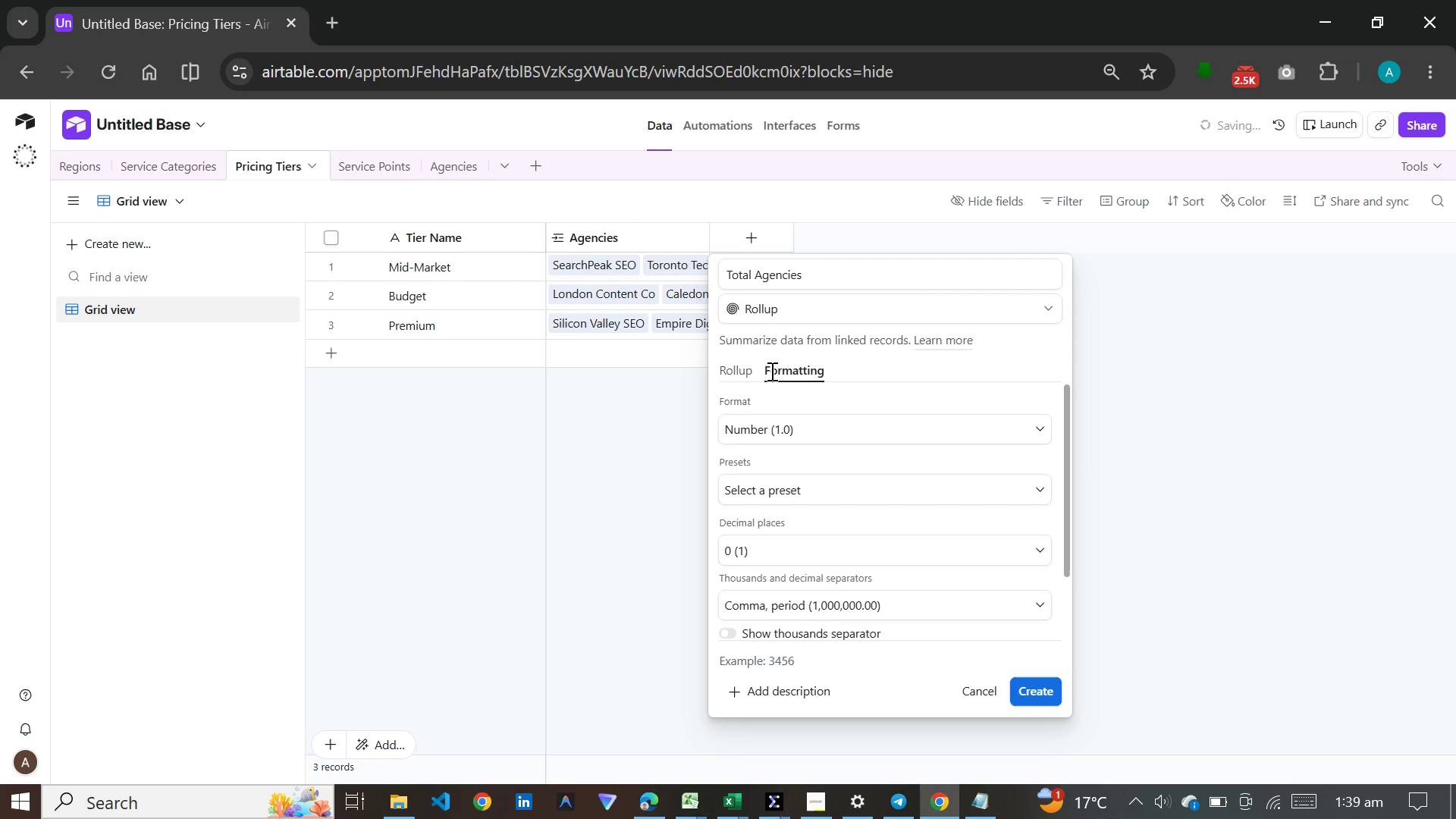 
left_click([927, 244])
 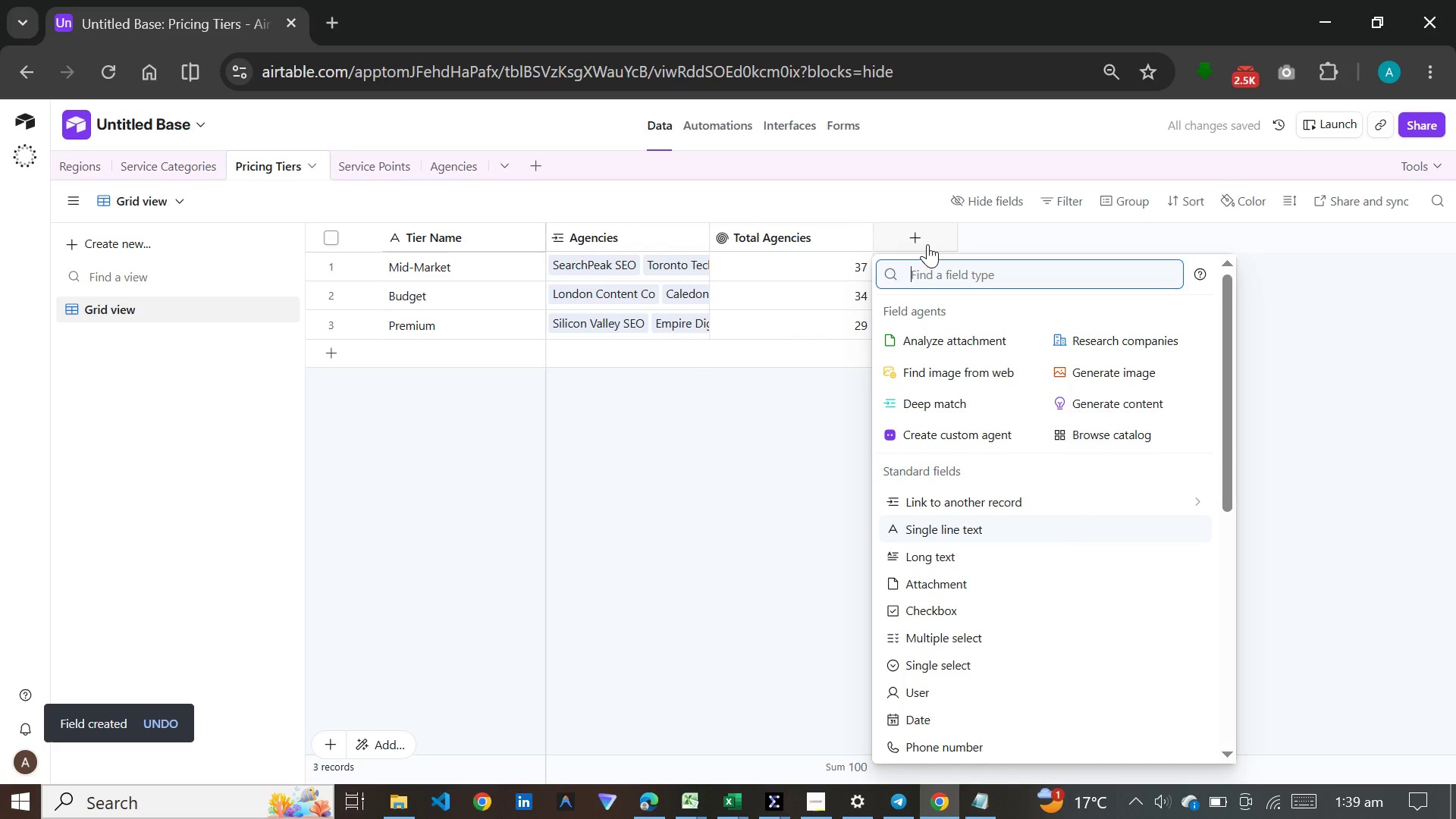 
type(Avg Monthly )
 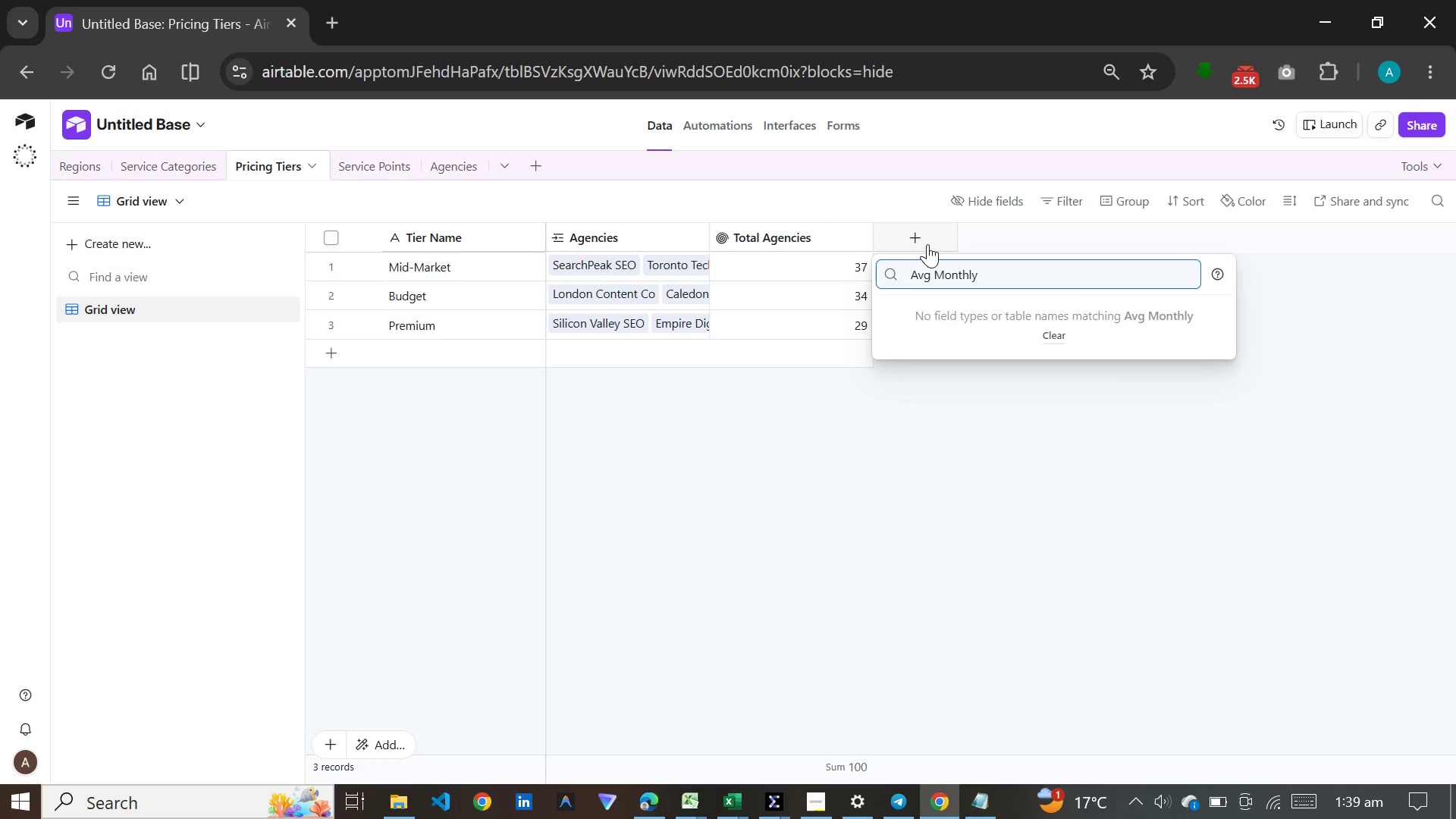 
hold_key(key=Backspace, duration=1.22)
 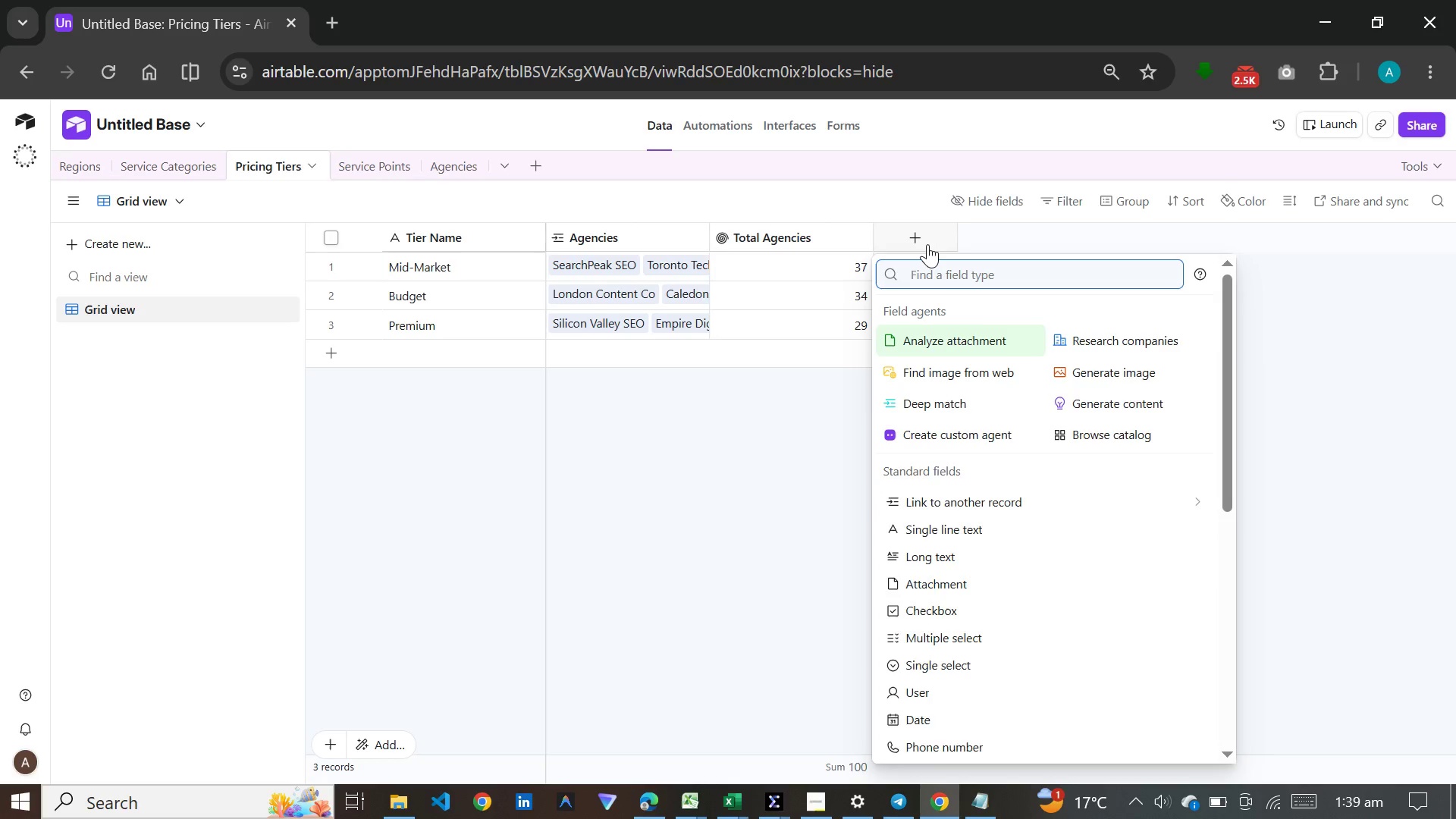 
type(roll)
 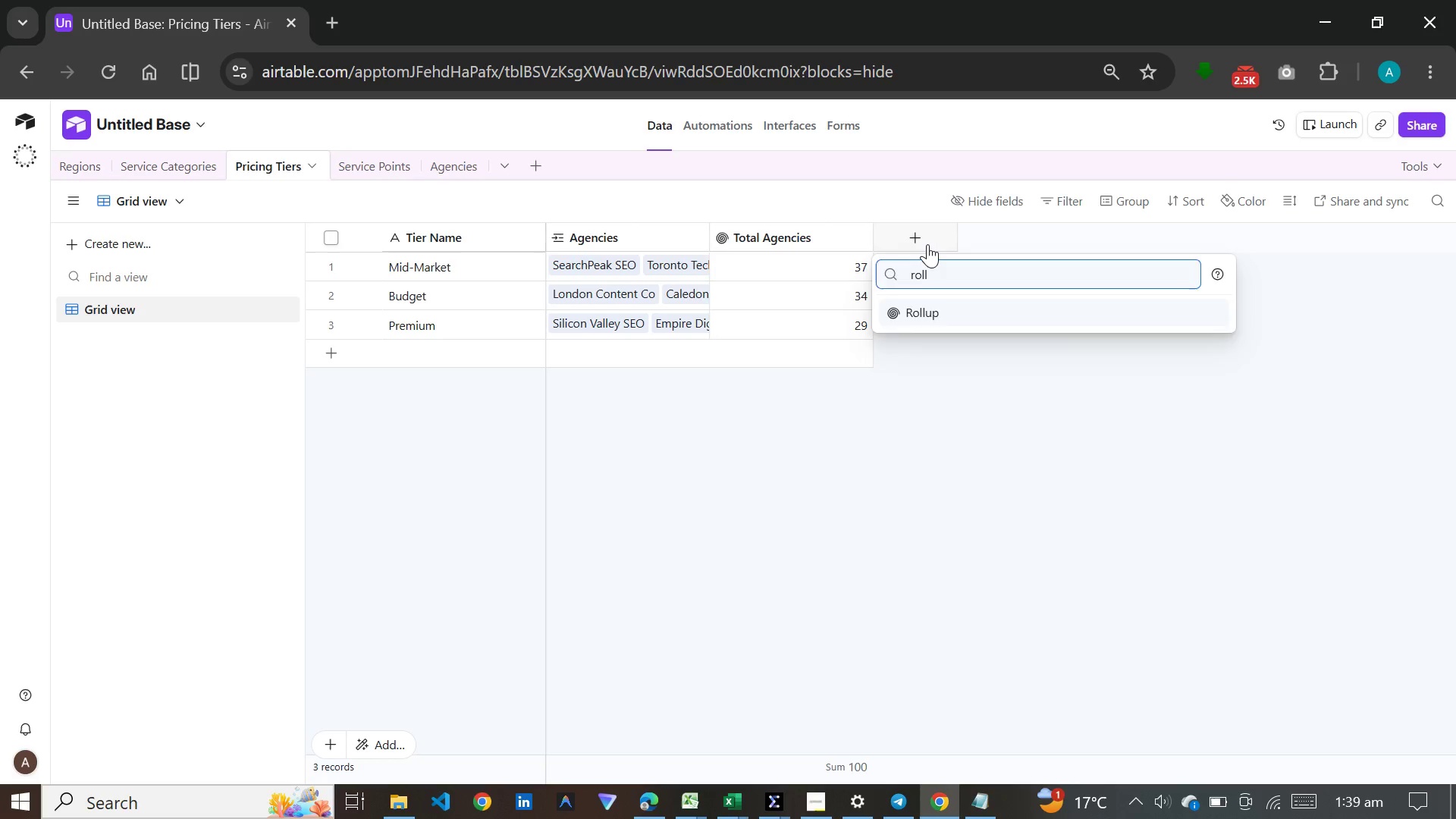 
key(Enter)
 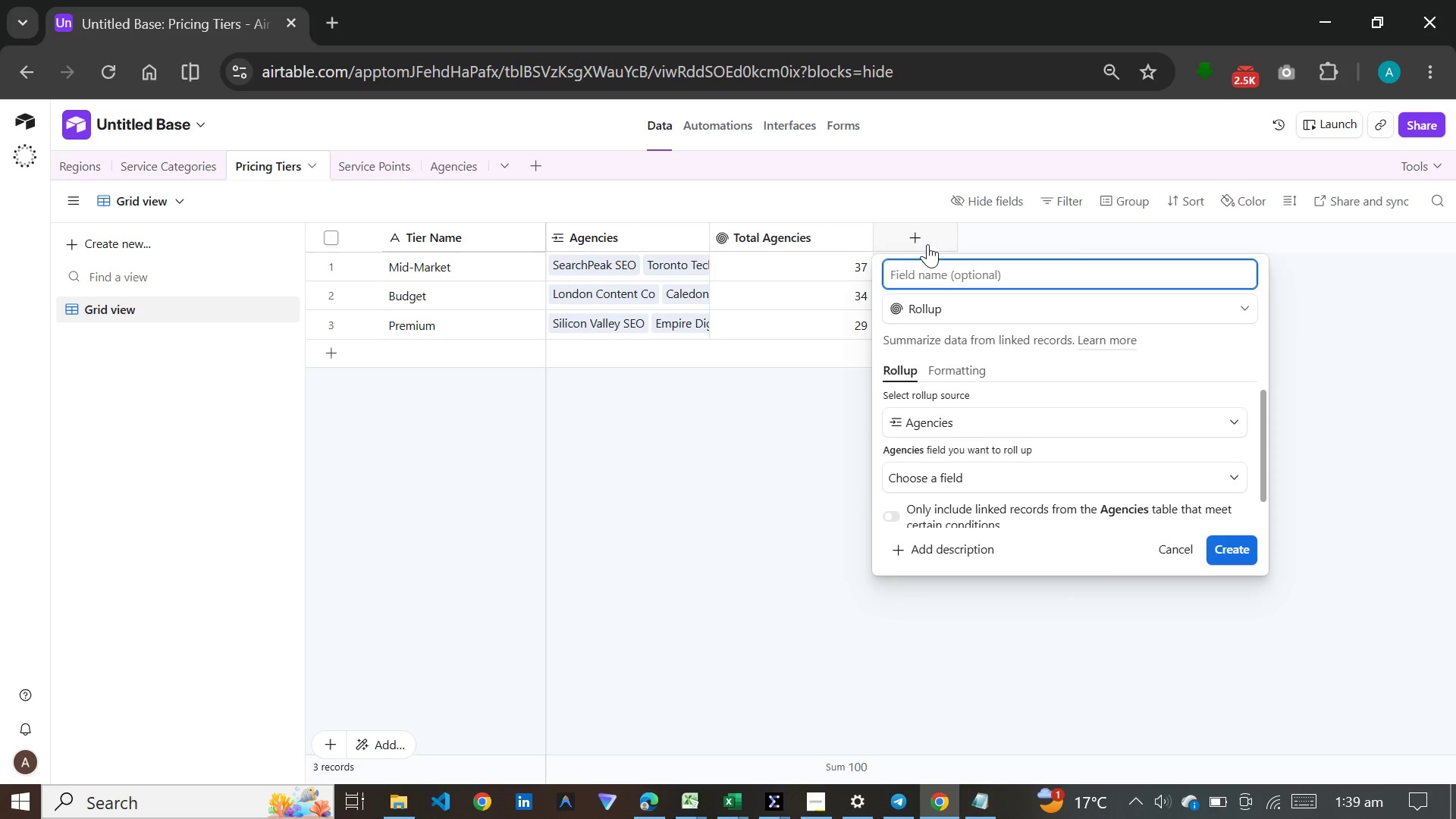 
type(Avg Monthly Rate)
 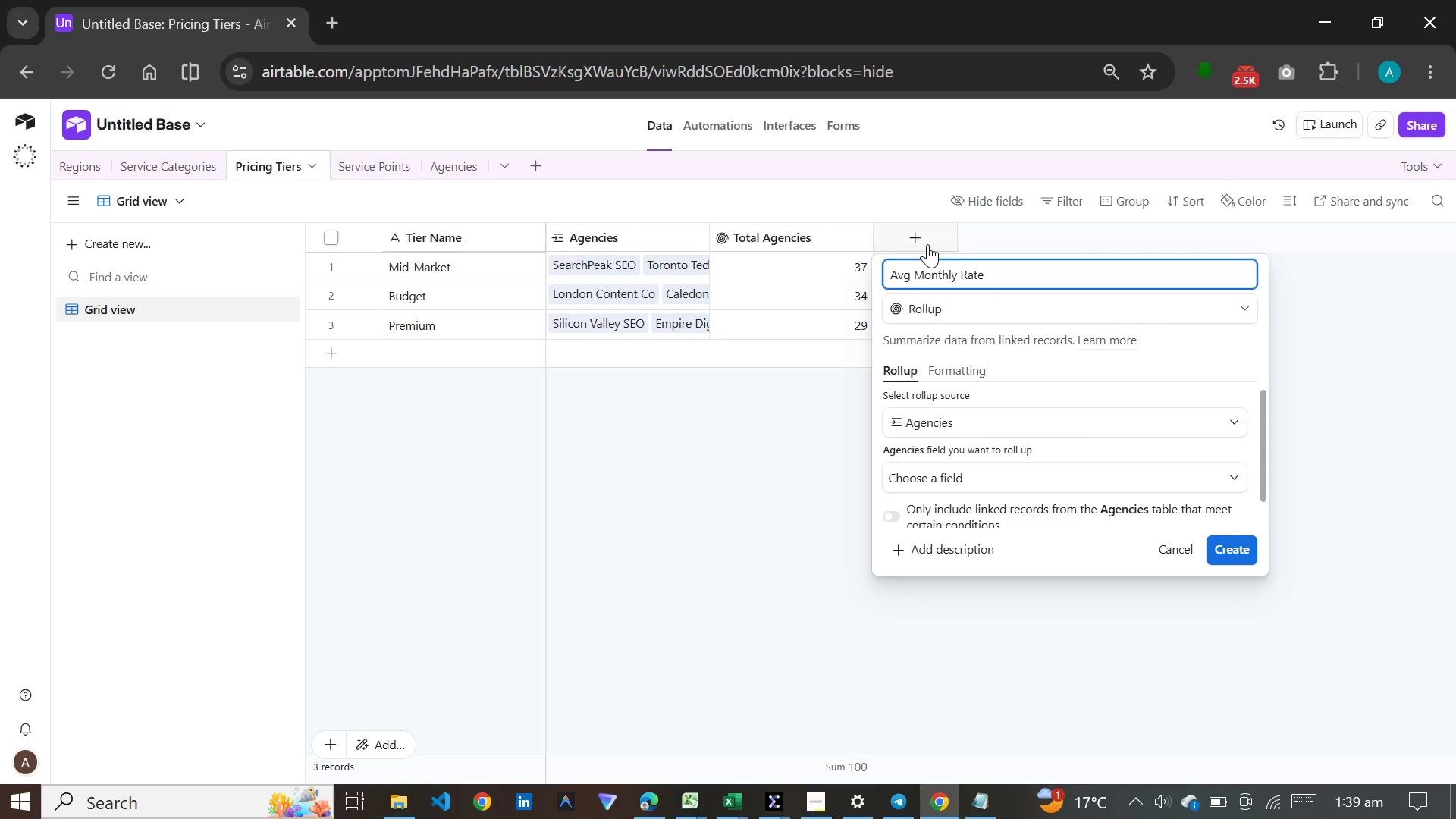 
wait(5.55)
 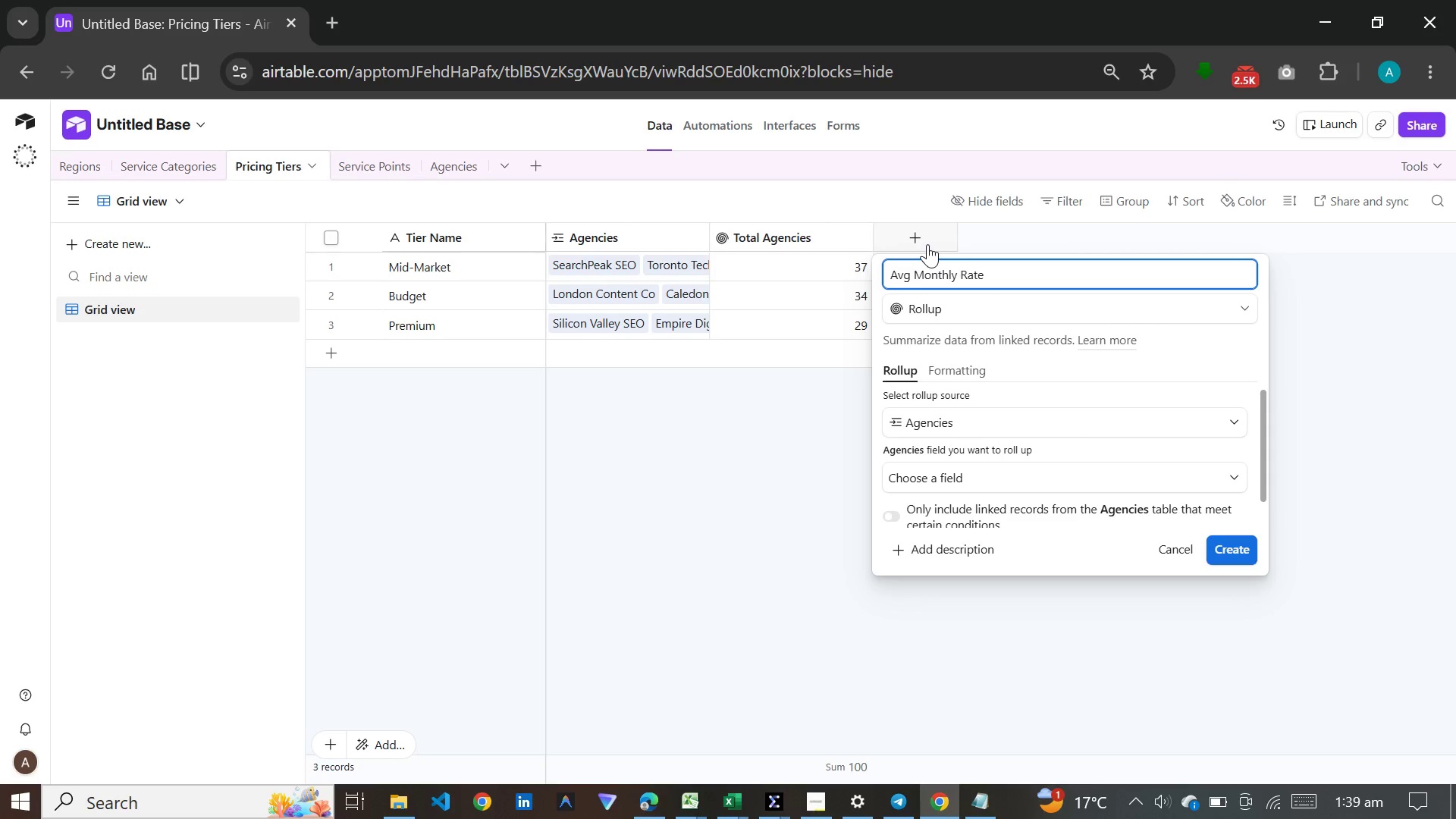 
key(Backspace)
key(Backspace)
key(Backspace)
key(Backspace)
type(Price)
 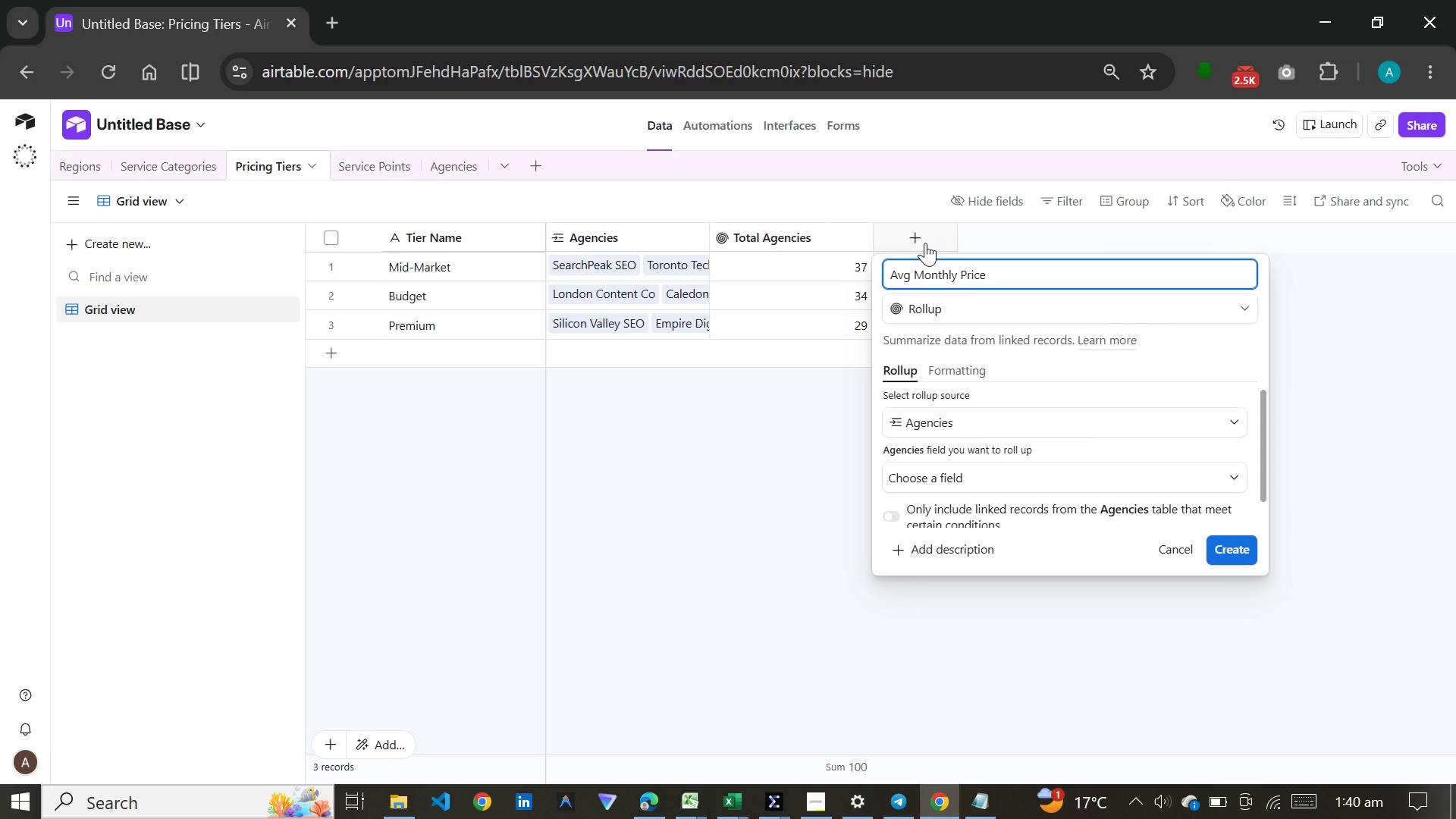 
wait(14.64)
 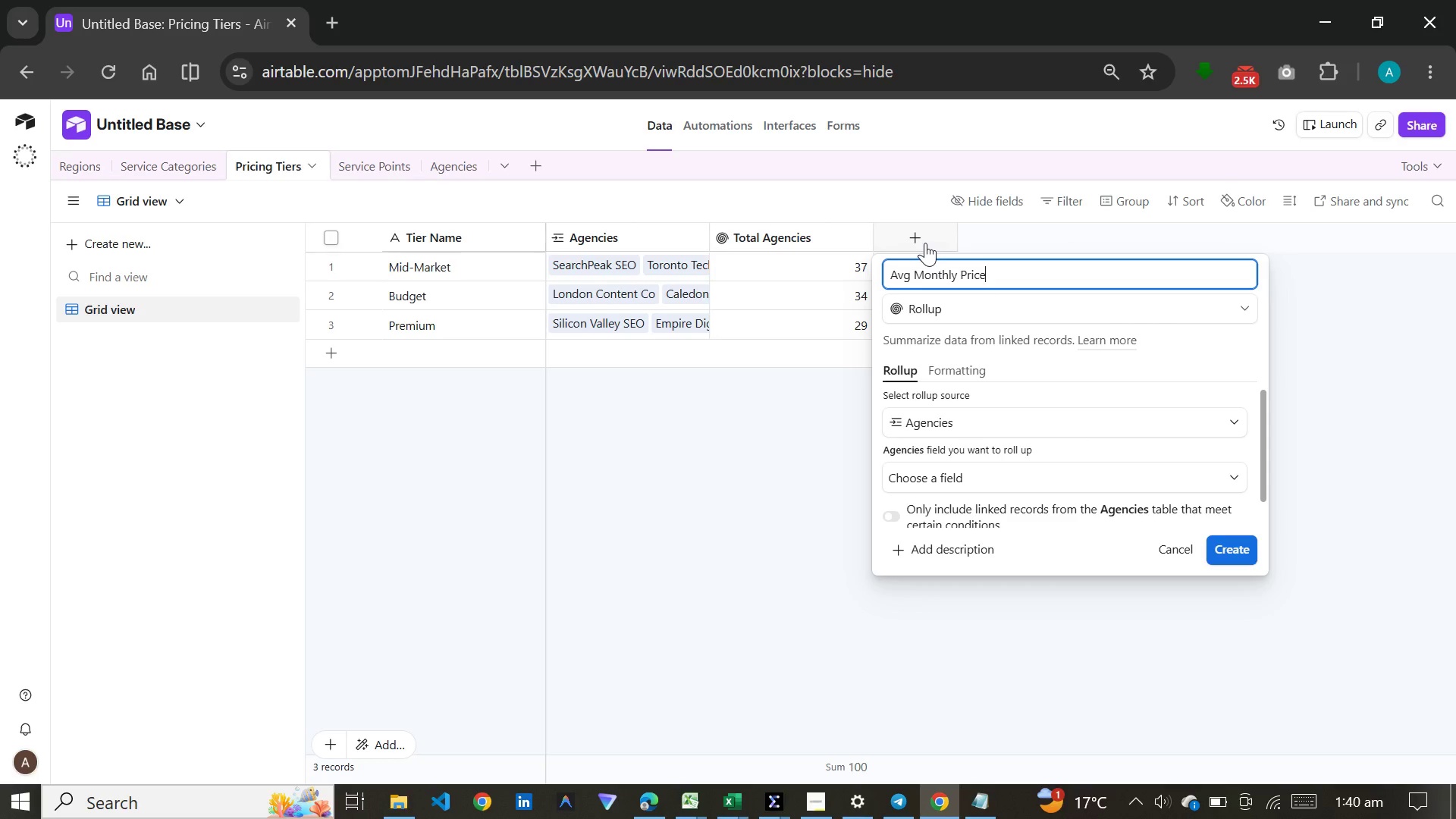 
left_click([1003, 481])
 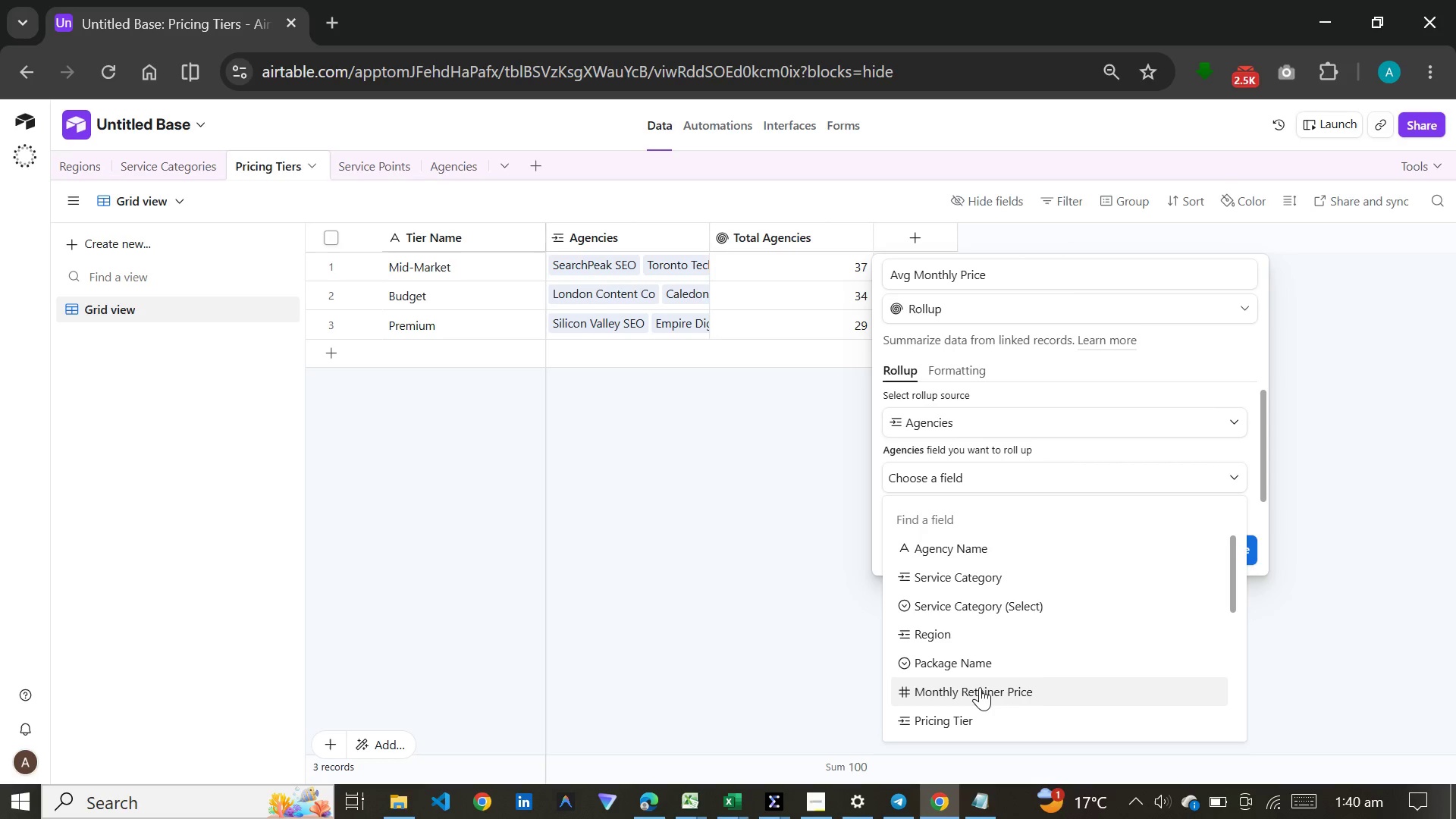 
left_click([980, 689])
 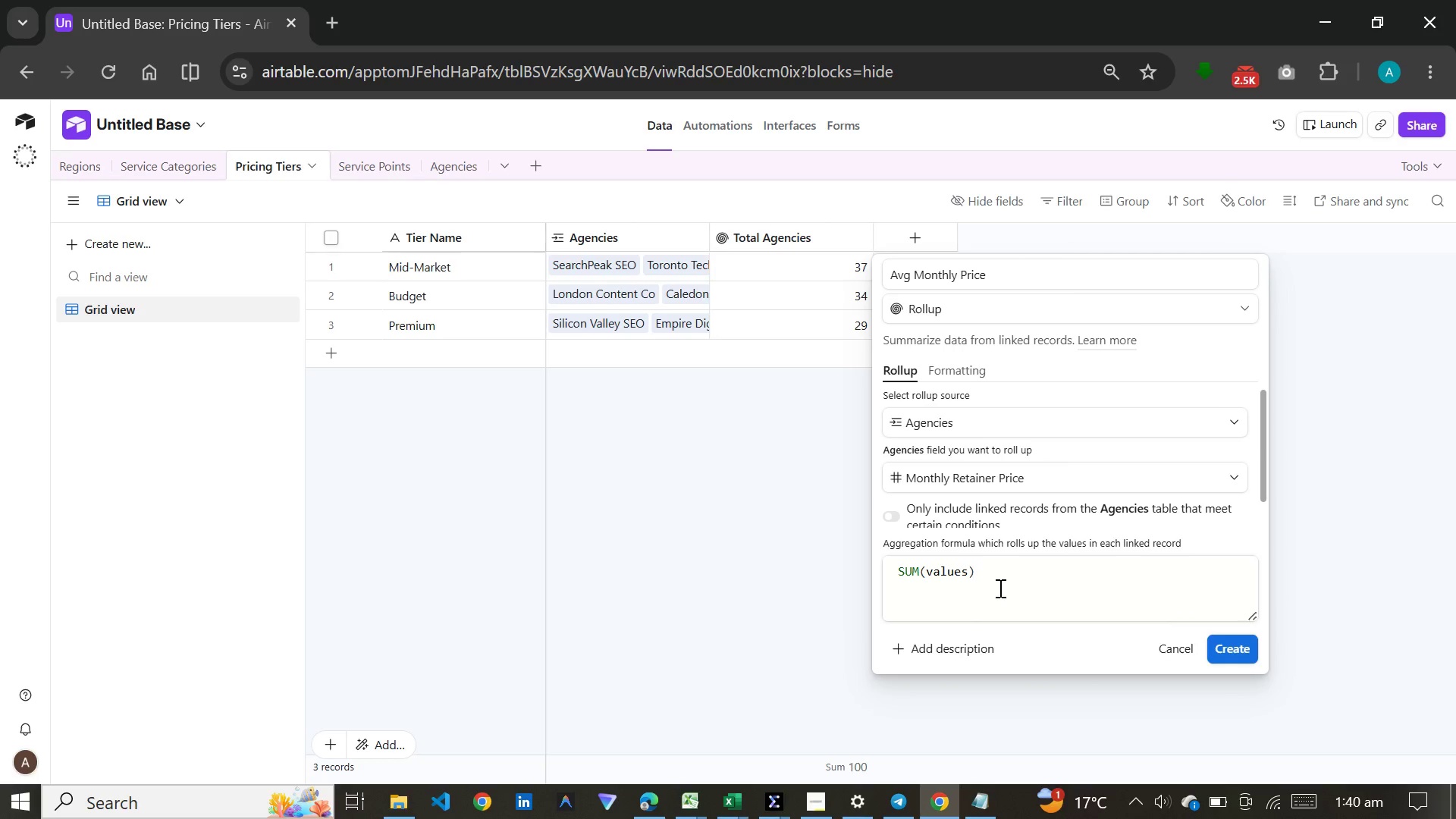 
left_click_drag(start_coordinate=[999, 586], to_coordinate=[902, 574])
 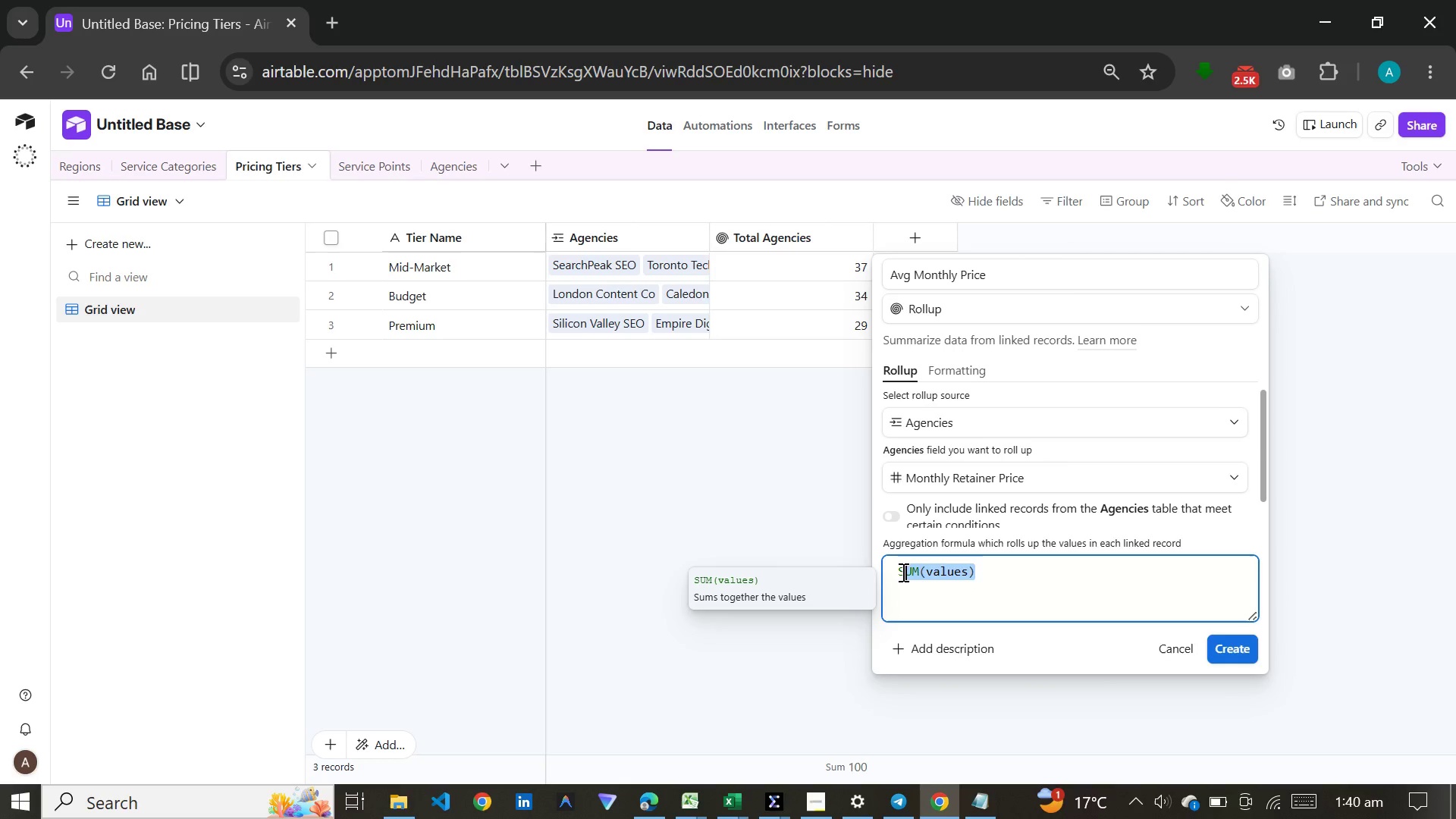 
key(A)
 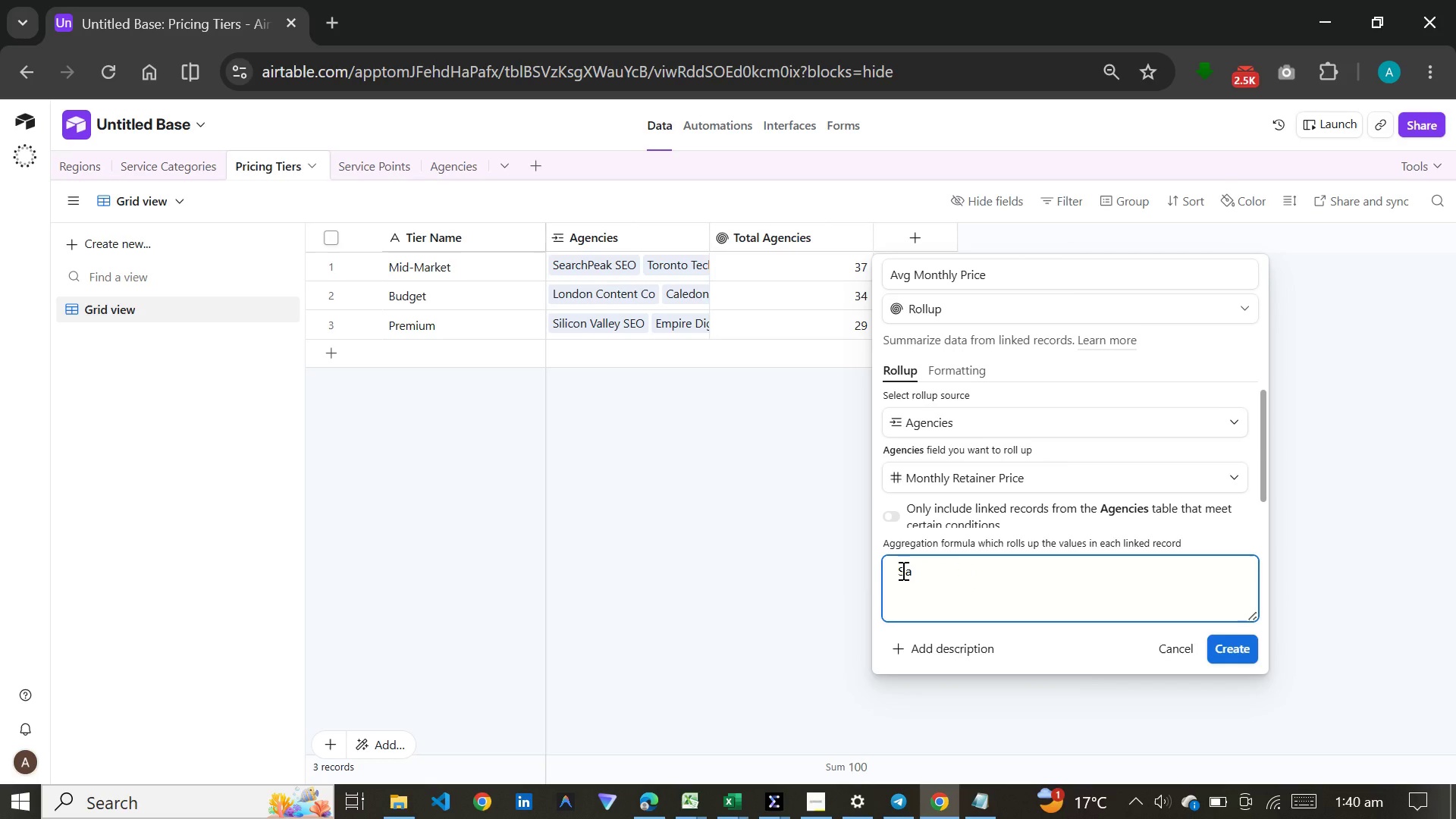 
key(Backspace)
 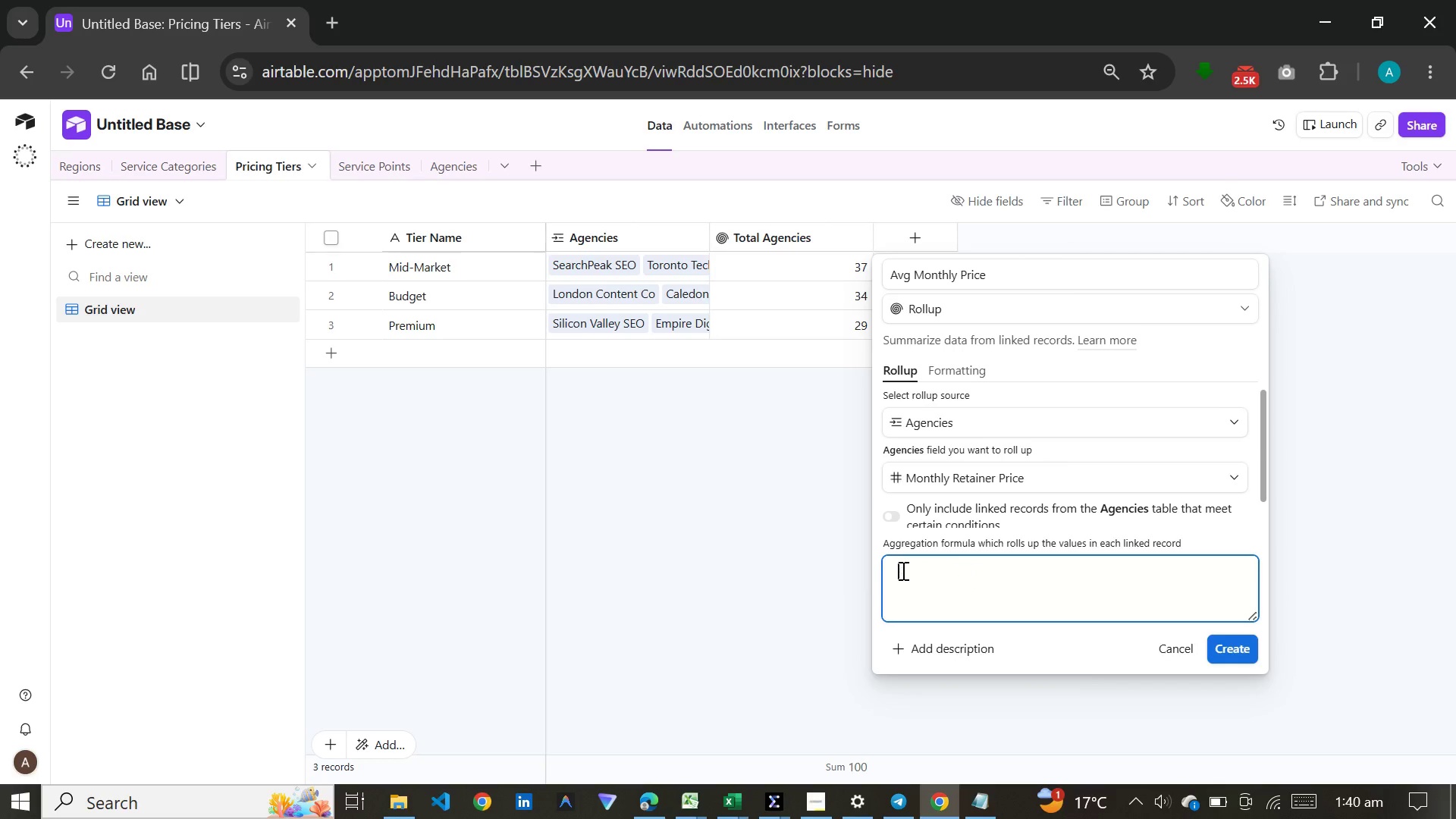 
key(Backspace)
 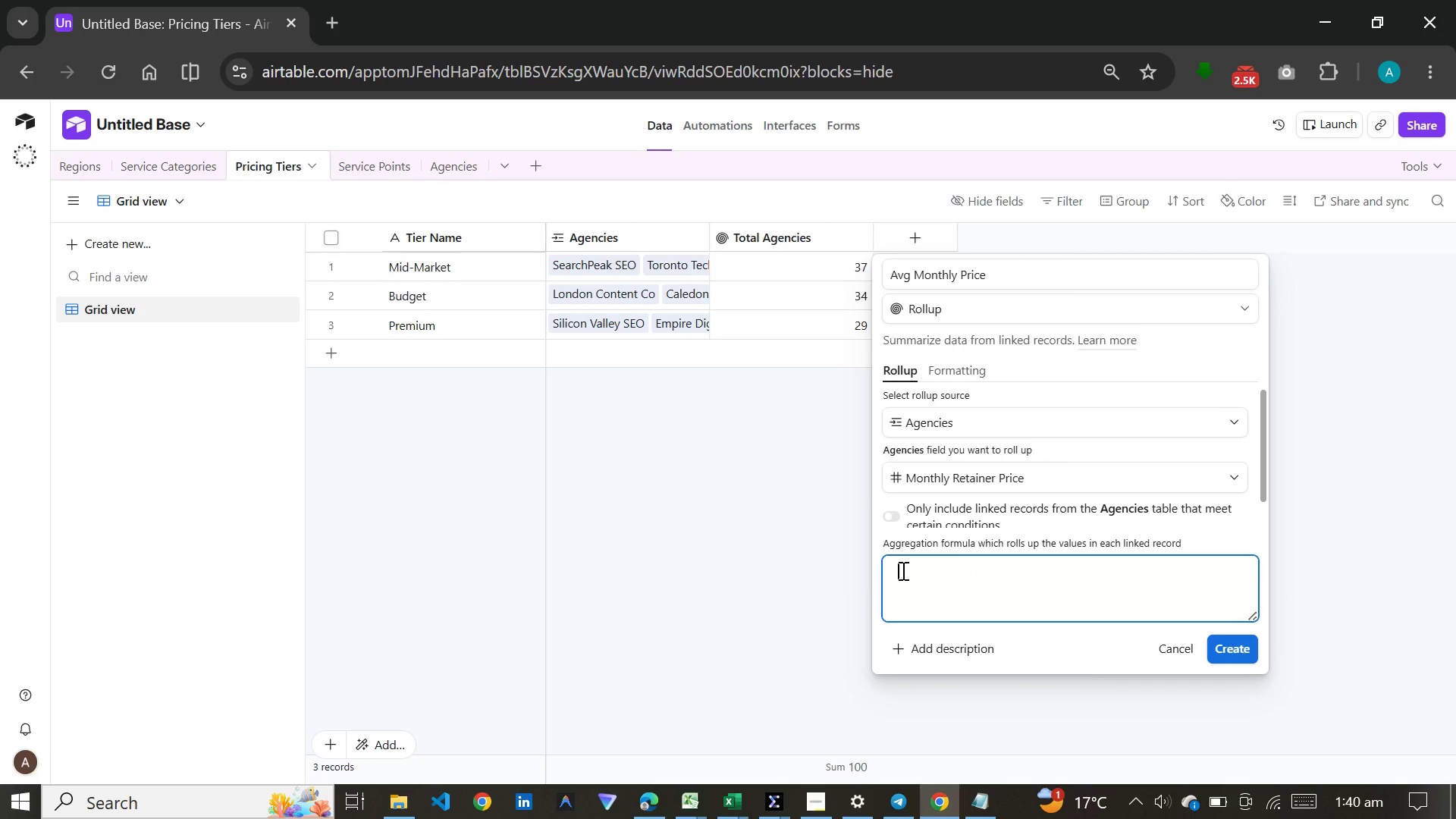 
key(Backspace)
 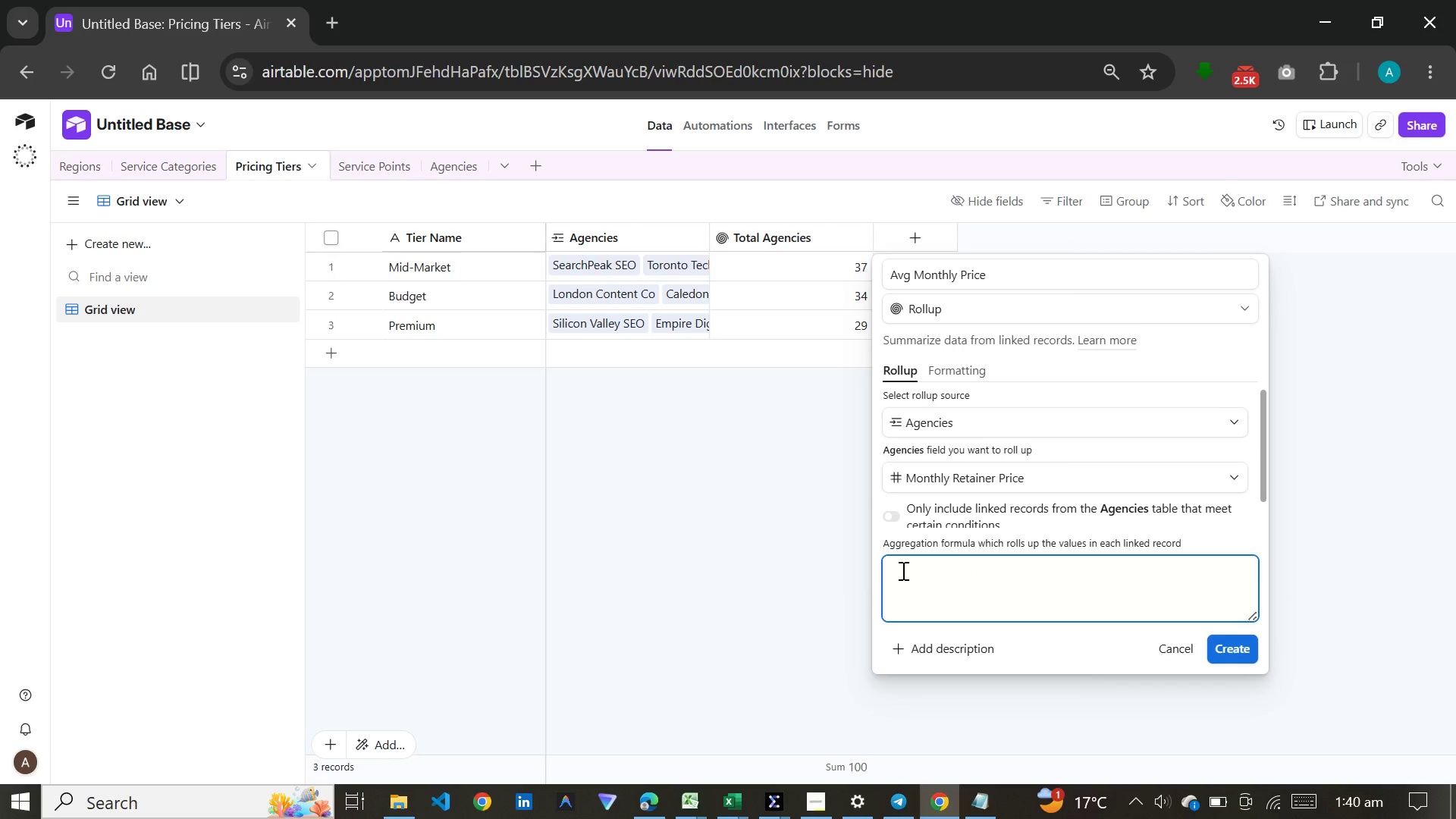 
key(A)
 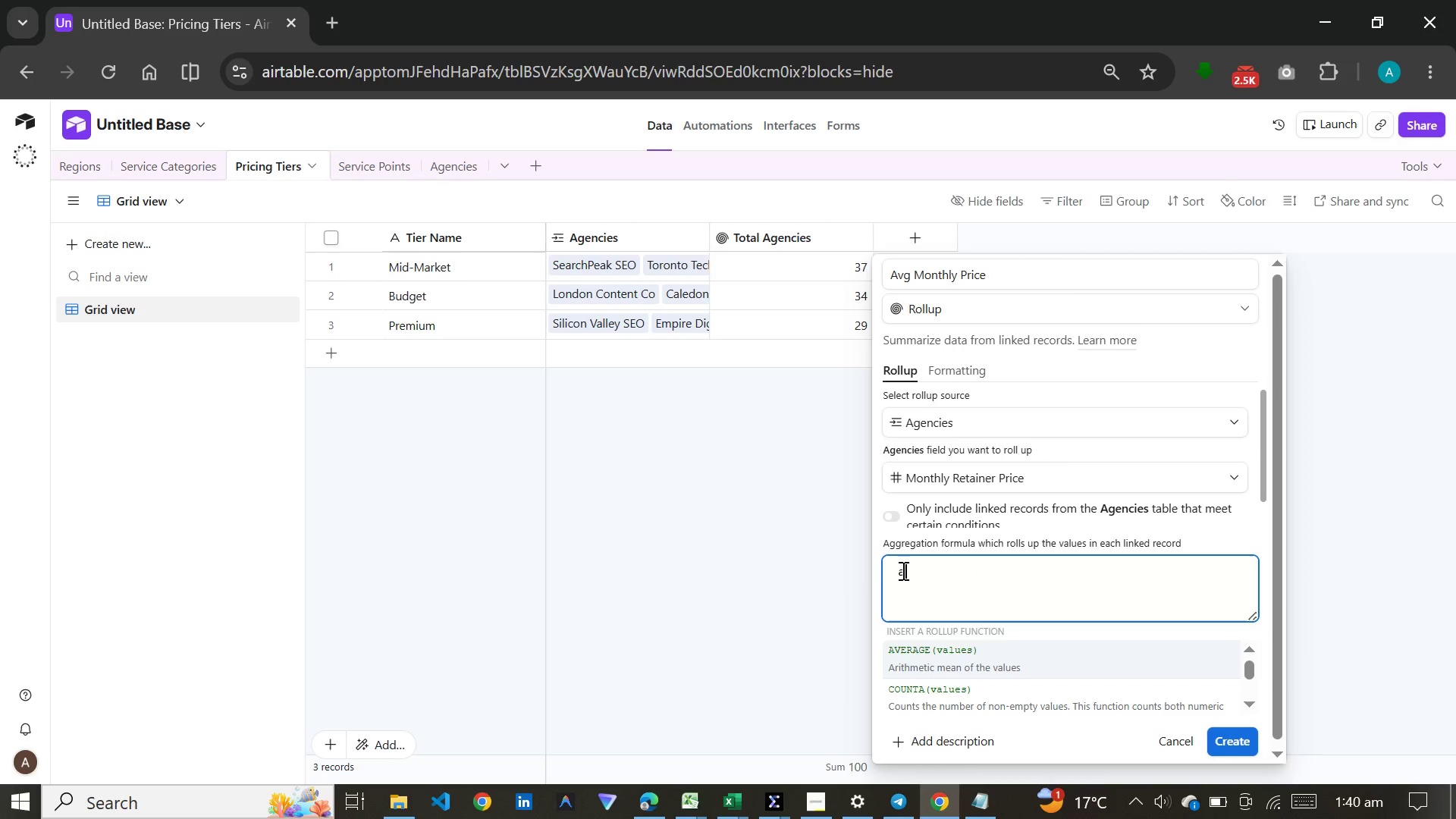 
key(Enter)
 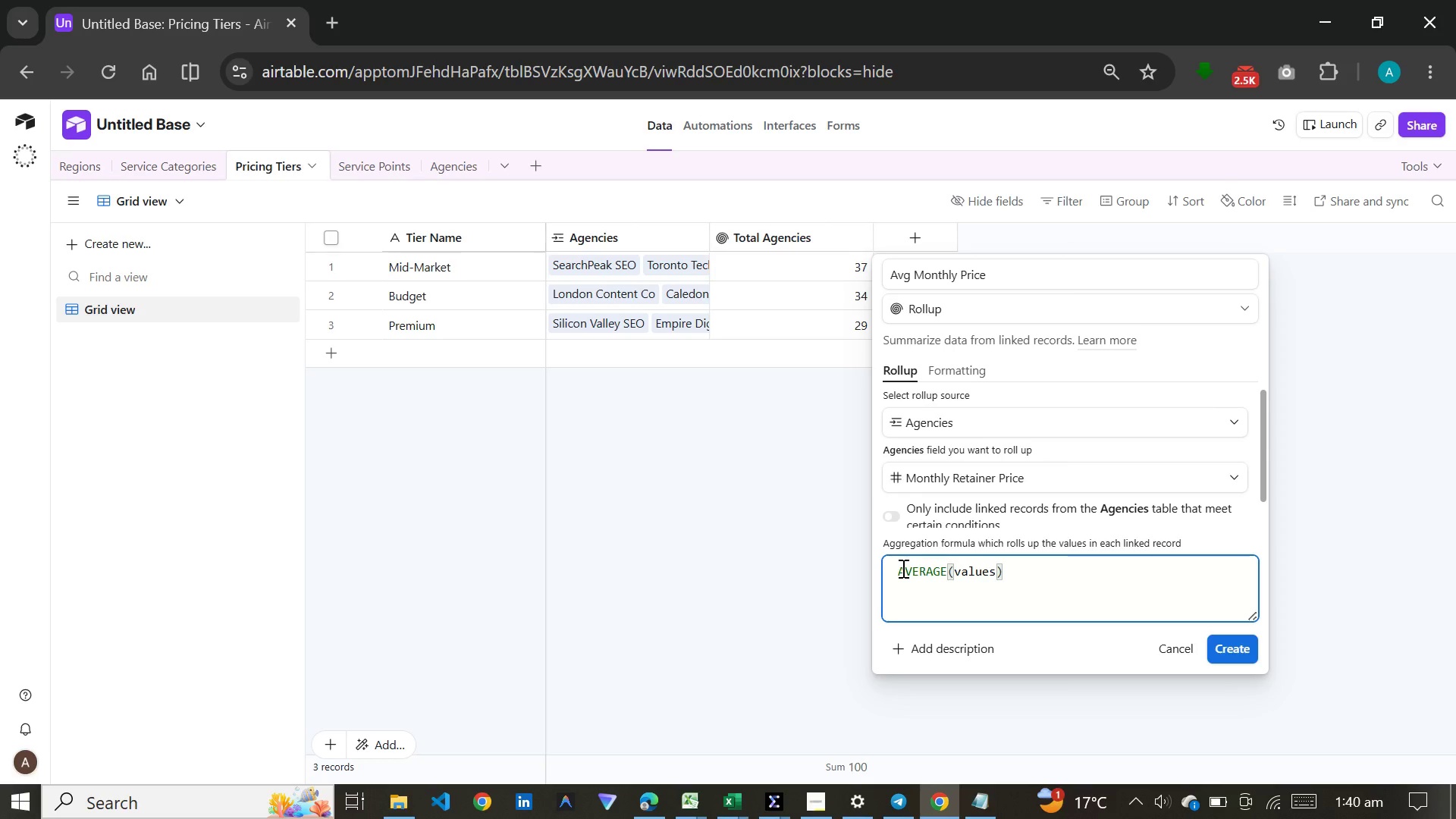 
wait(9.8)
 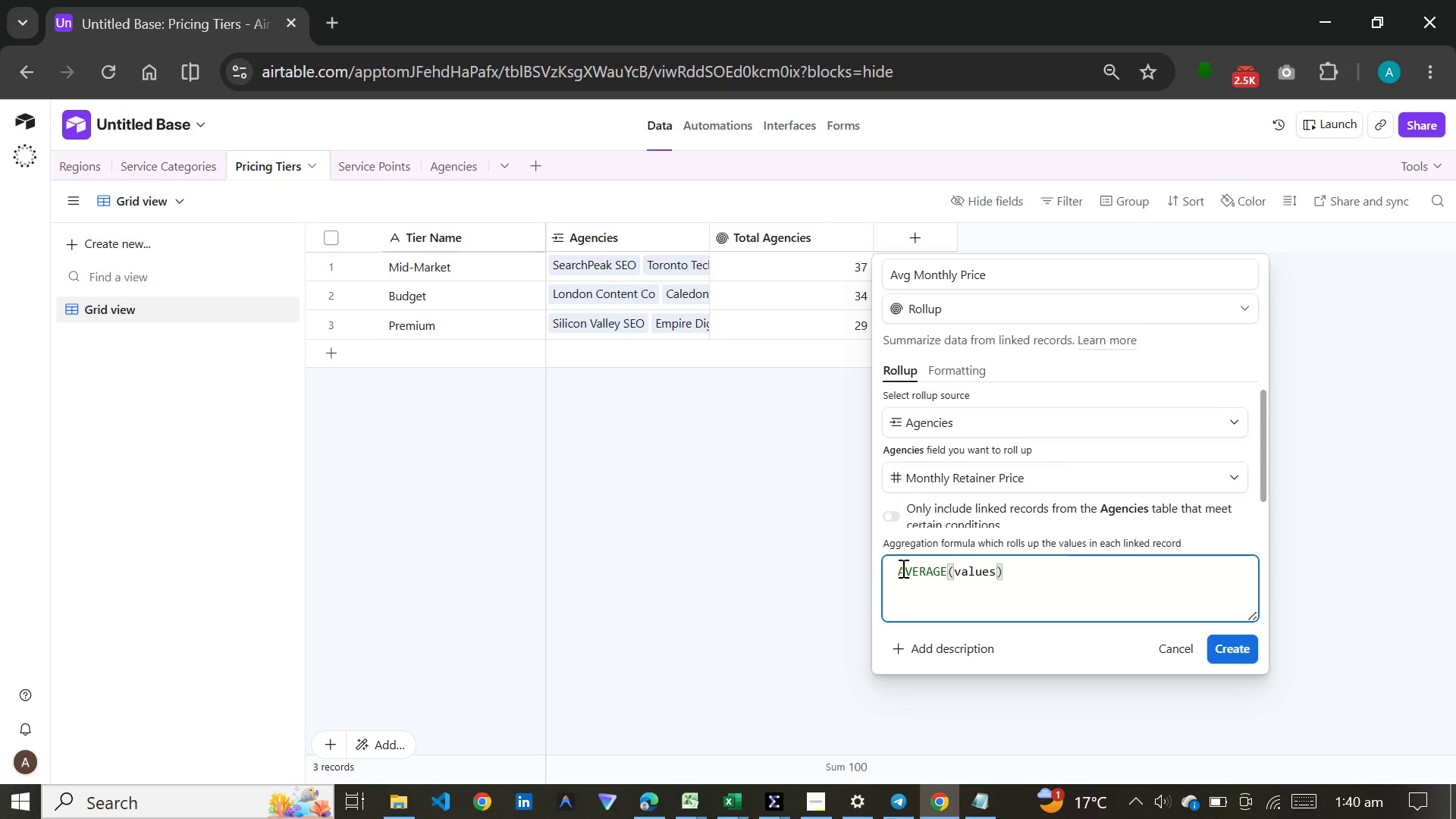 
left_click([977, 428])
 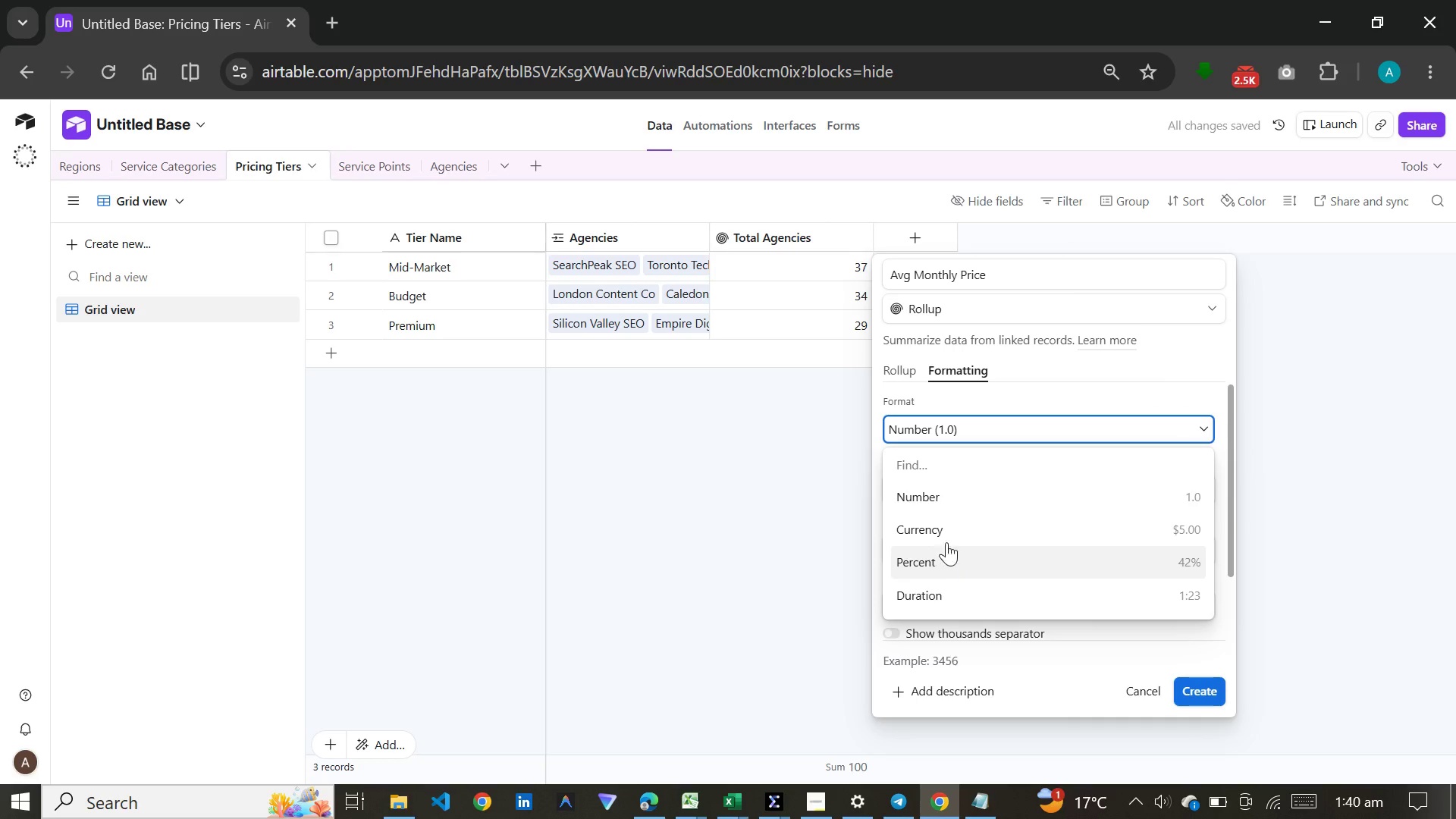 
left_click([946, 529])
 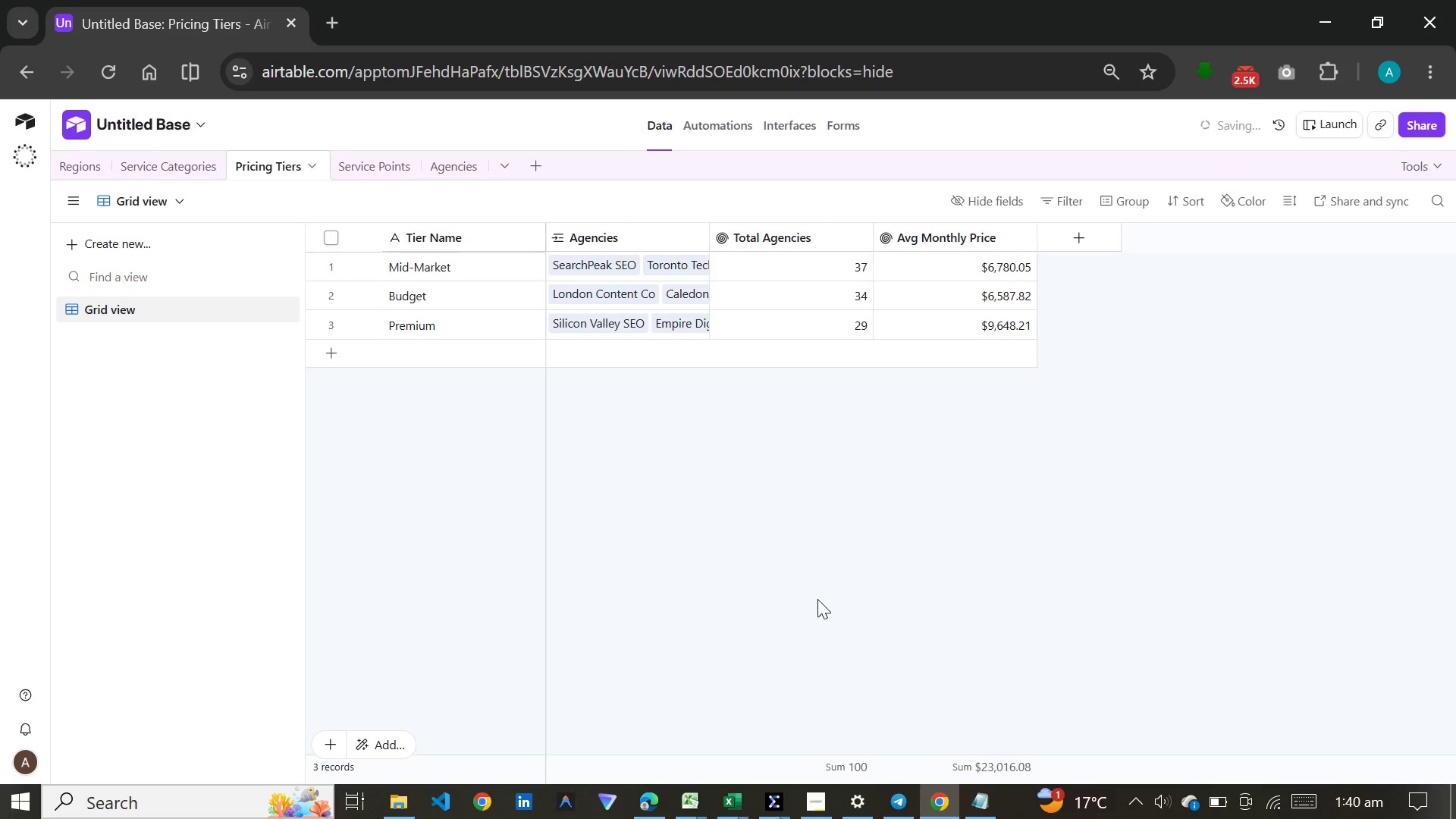 
wait(6.98)
 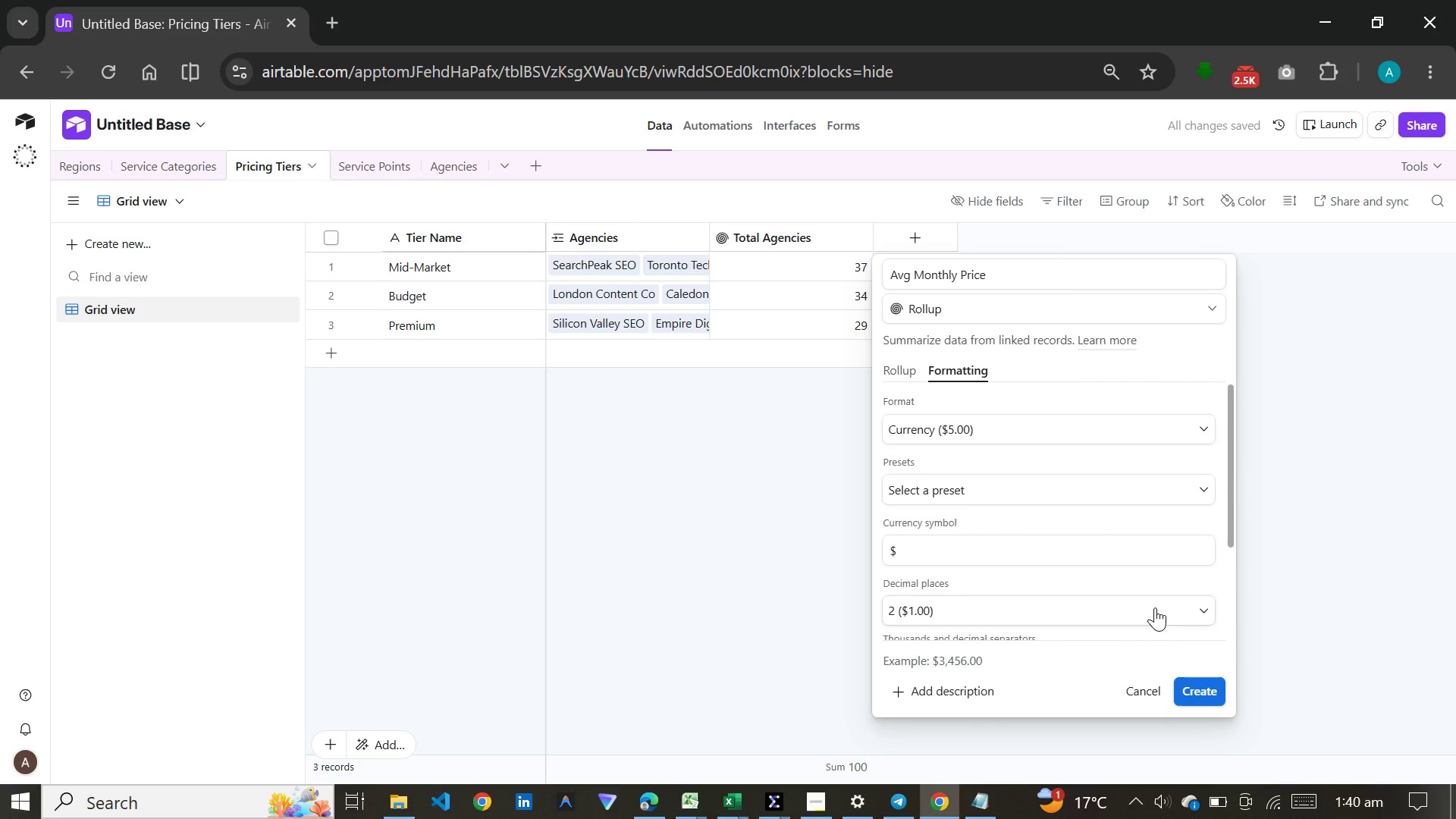 
left_click([1056, 234])
 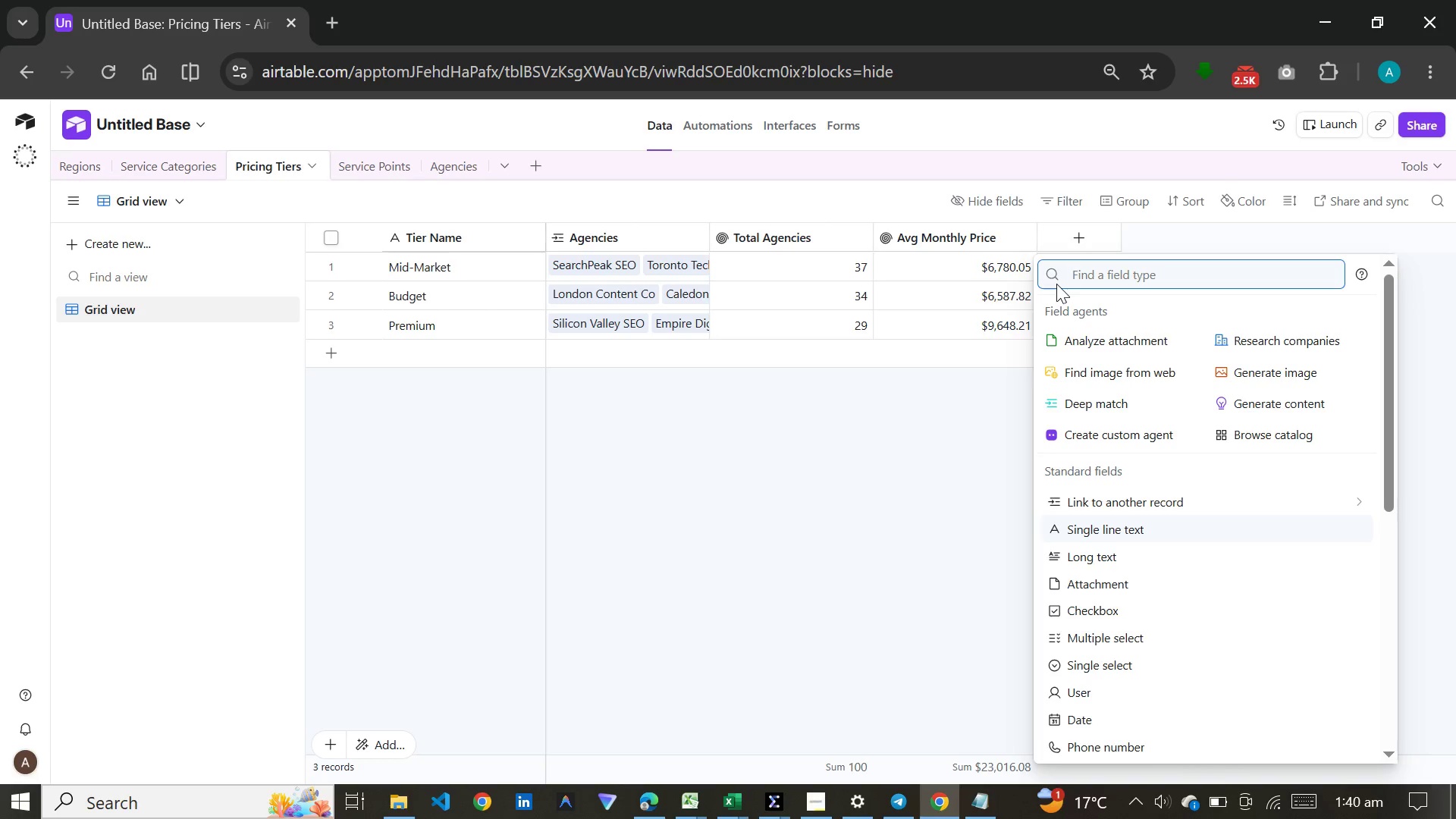 
wait(17.25)
 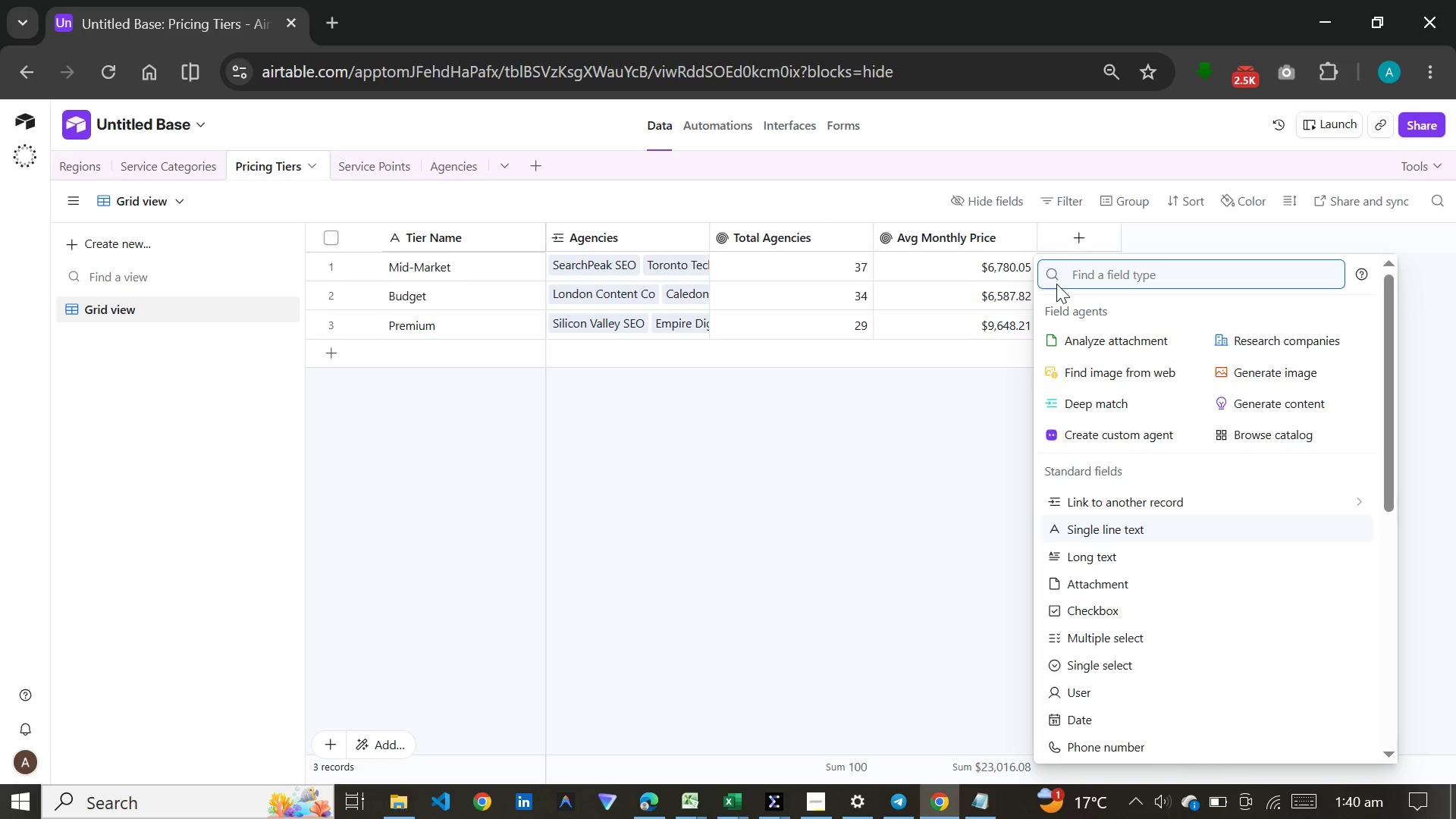 
type(roll)
 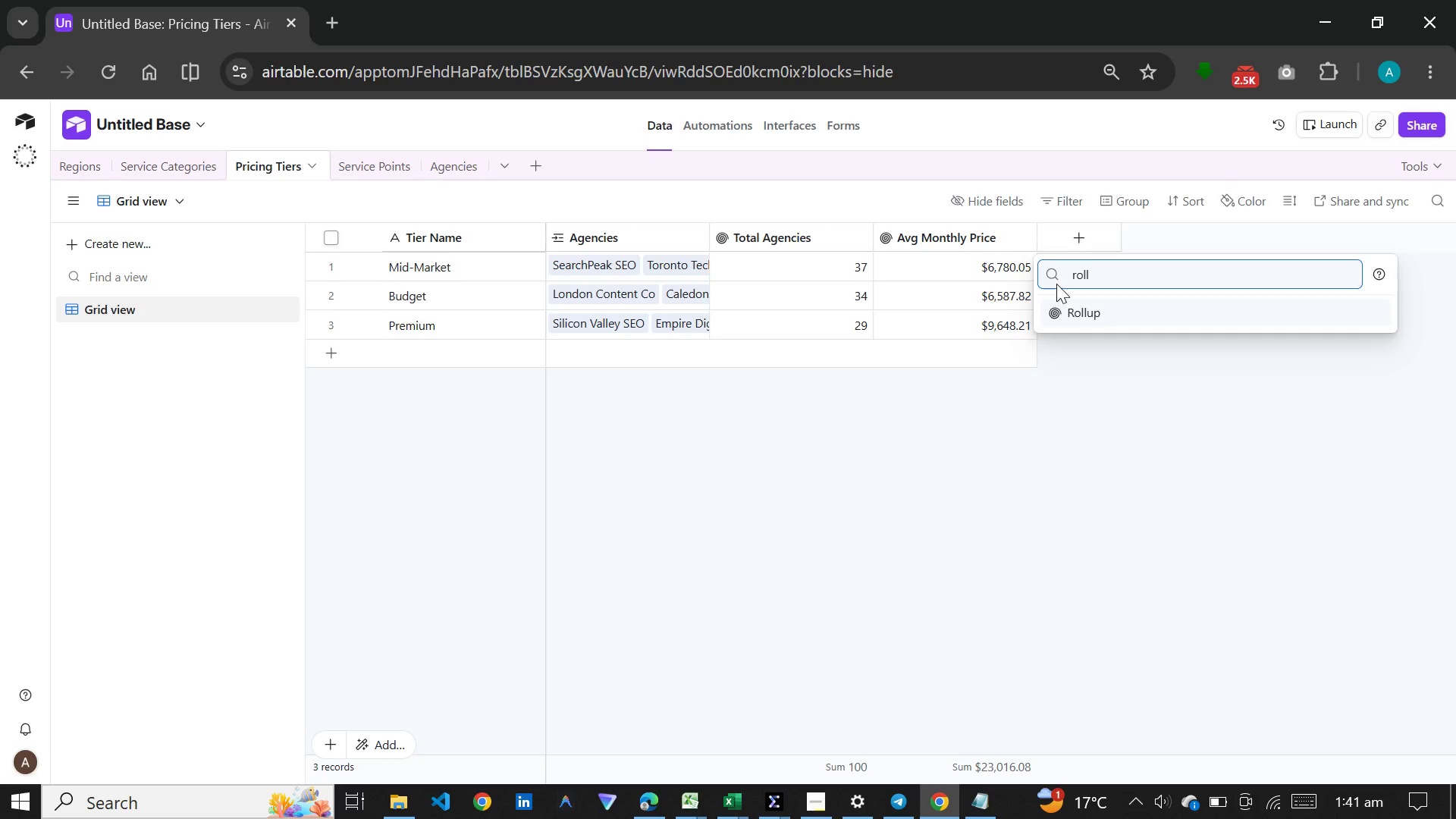 
key(Enter)
 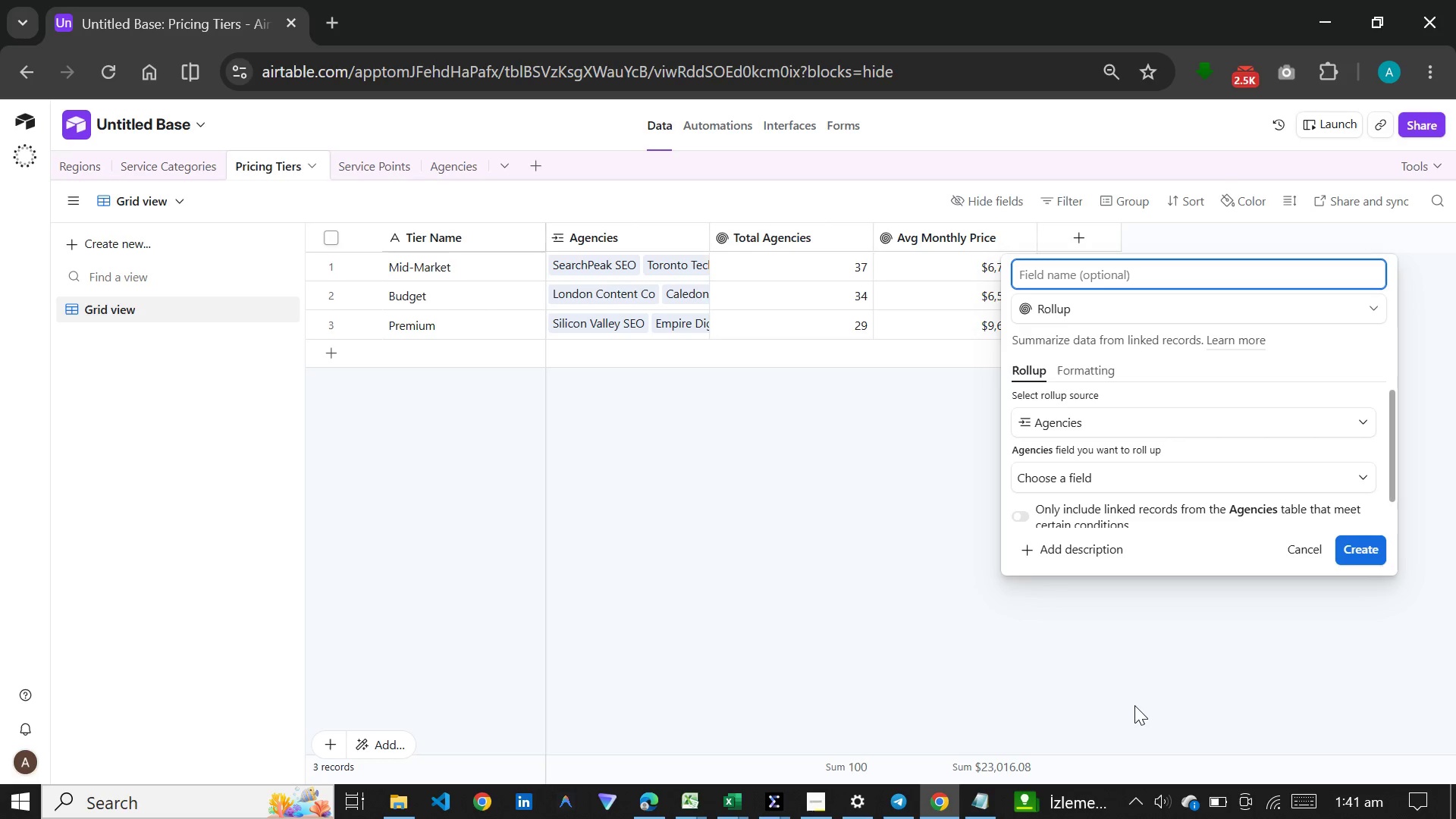 
wait(24.26)
 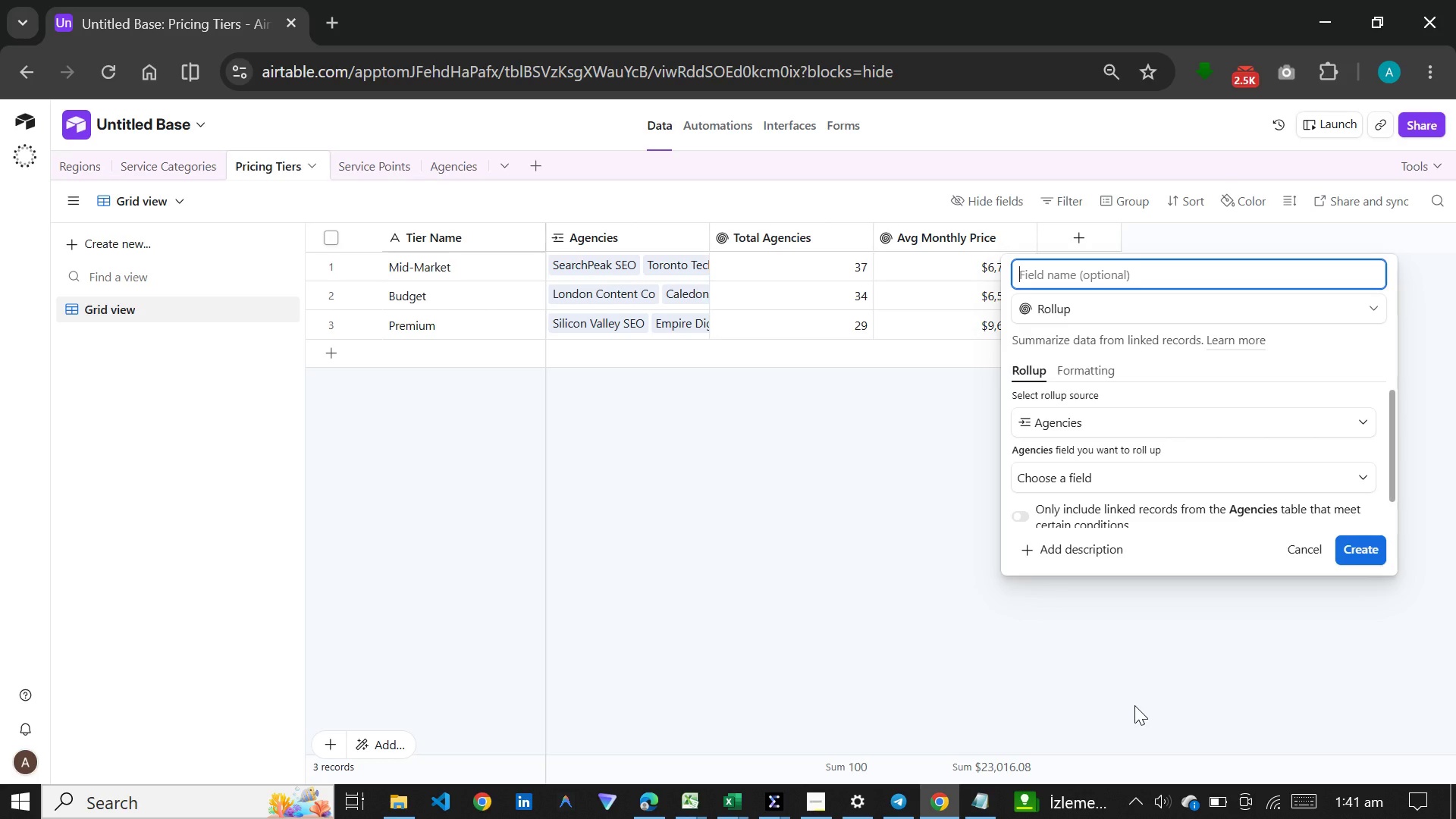 
type(Av )
key(Backspace)
type([PrintScreen]g Cost per Point)
 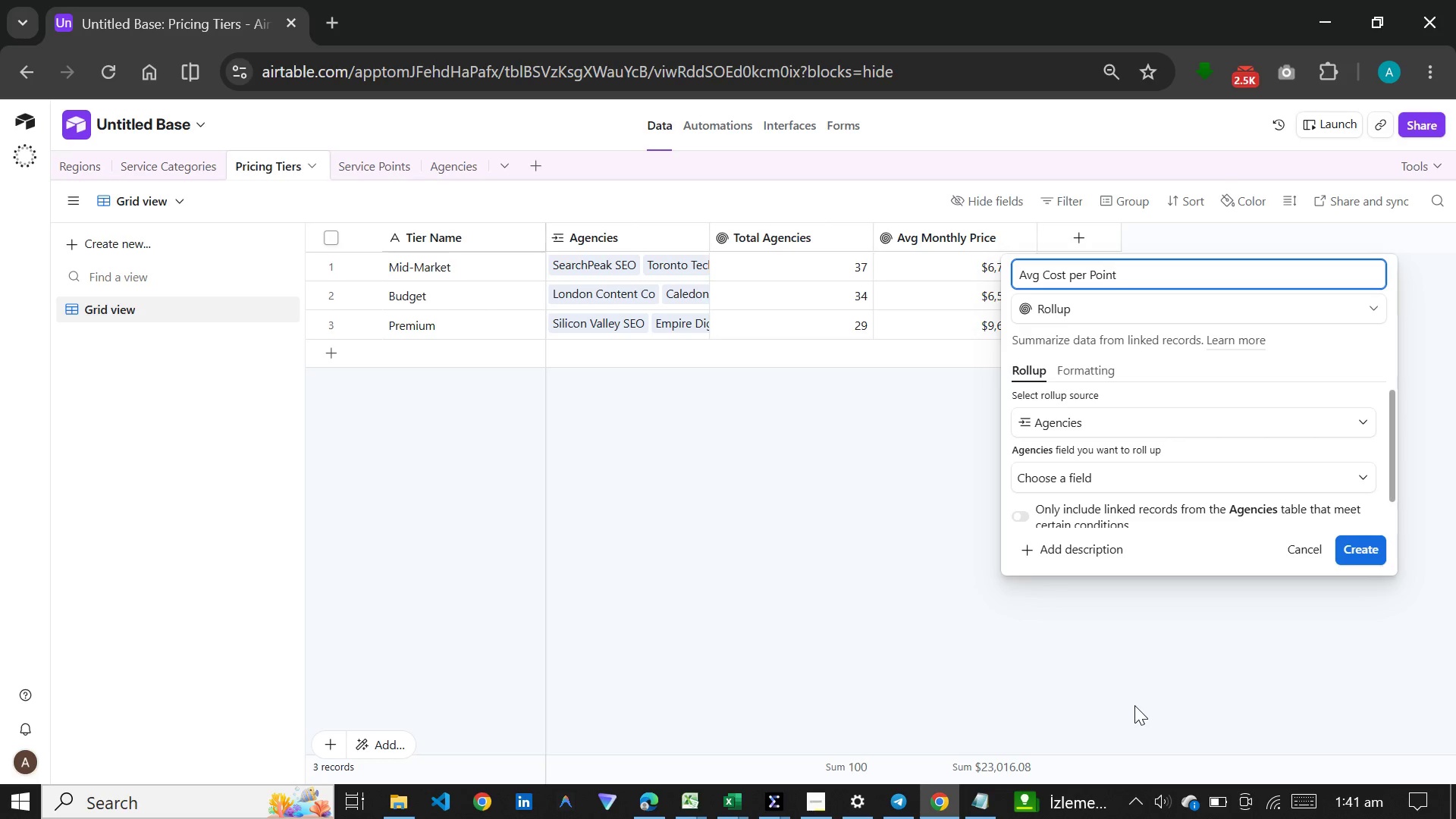 
wait(14.06)
 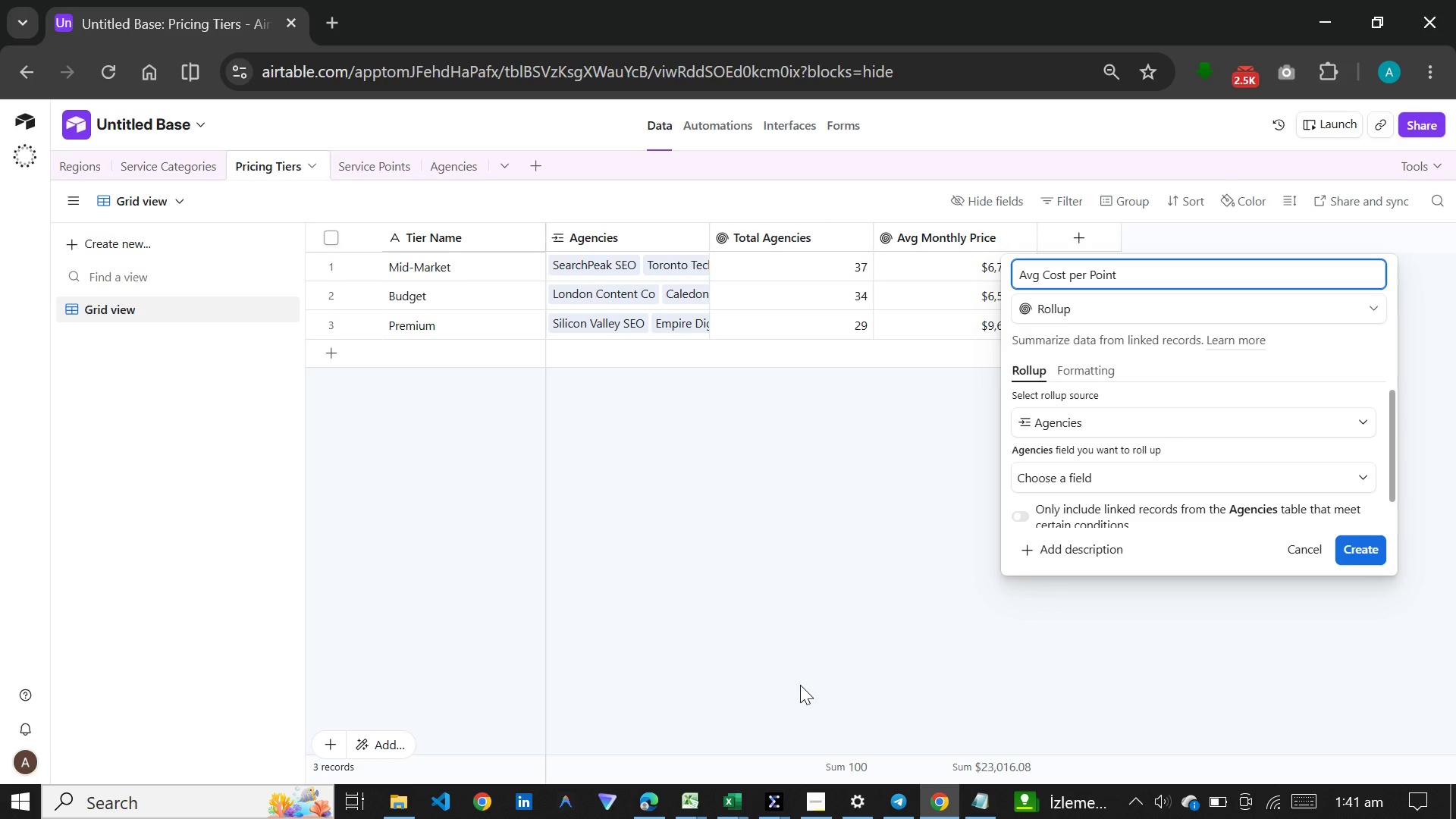 
left_click([1216, 473])
 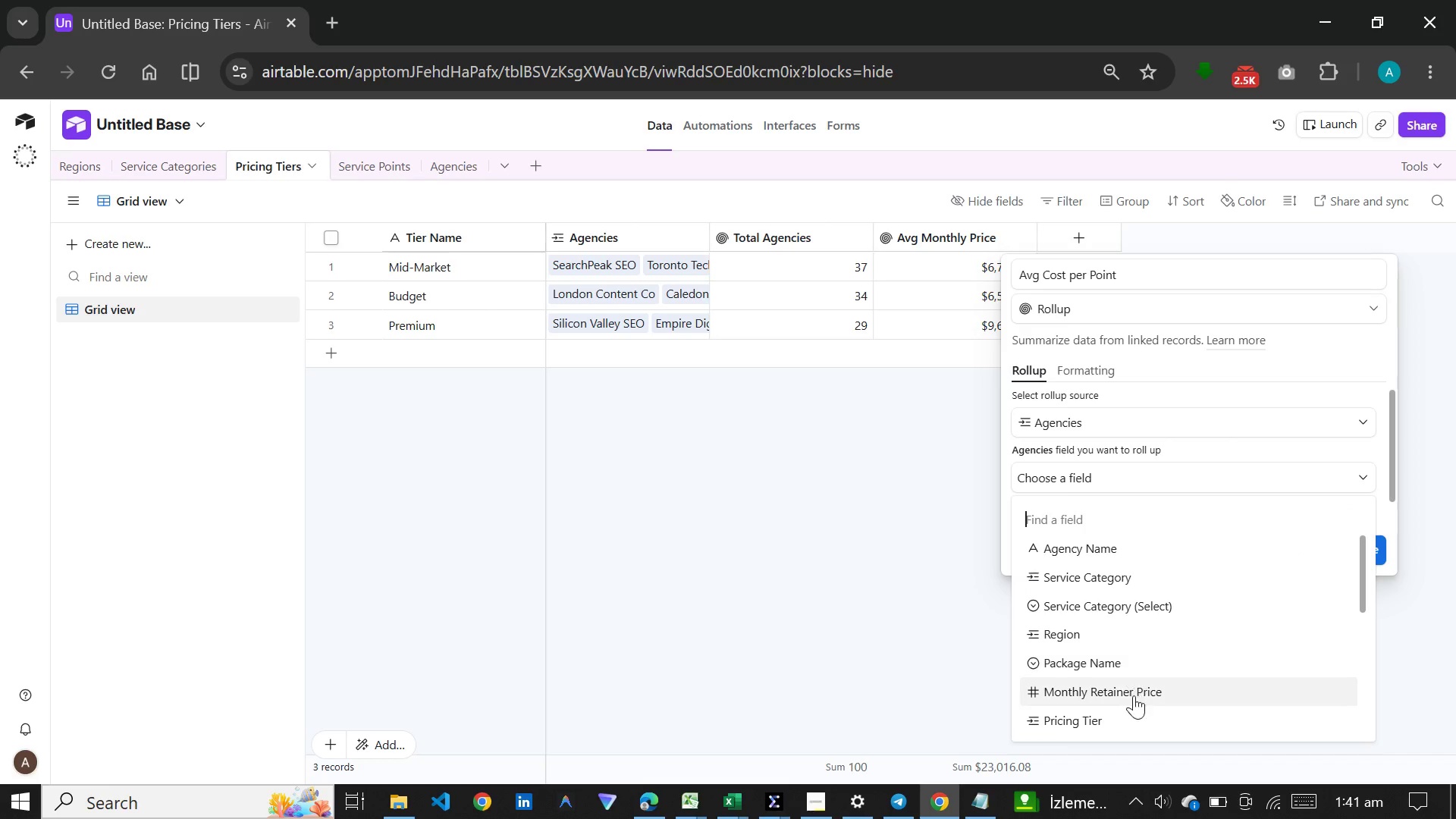 
scroll: coordinate [1139, 628], scroll_direction: down, amount: 7.0
 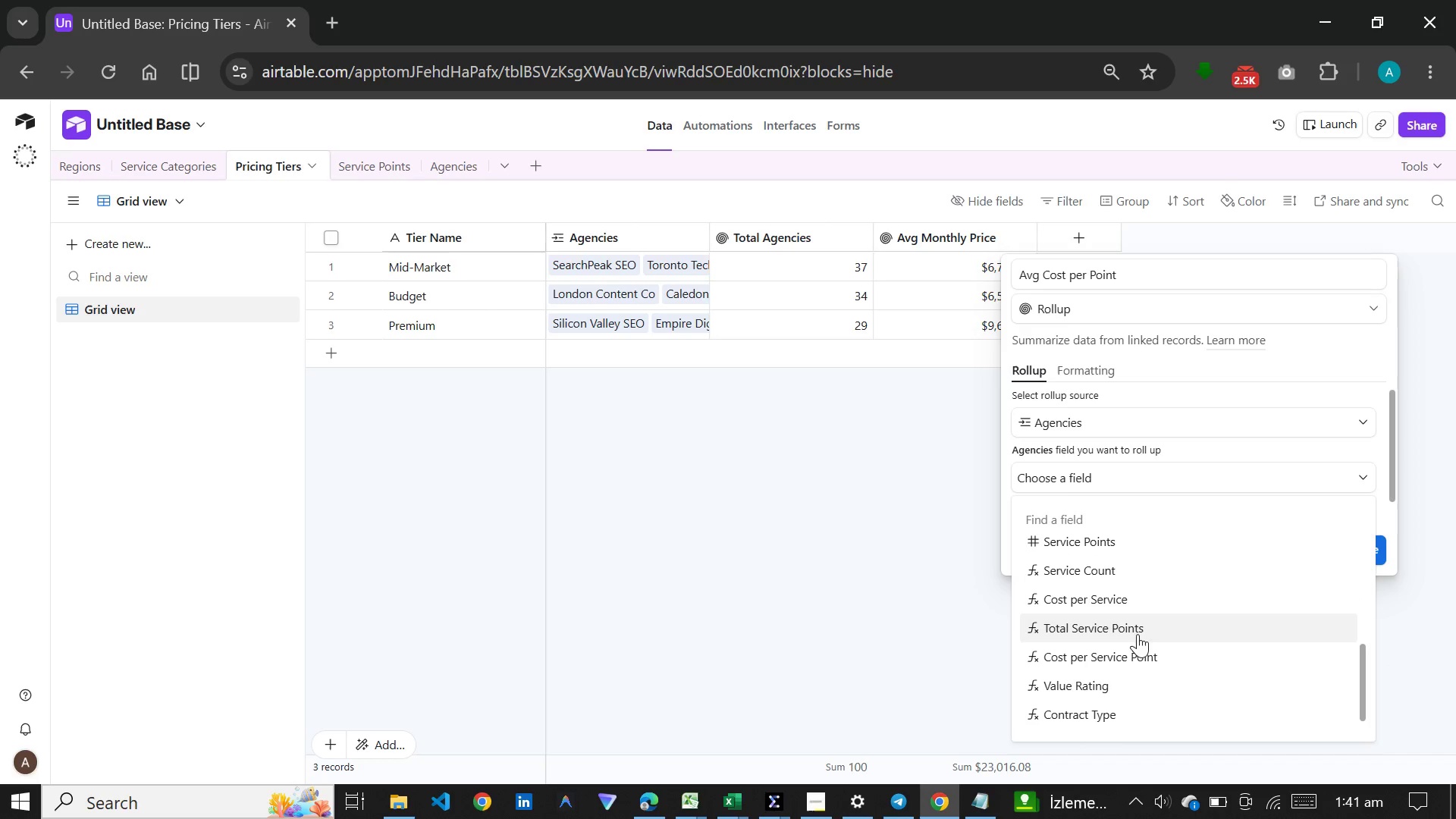 
left_click([1138, 643])
 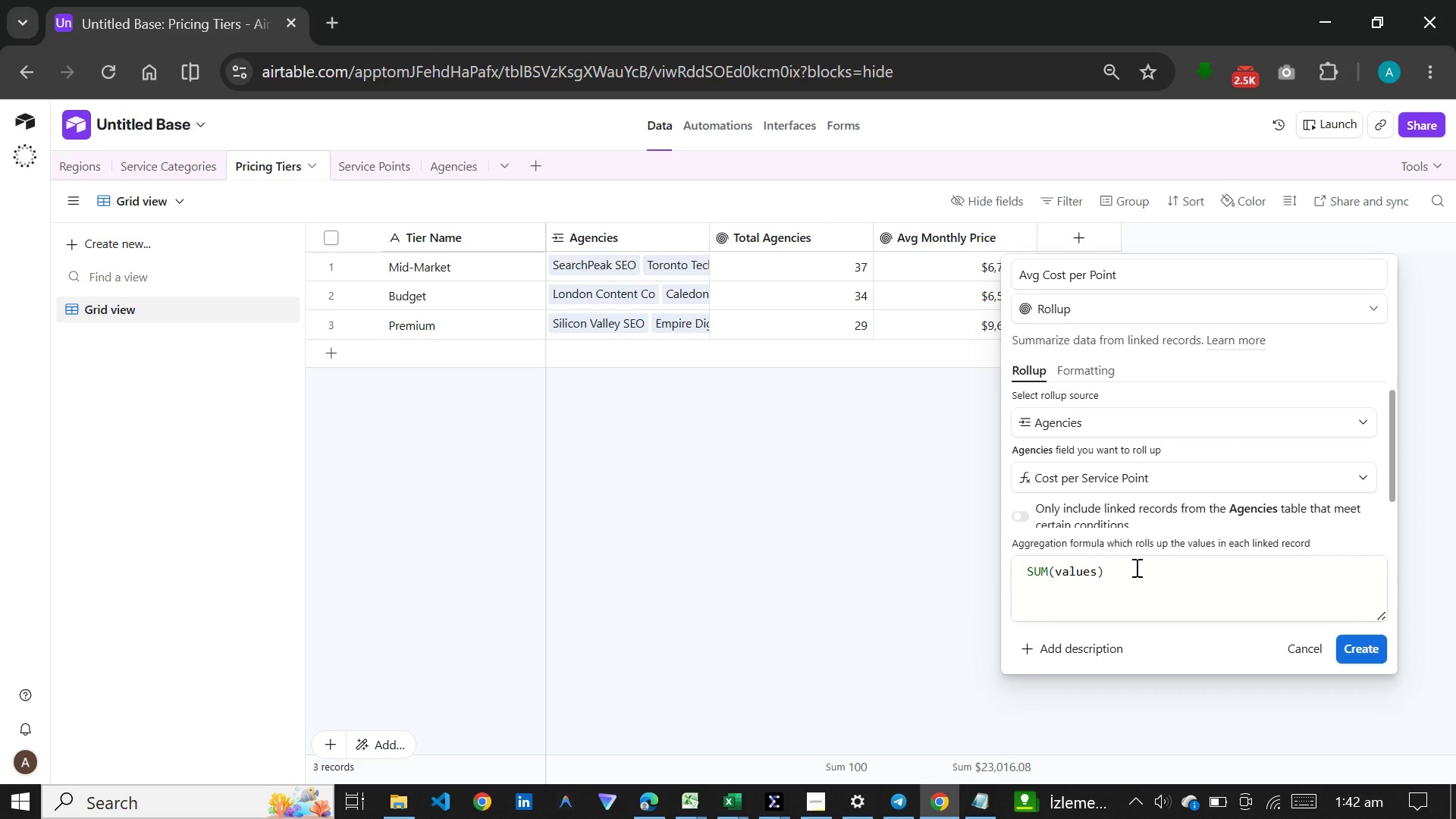 
left_click_drag(start_coordinate=[1128, 573], to_coordinate=[1004, 573])
 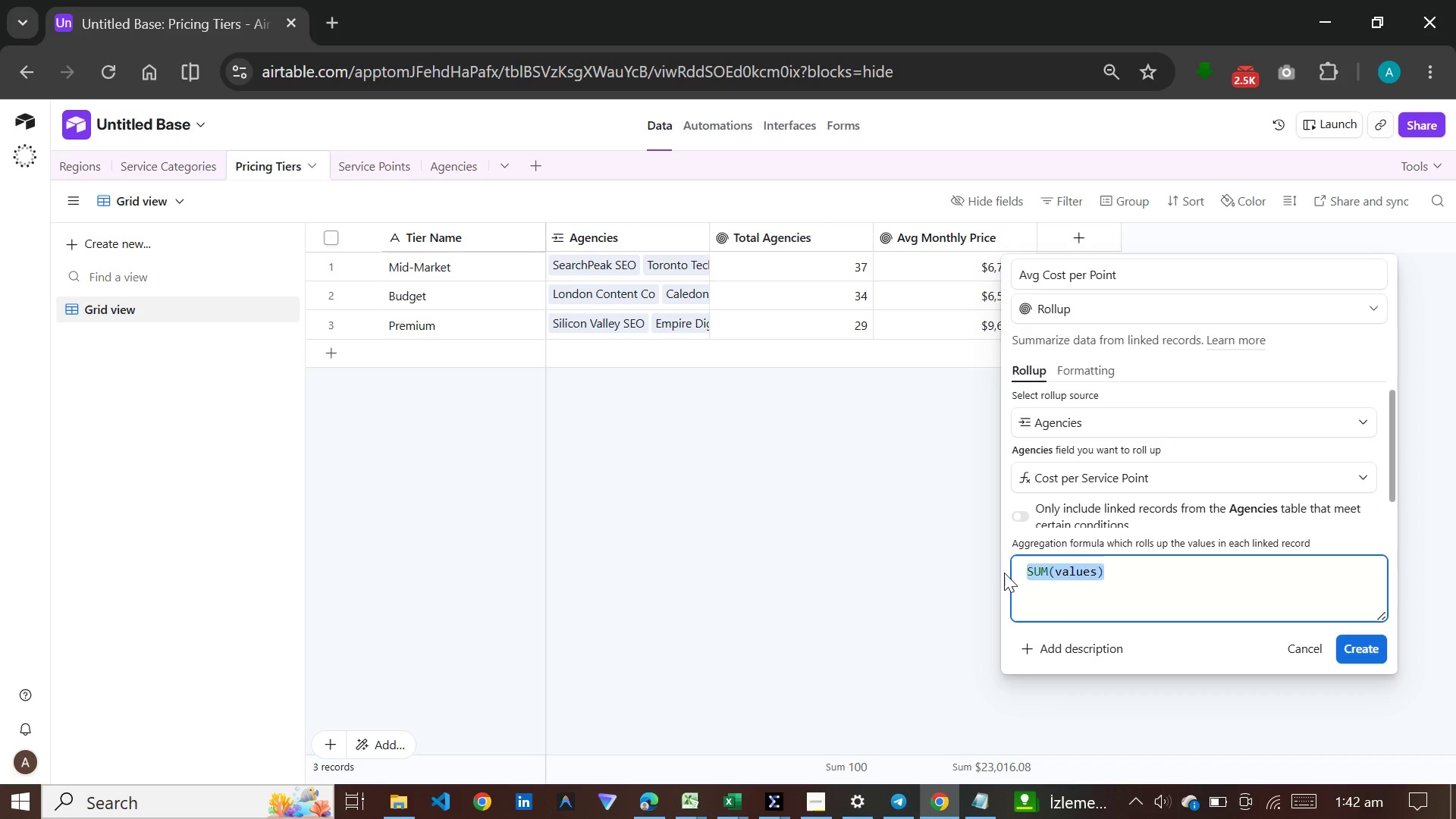 
type(av)
 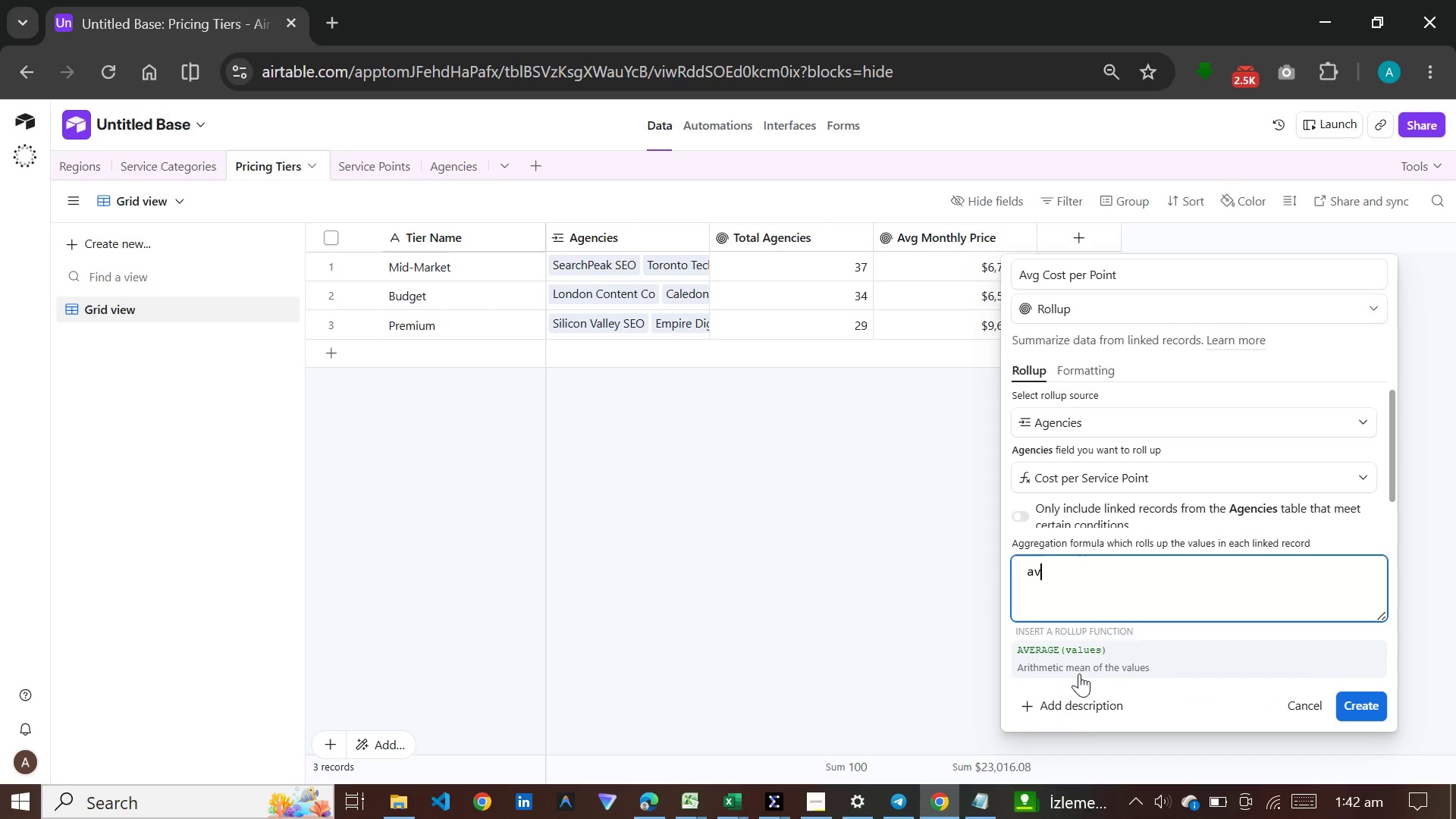 
left_click([1080, 667])
 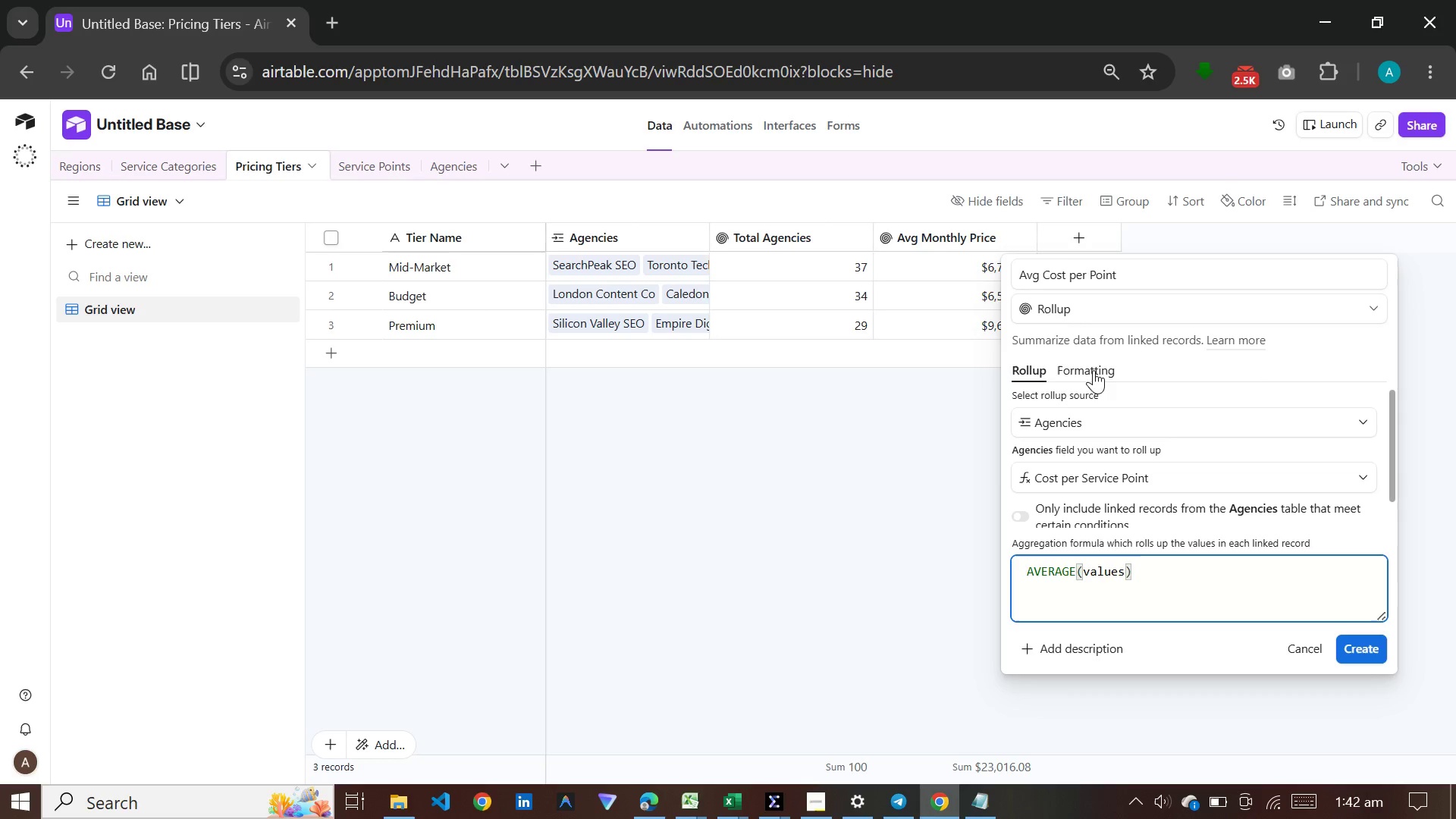 
left_click([1094, 366])
 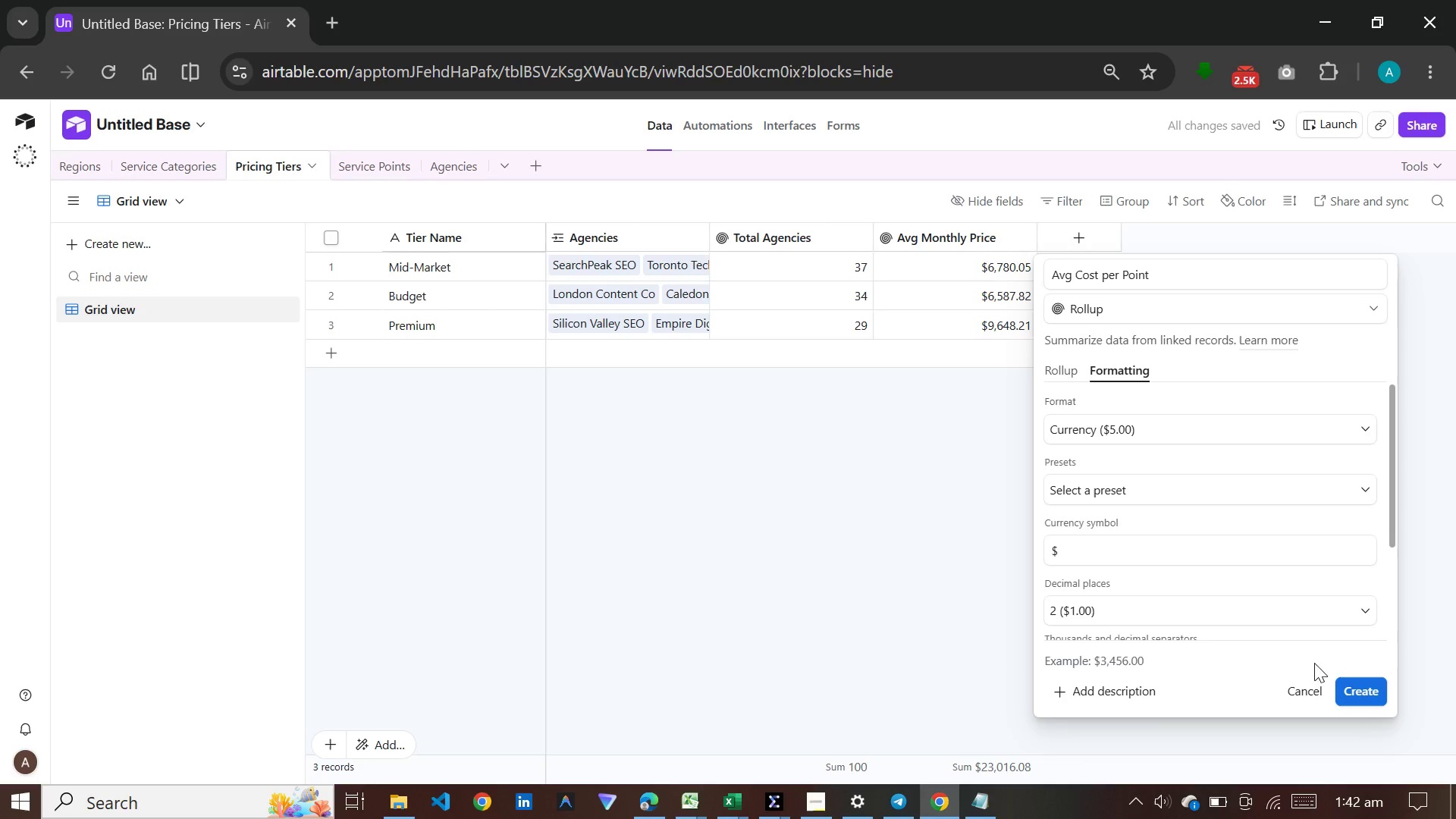 
left_click([1373, 692])
 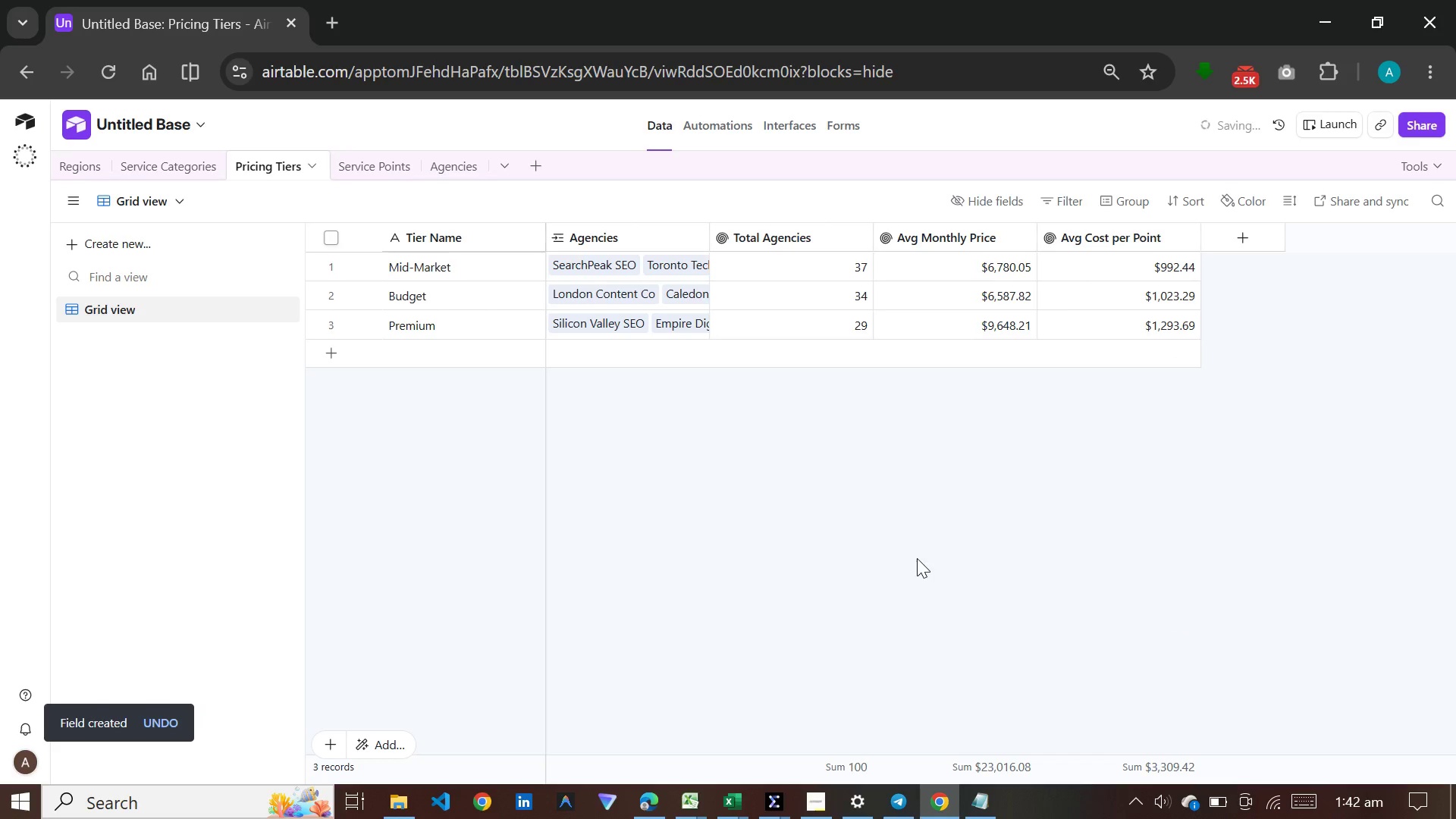 
left_click([1156, 489])
 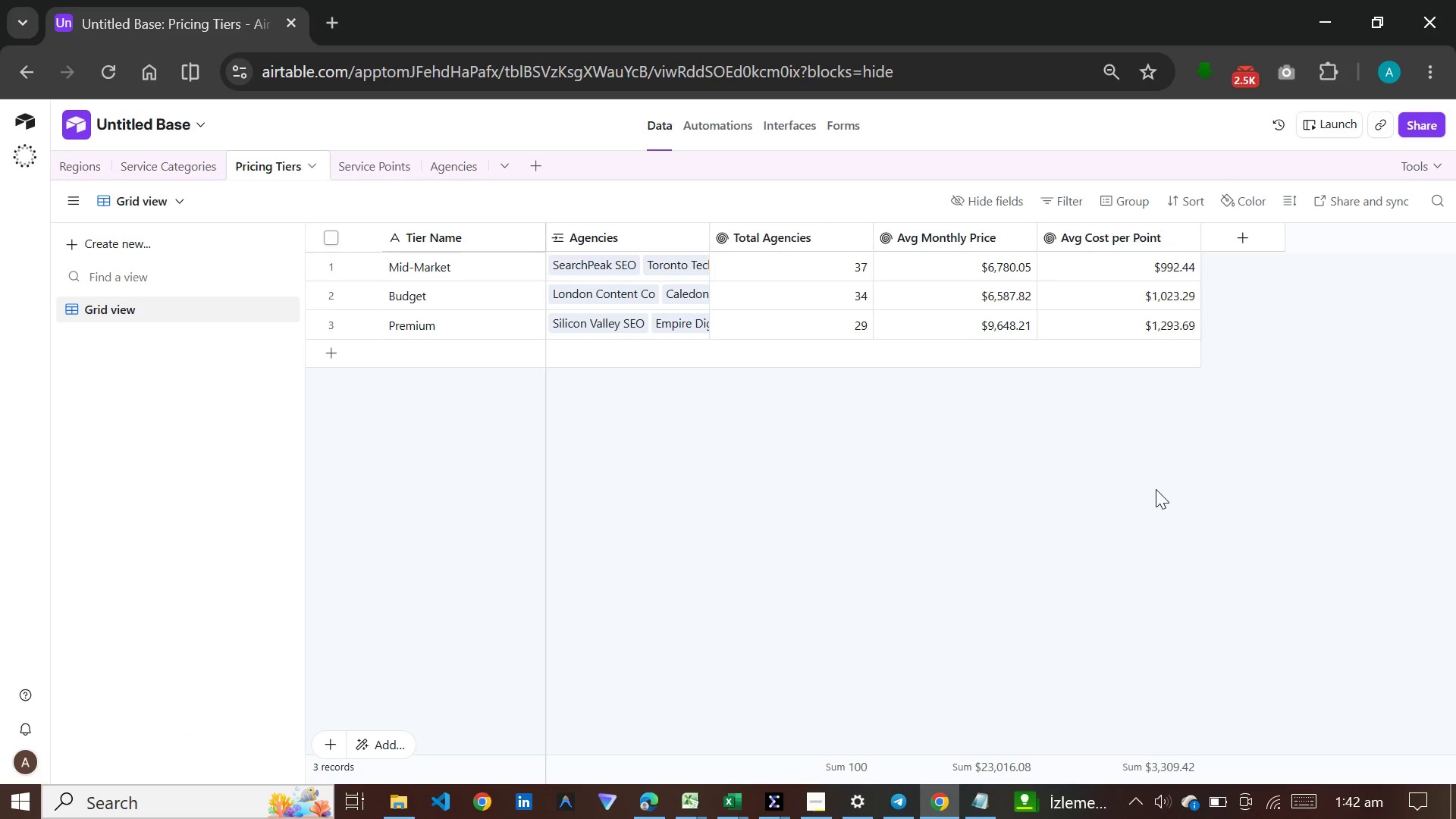 
wait(12.34)
 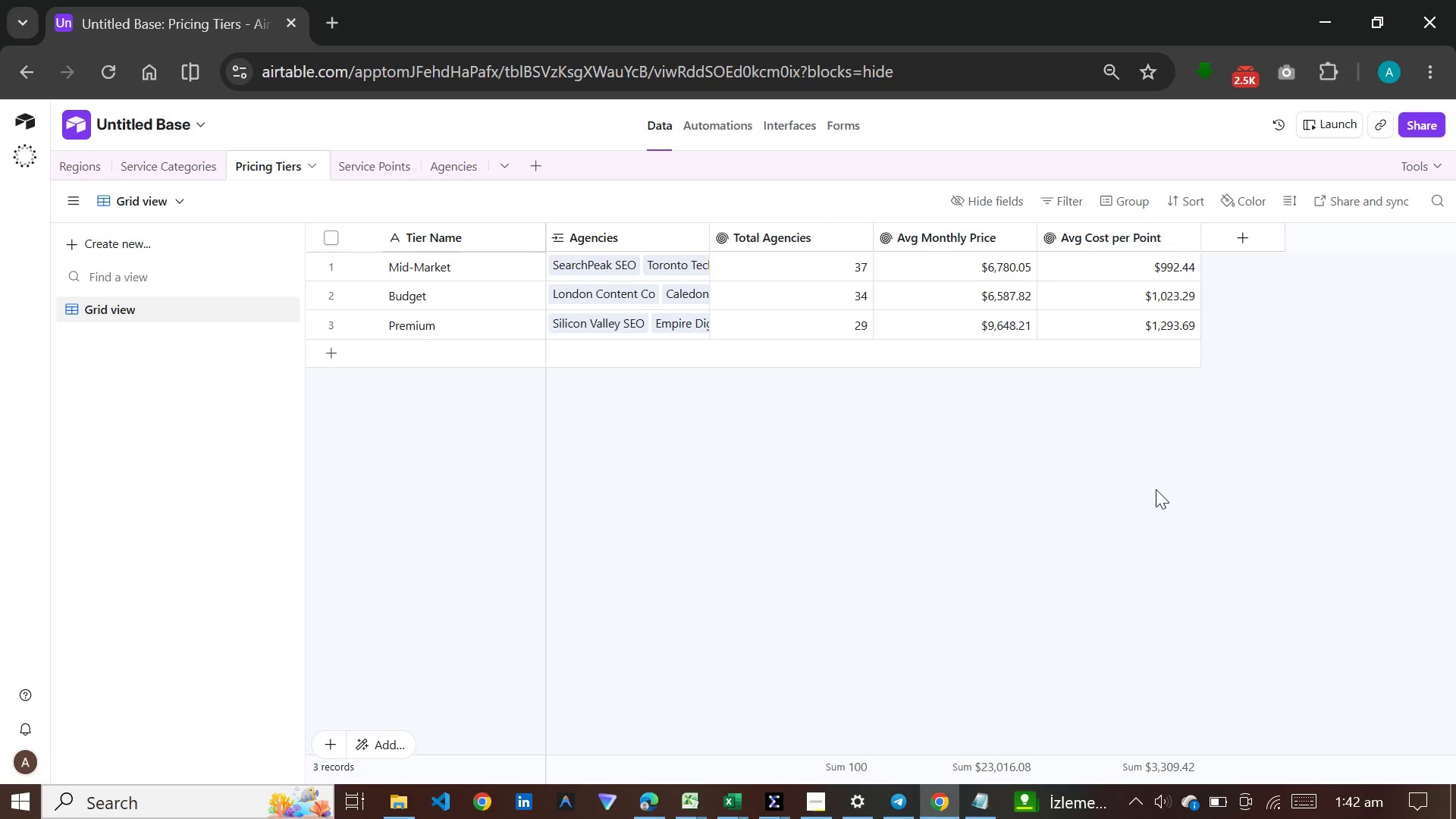 
left_click([73, 169])
 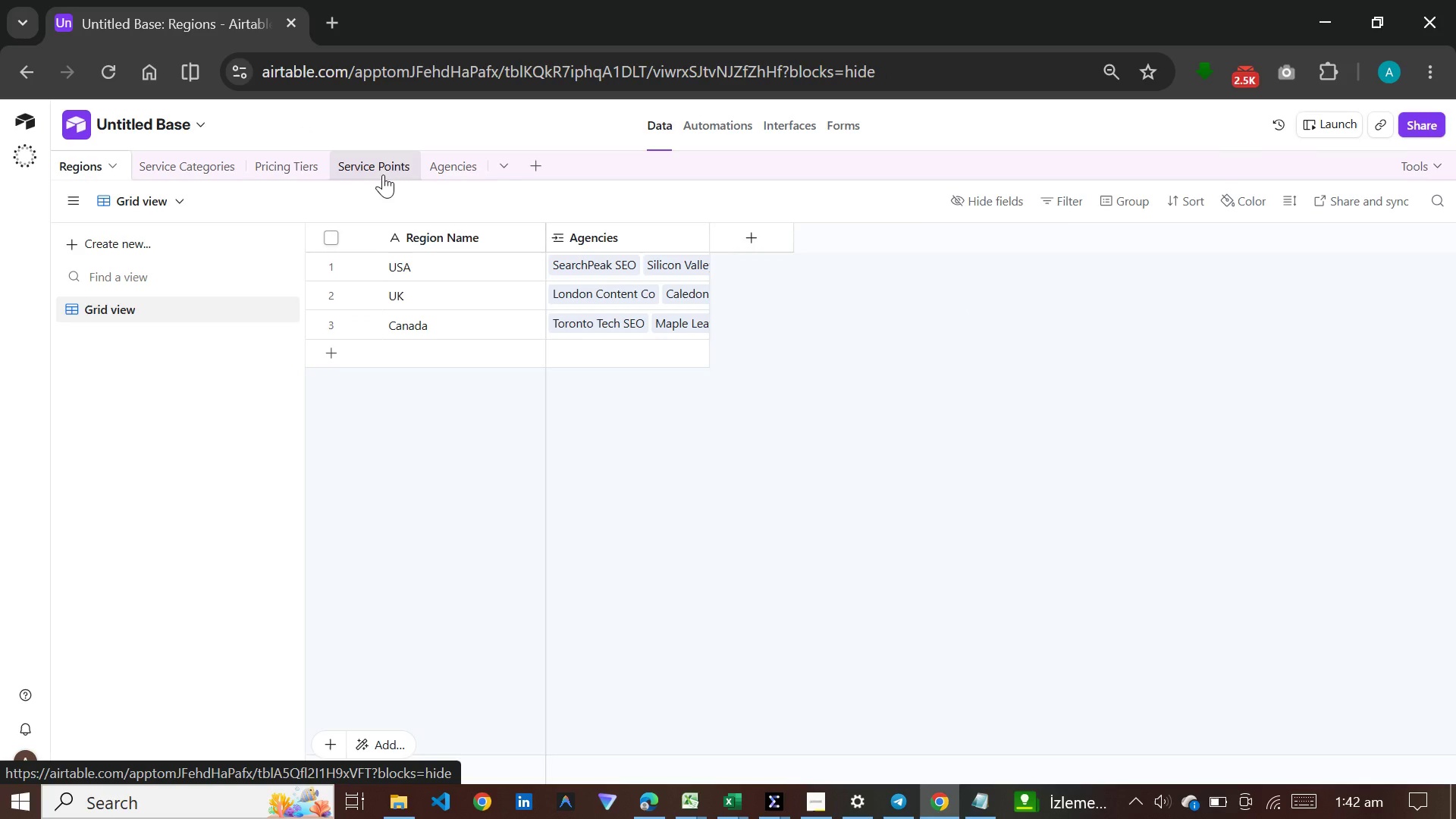 
left_click([383, 174])
 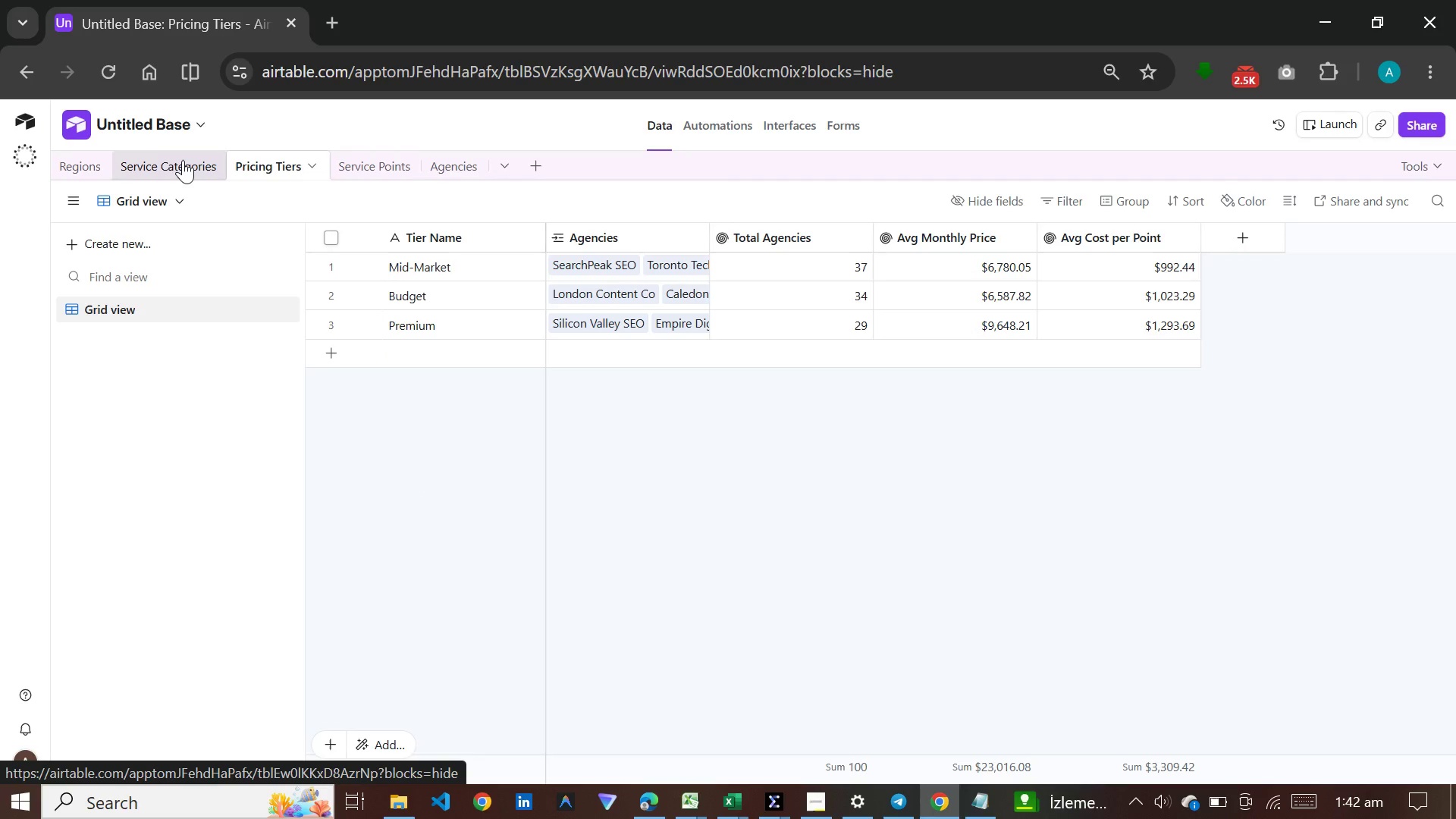 
left_click([183, 160])
 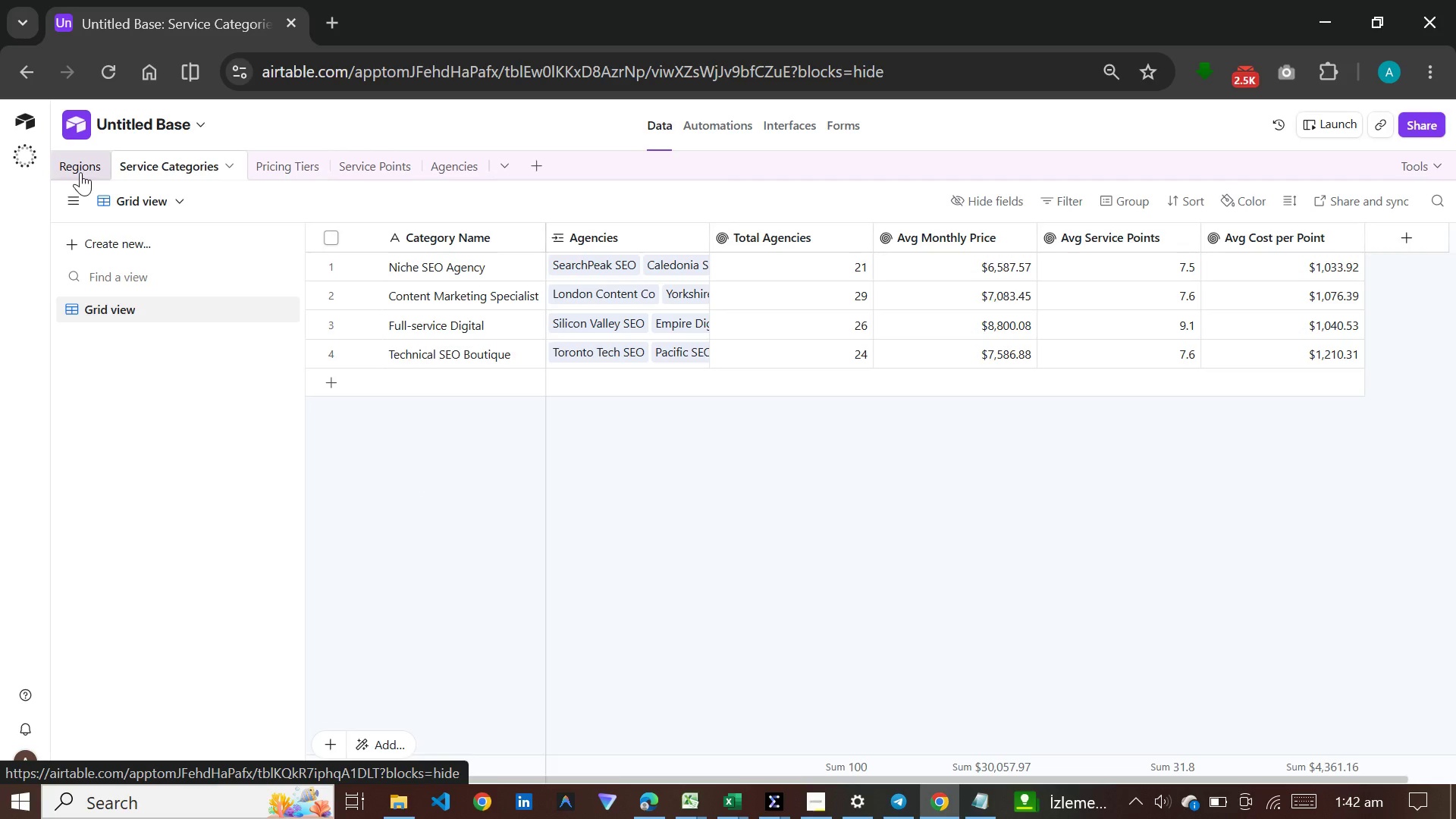 
left_click([80, 172])
 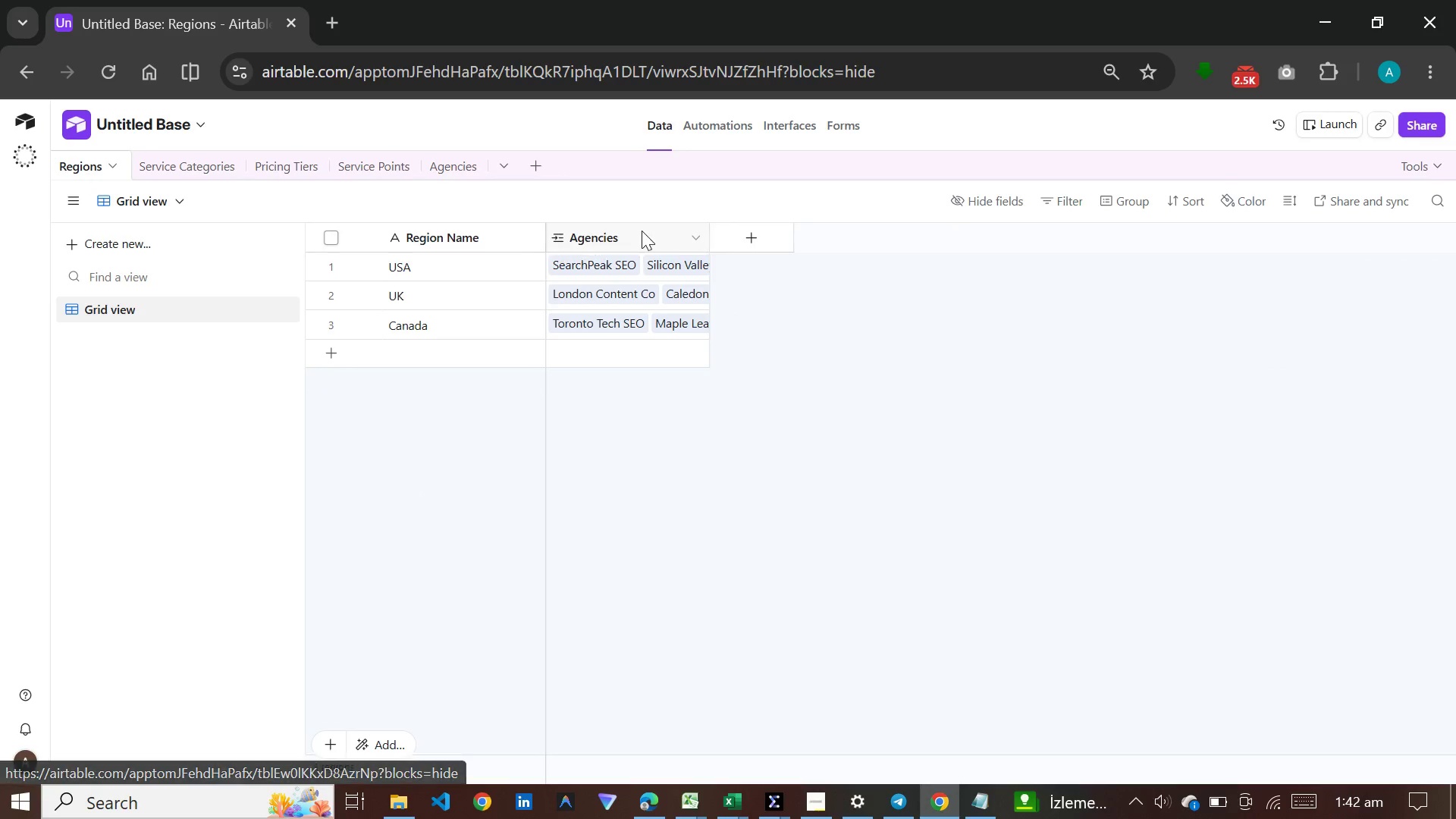 
left_click([759, 233])
 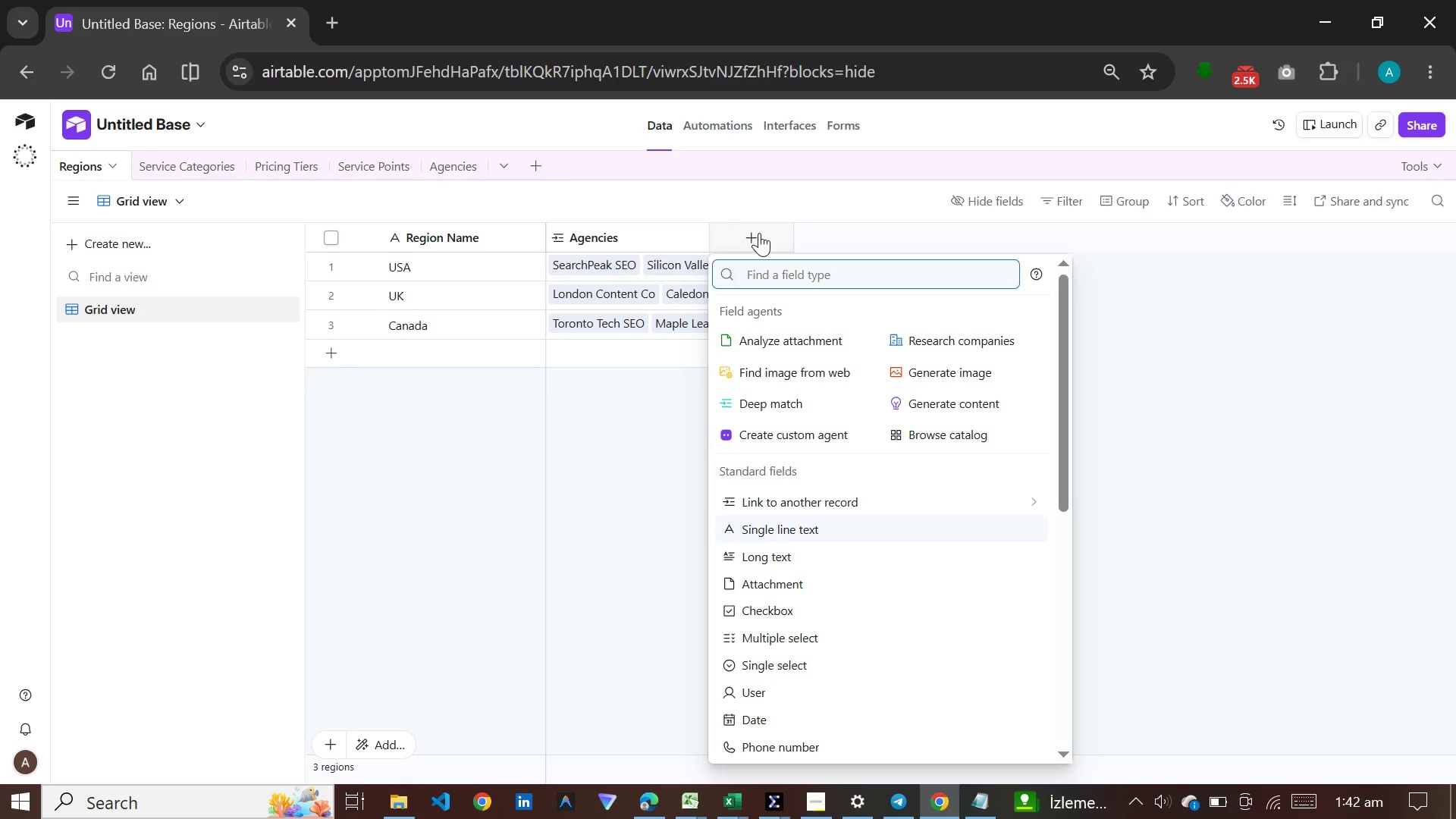 
type(roll)
 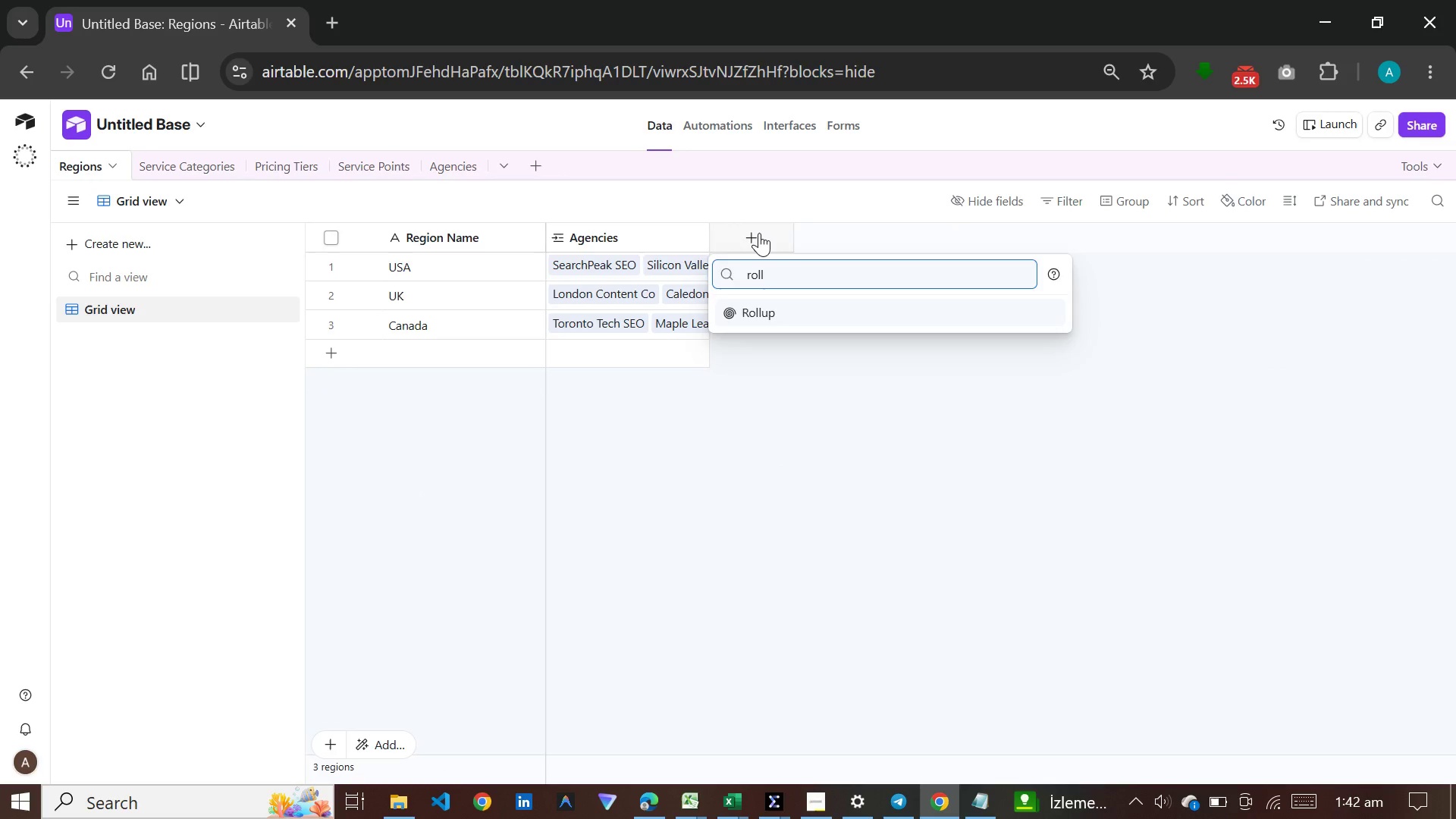 
key(Enter)
 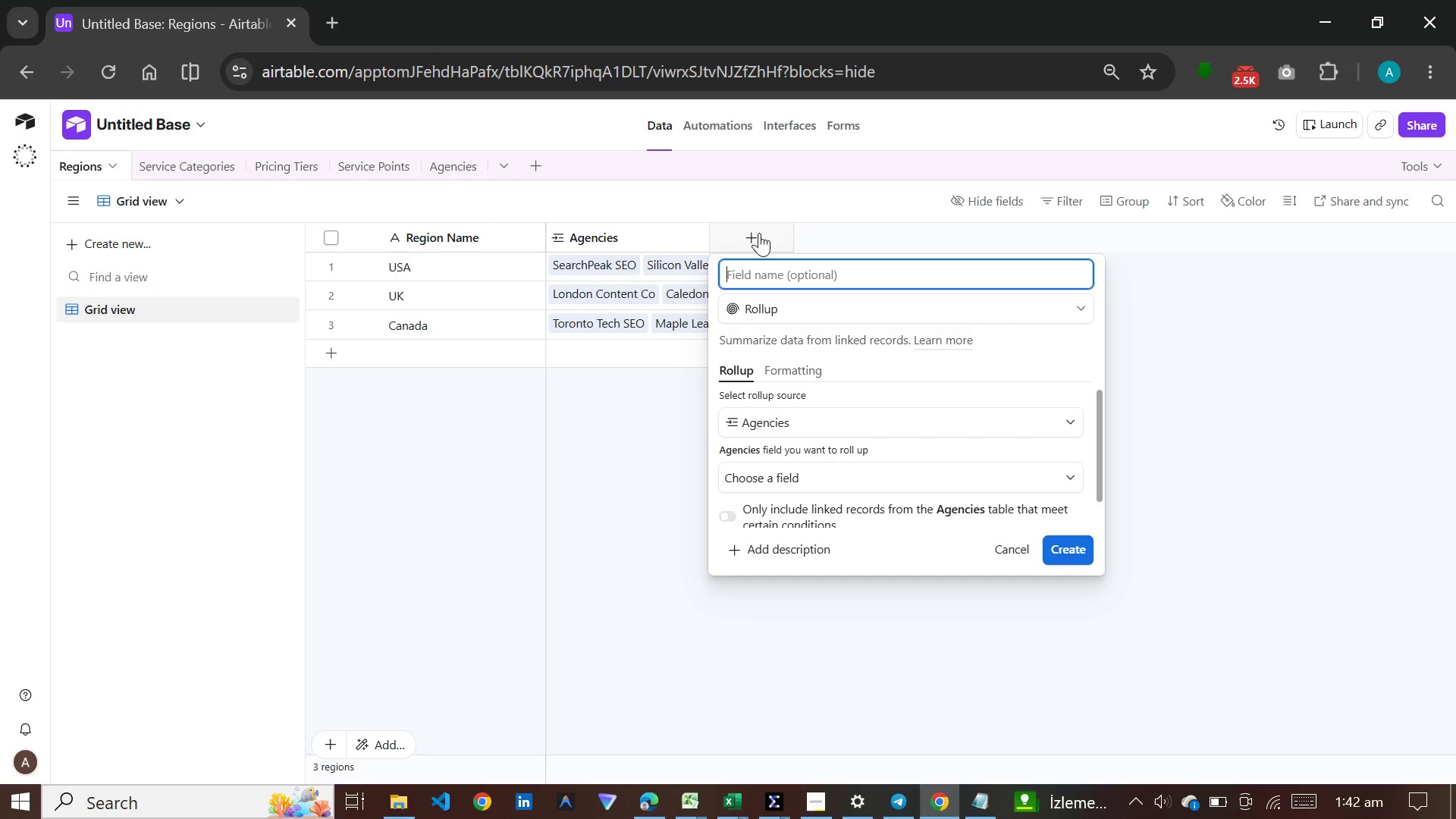 
wait(11.19)
 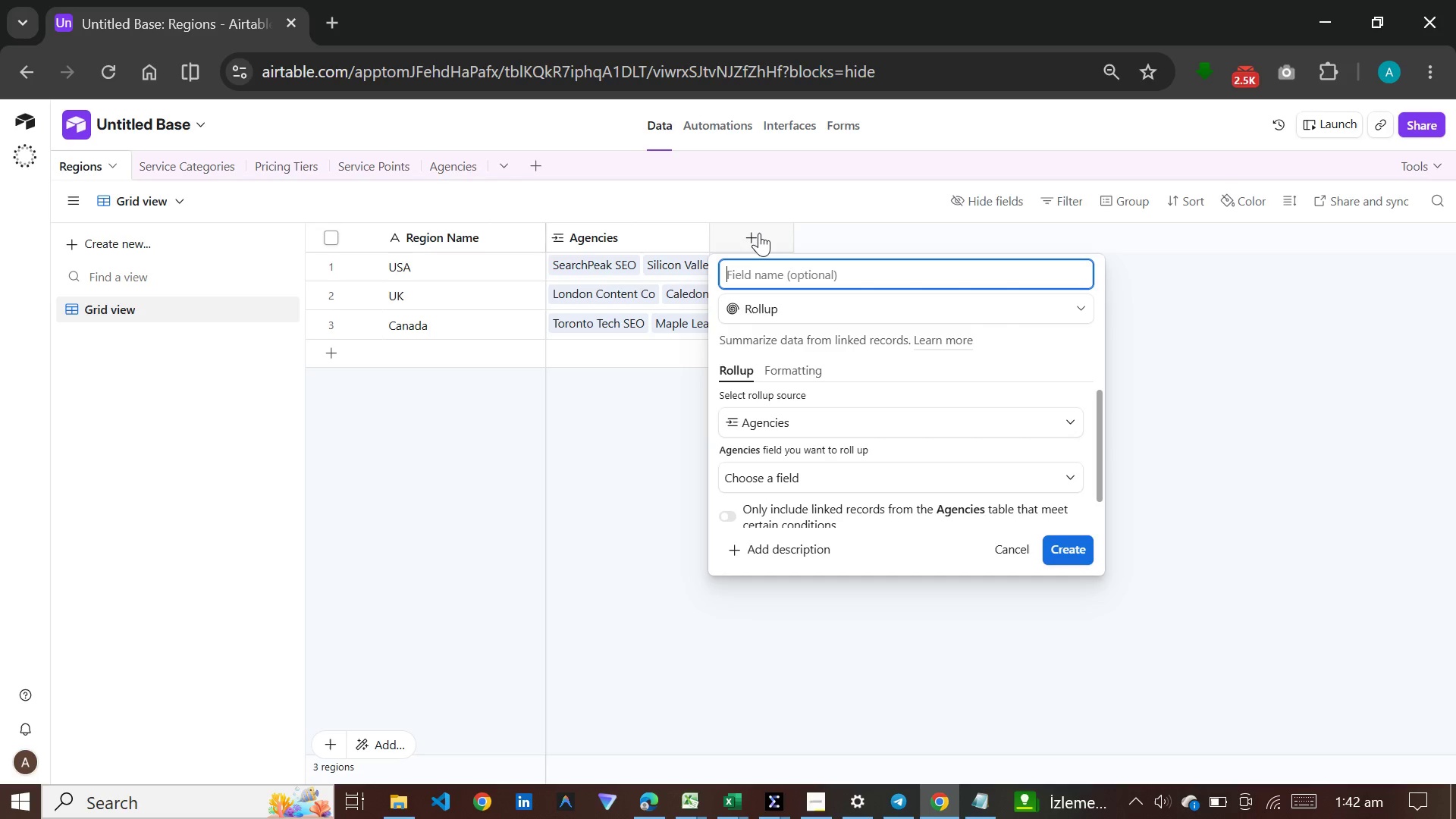 
type(Total Agencies)
 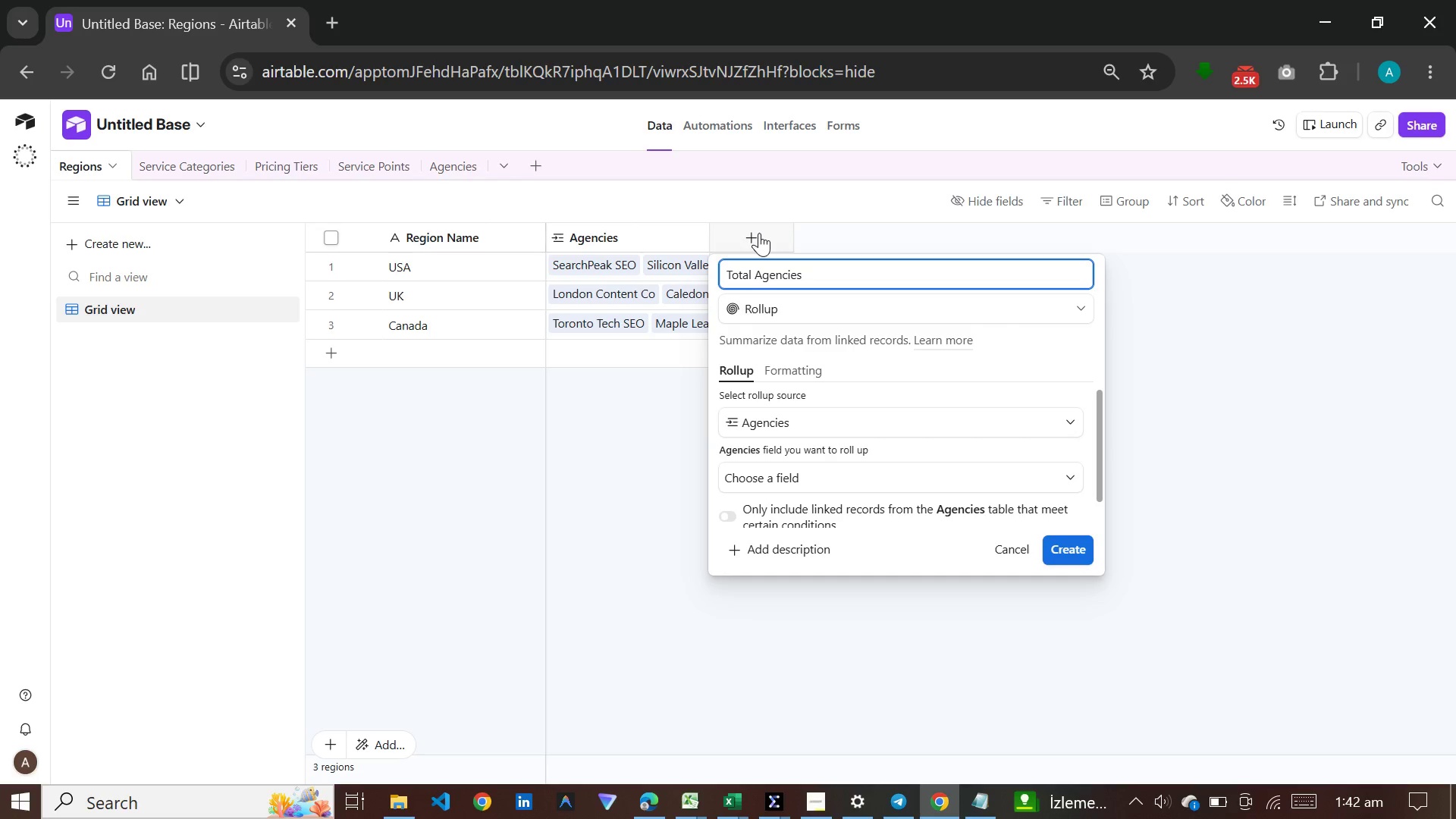 
wait(5.59)
 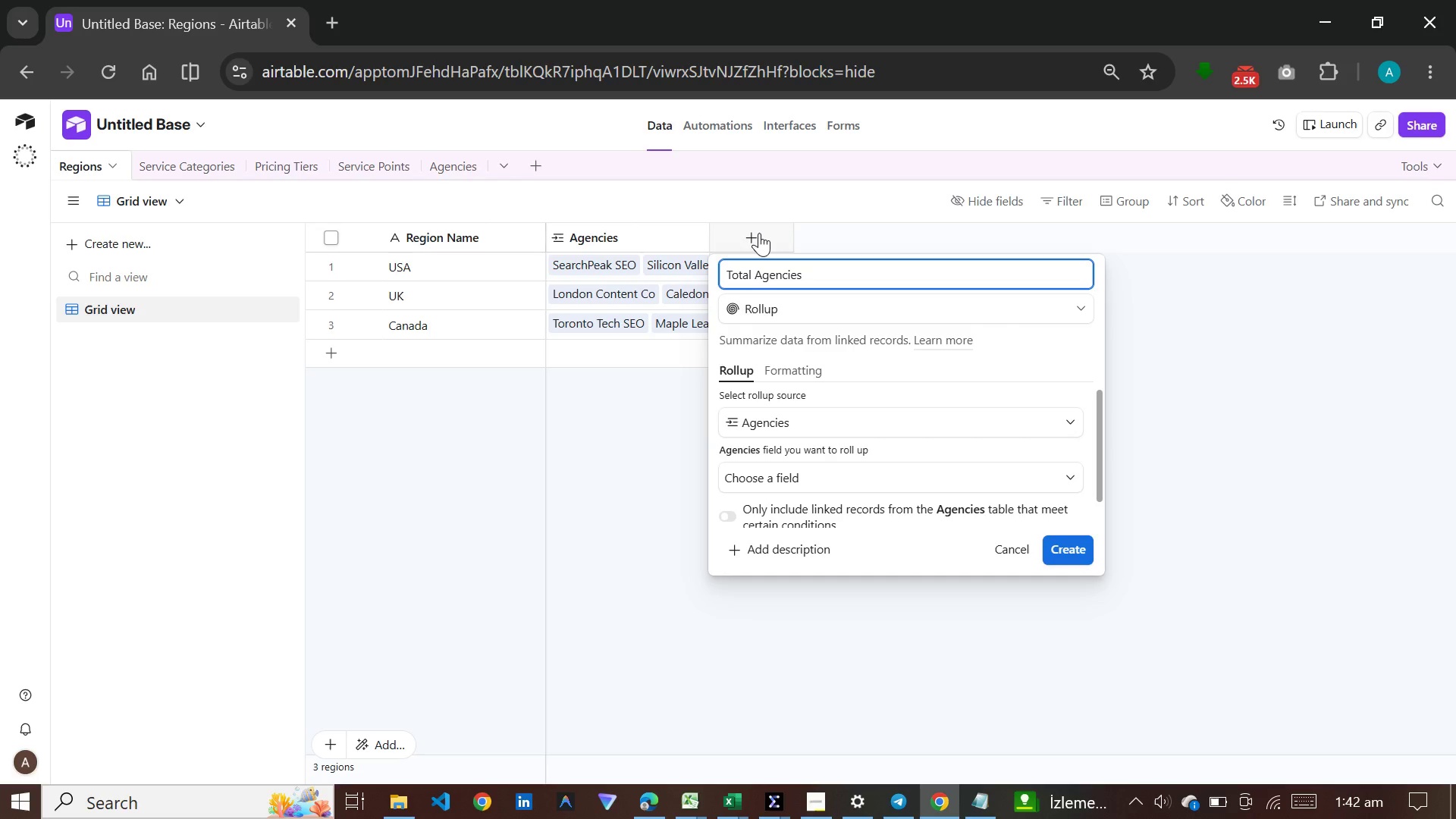 
left_click([906, 470])
 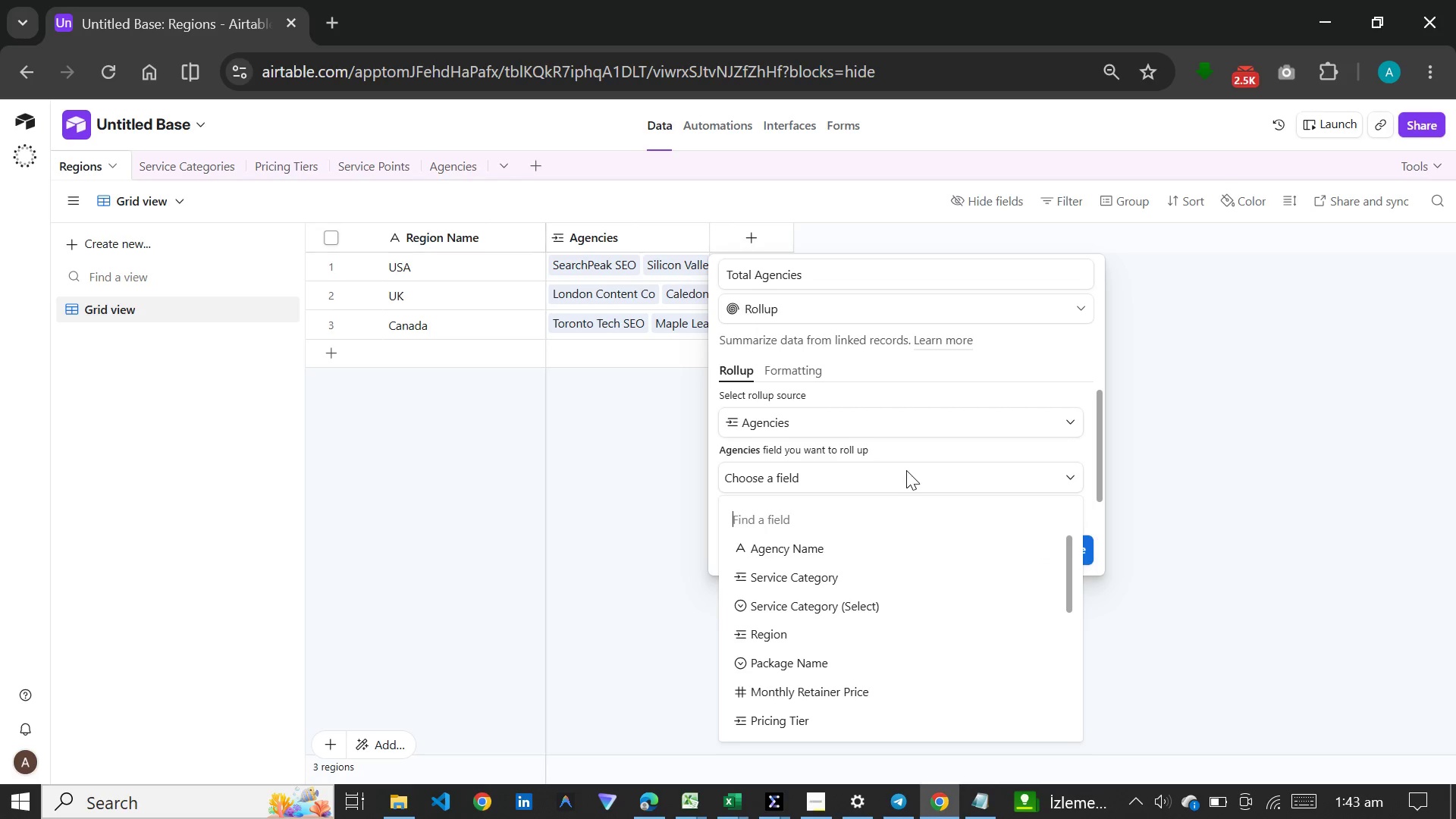 
wait(6.2)
 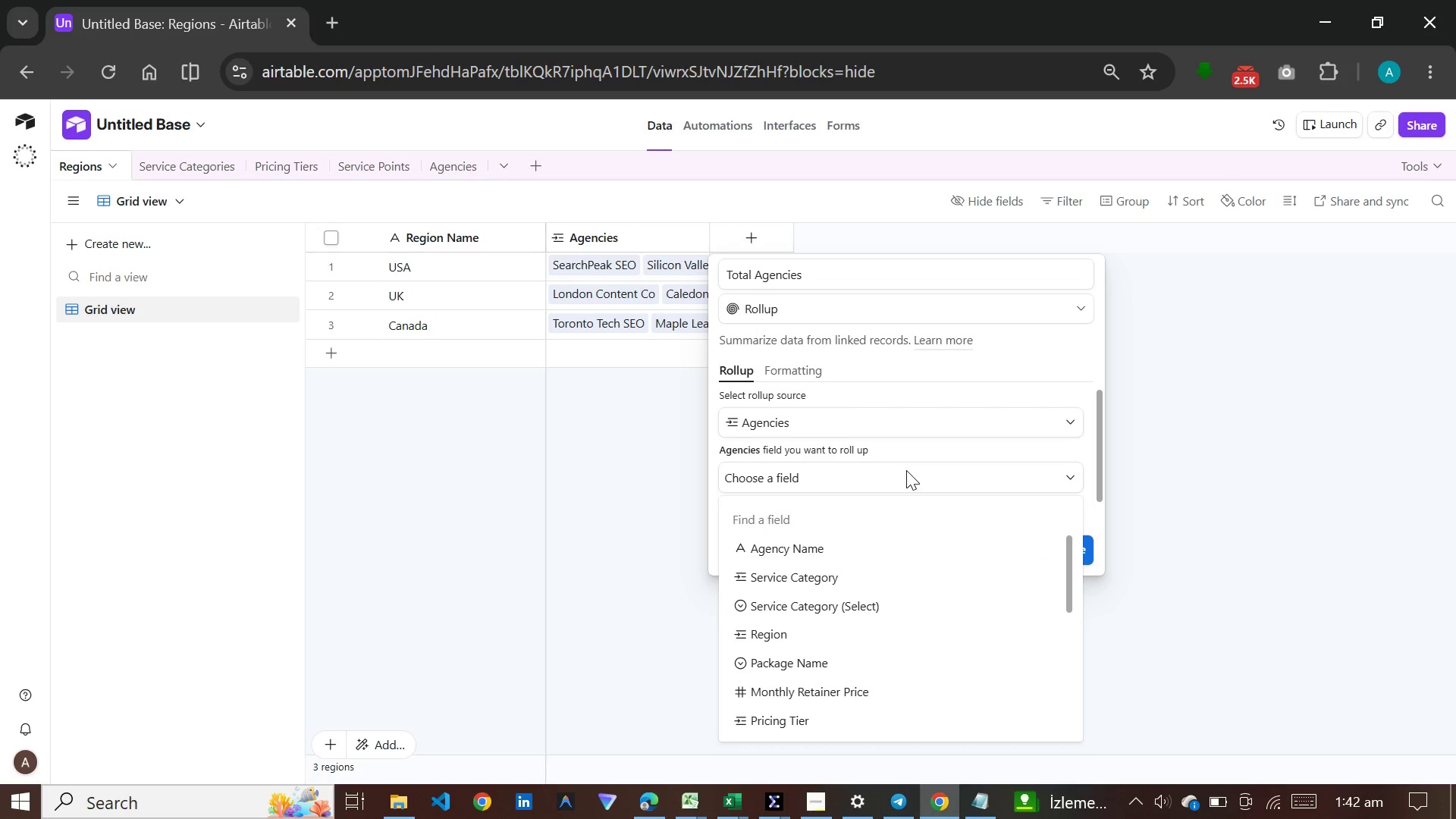 
left_click([841, 686])
 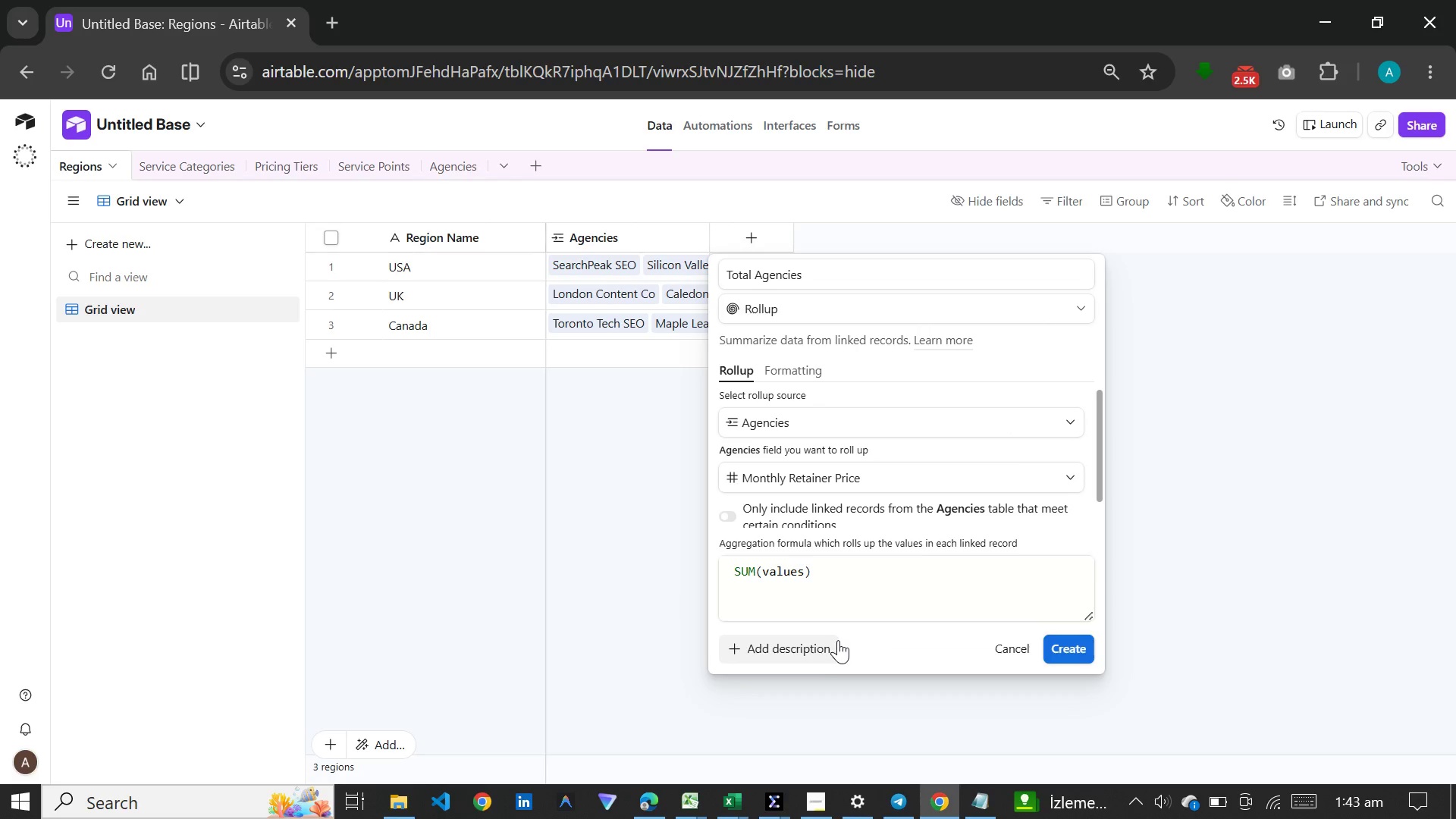 
left_click_drag(start_coordinate=[827, 573], to_coordinate=[723, 566])
 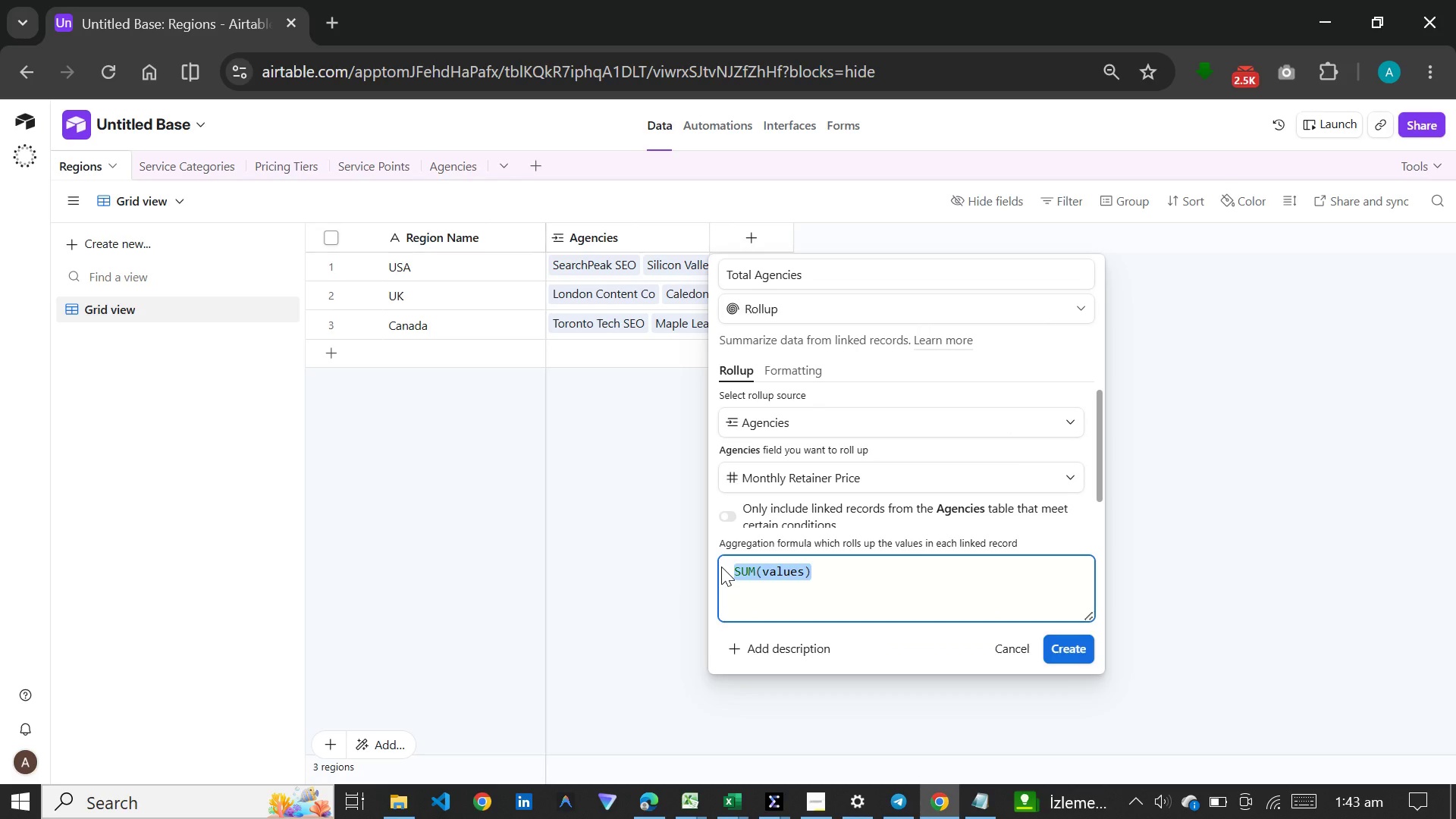 
key(C)
 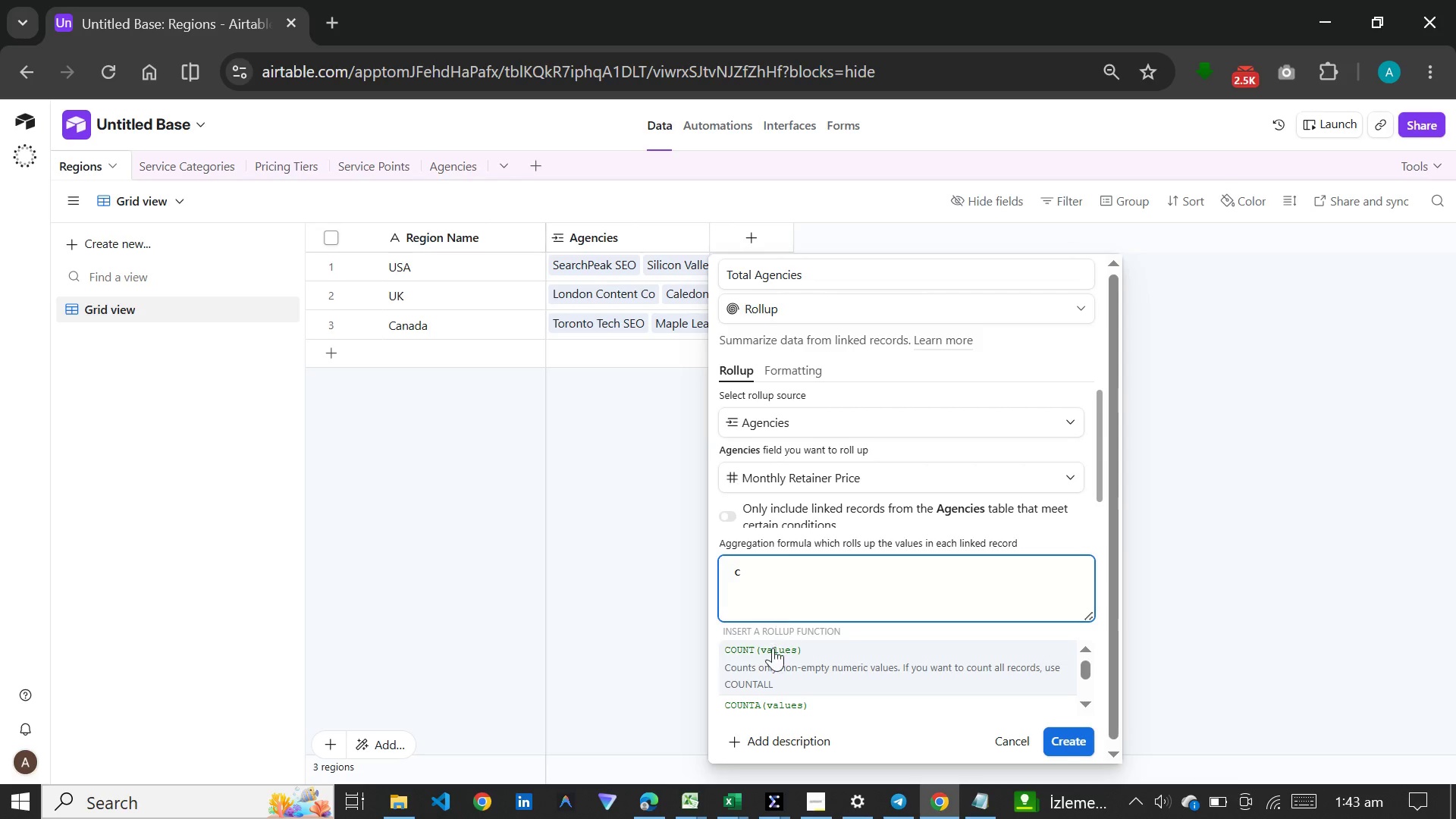 
left_click([767, 661])
 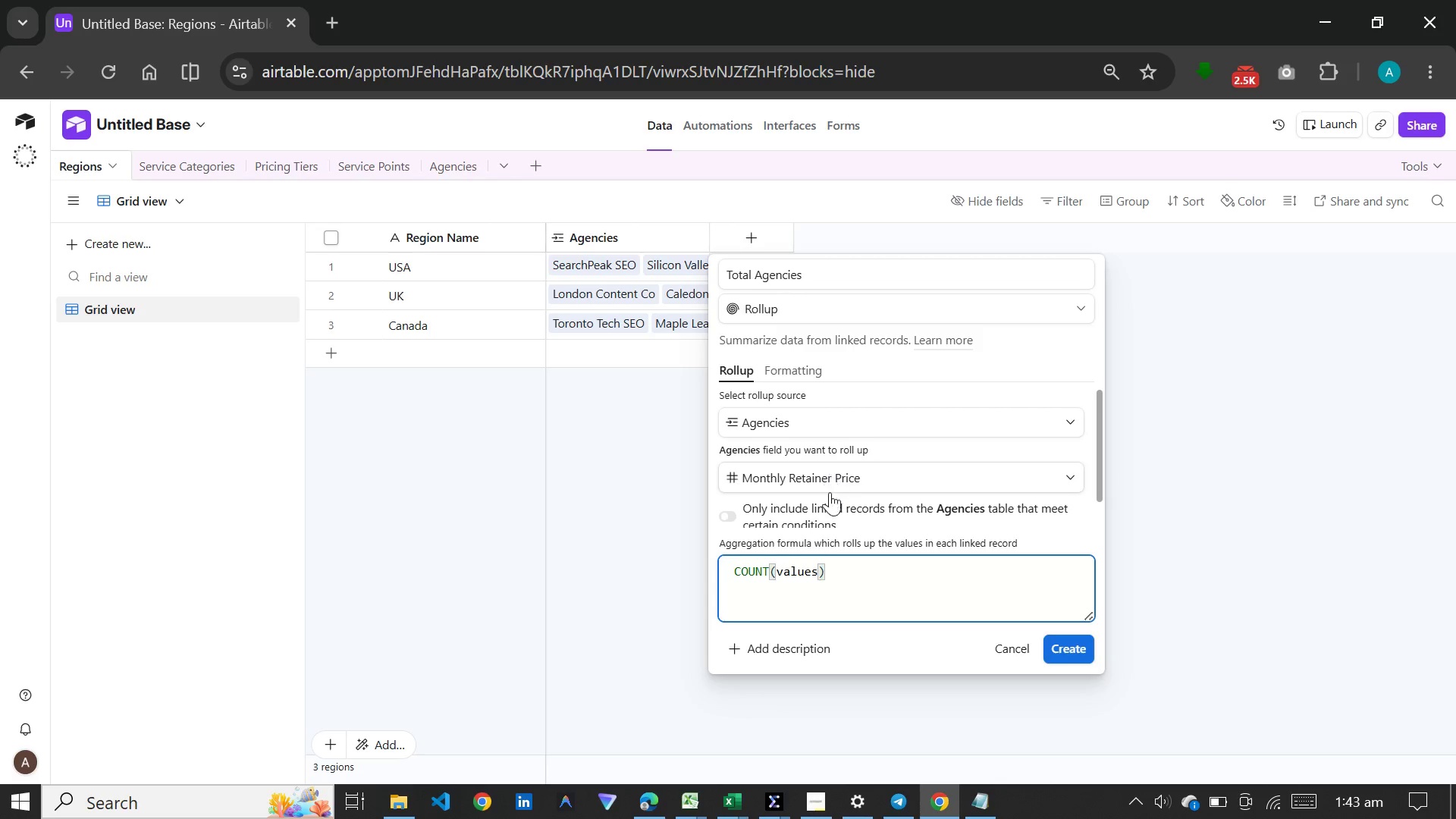 
wait(6.05)
 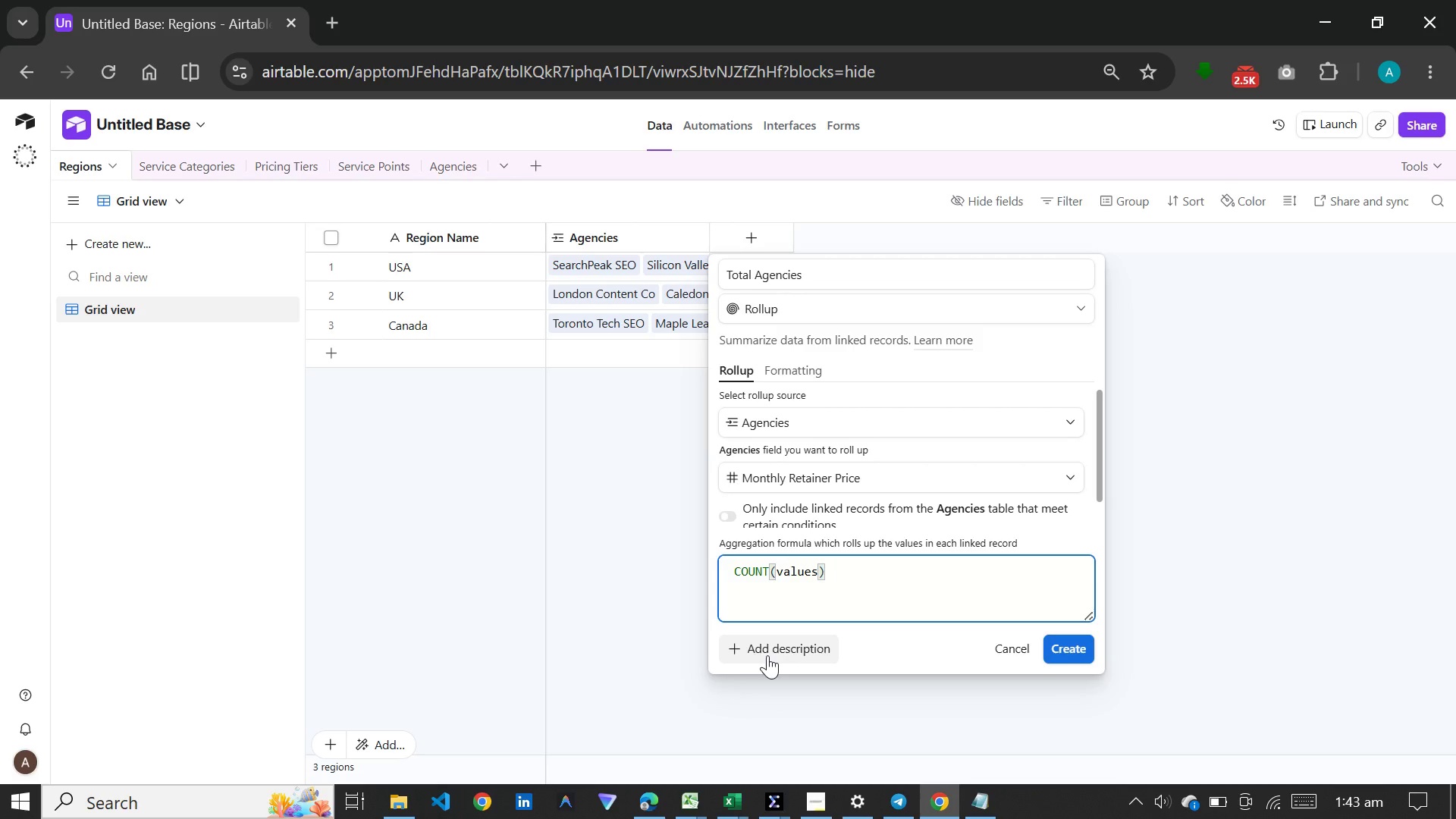 
left_click([795, 355])
 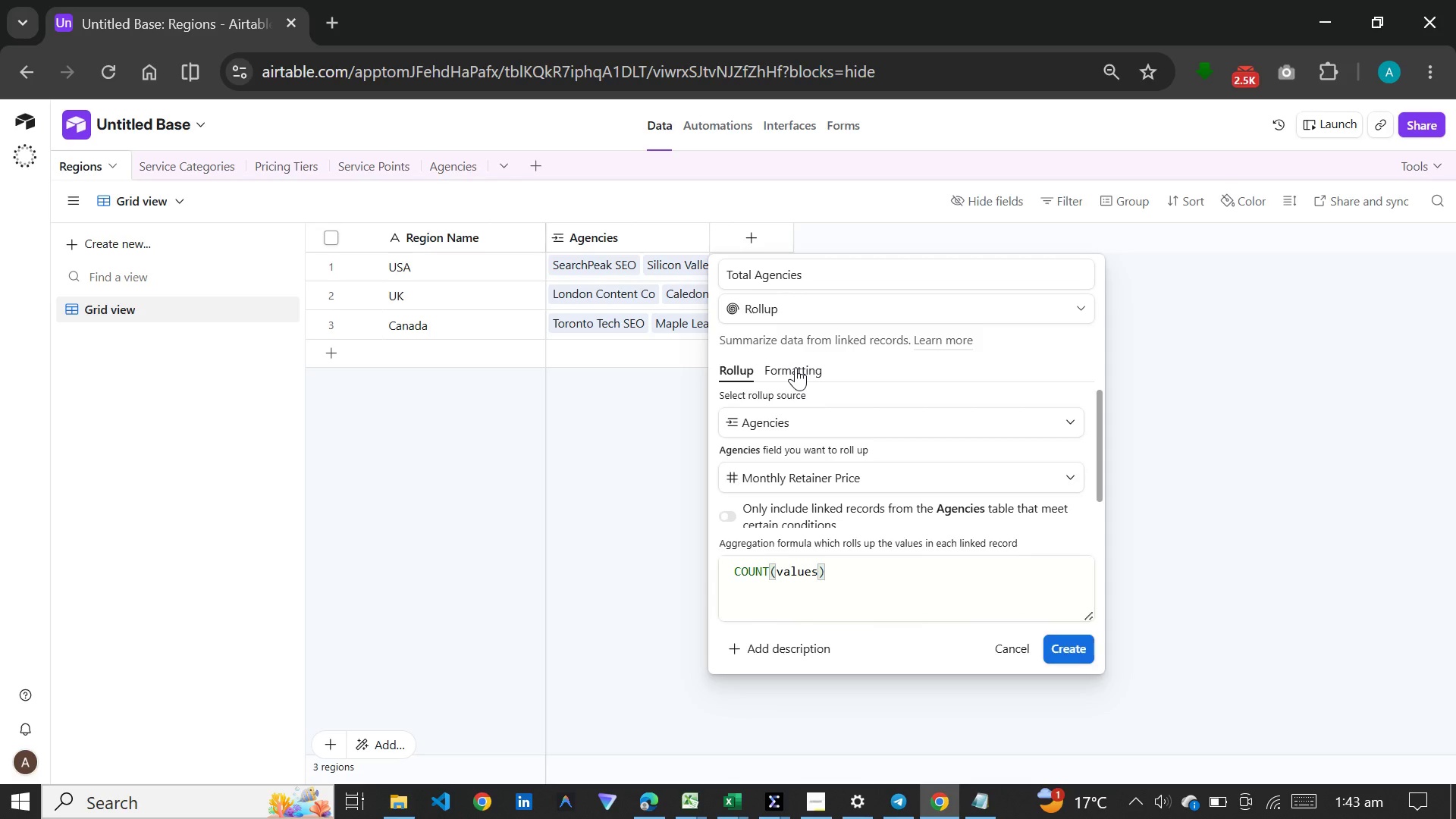 
left_click([795, 367])
 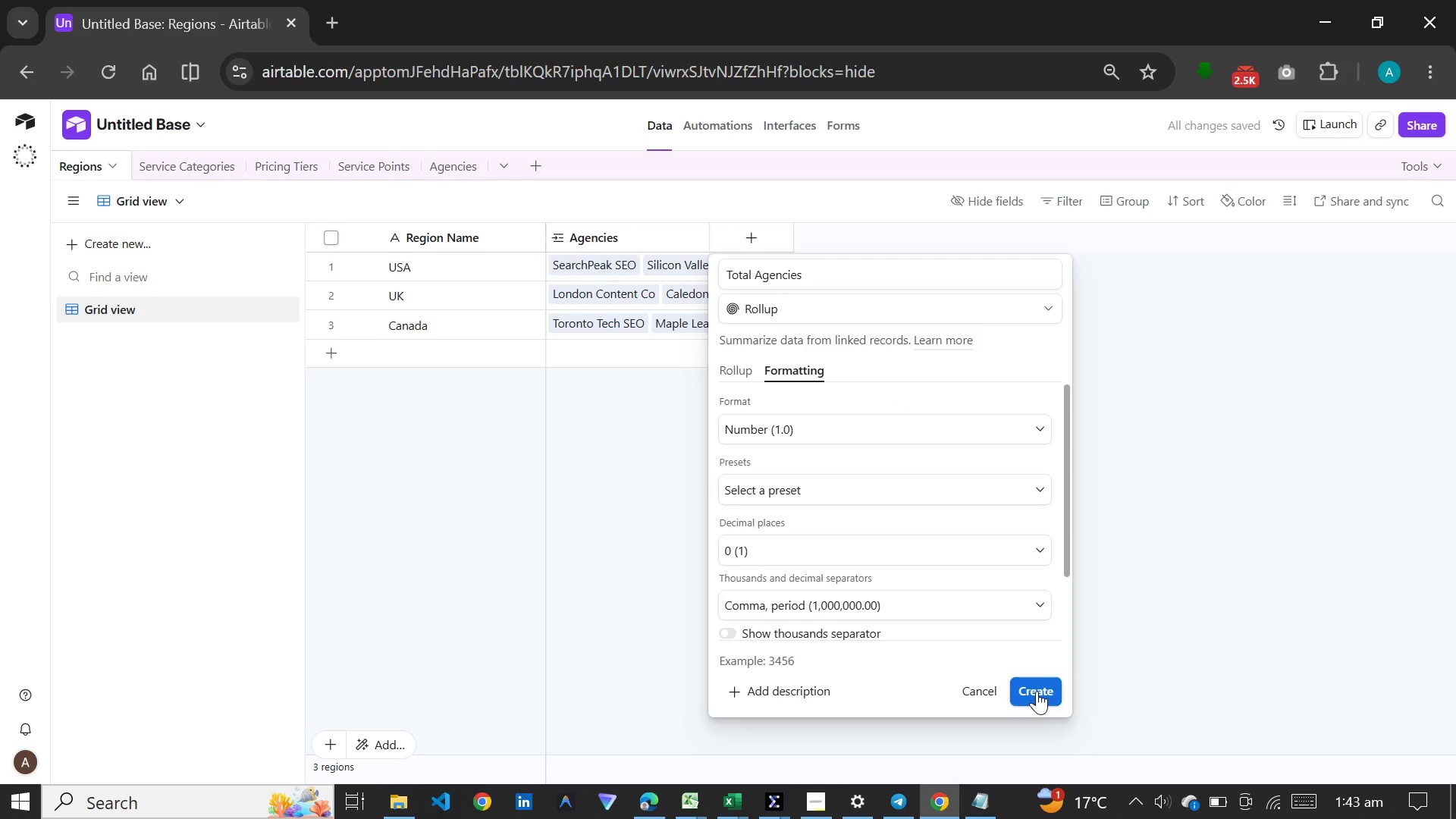 
left_click([1037, 691])
 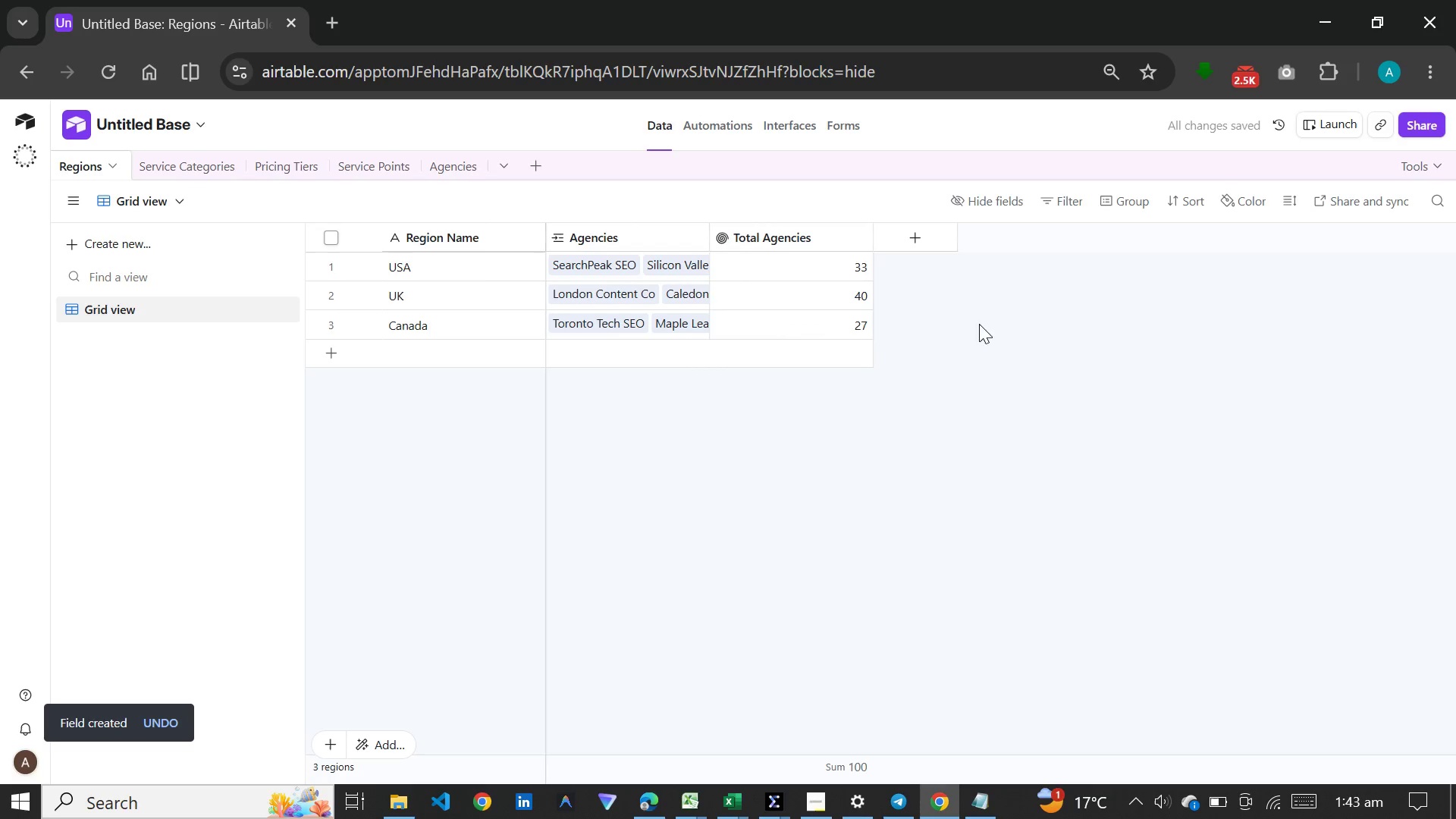 
left_click([918, 236])
 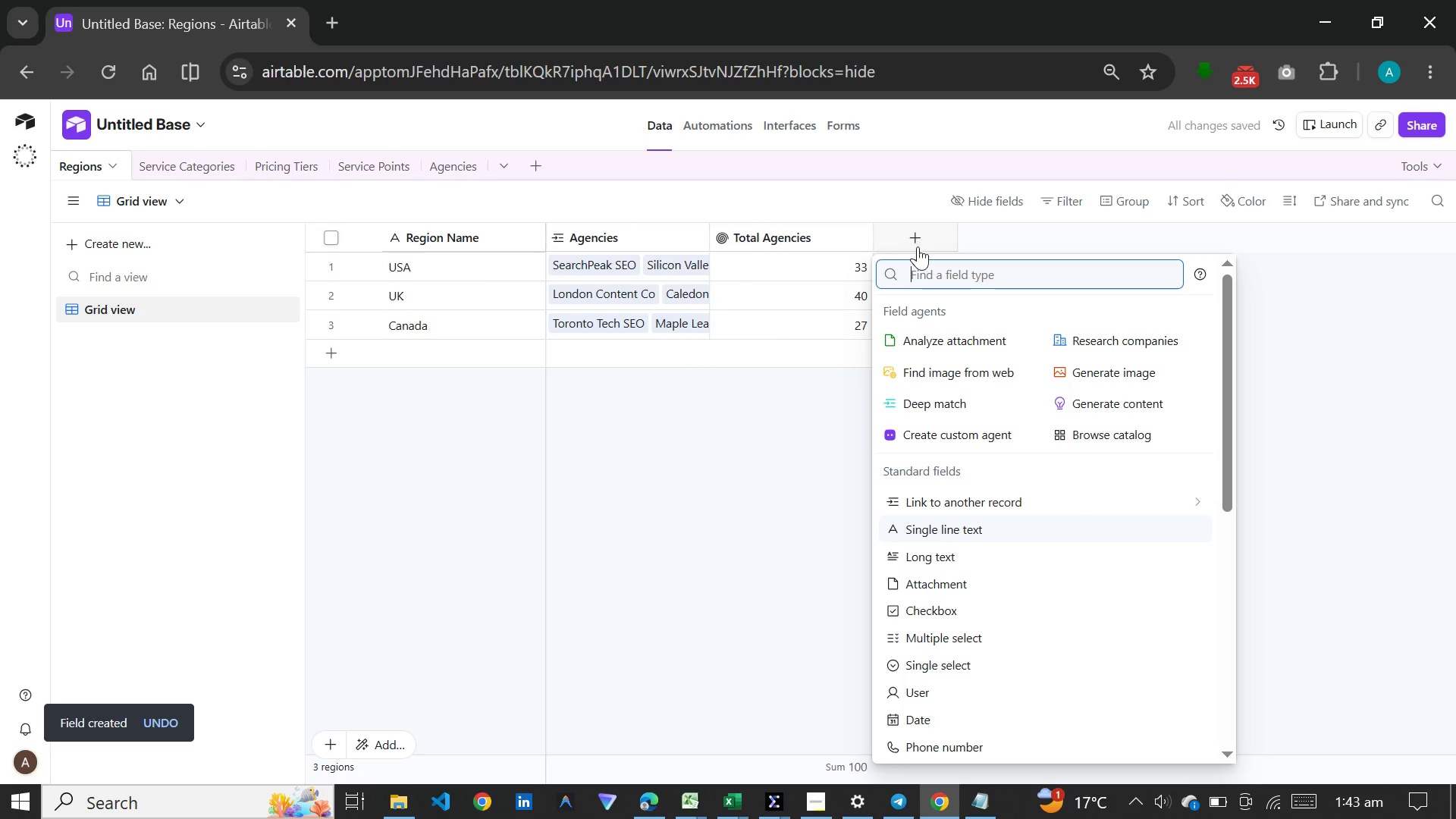 
type(roll)
 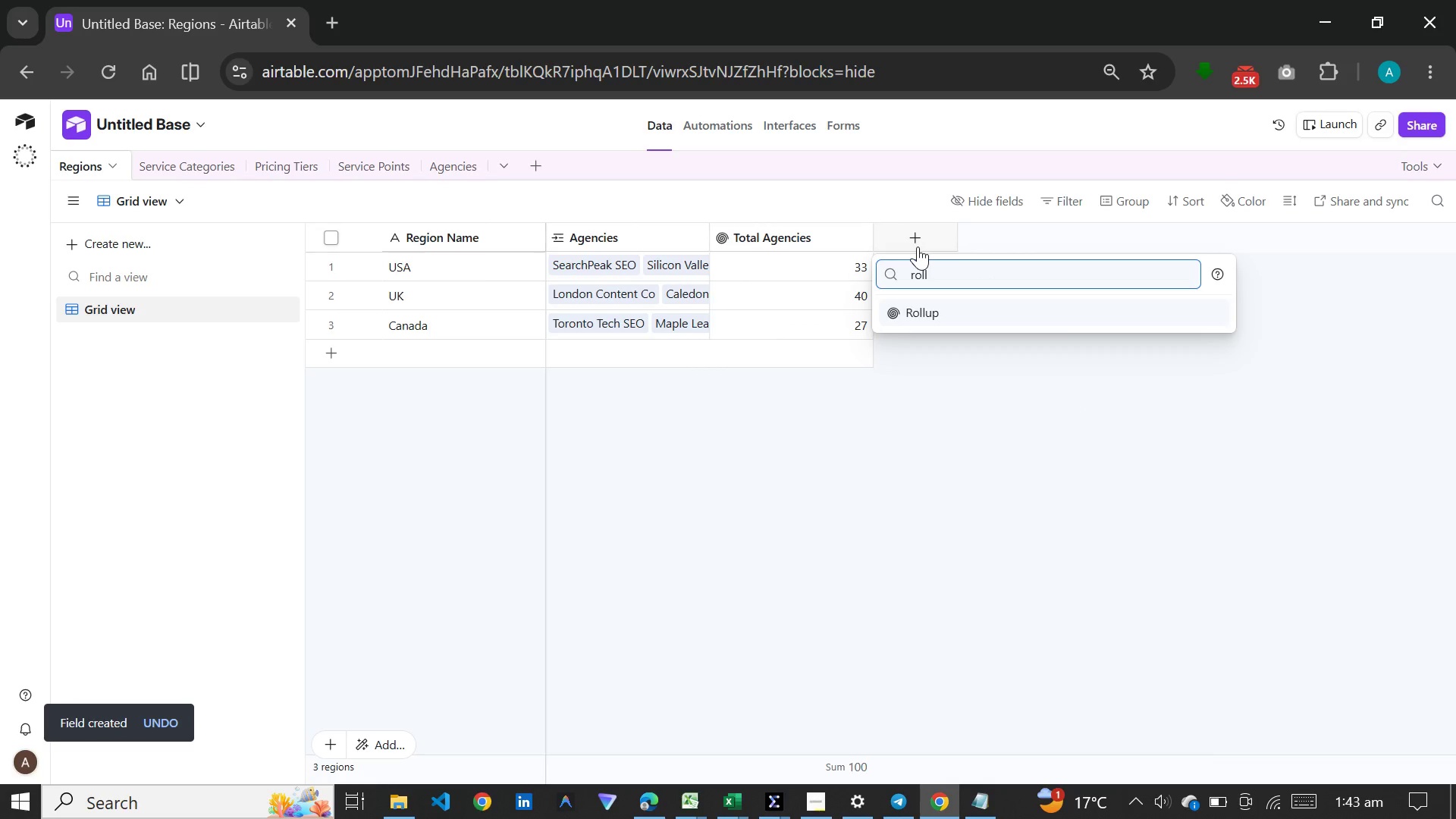 
key(Enter)
 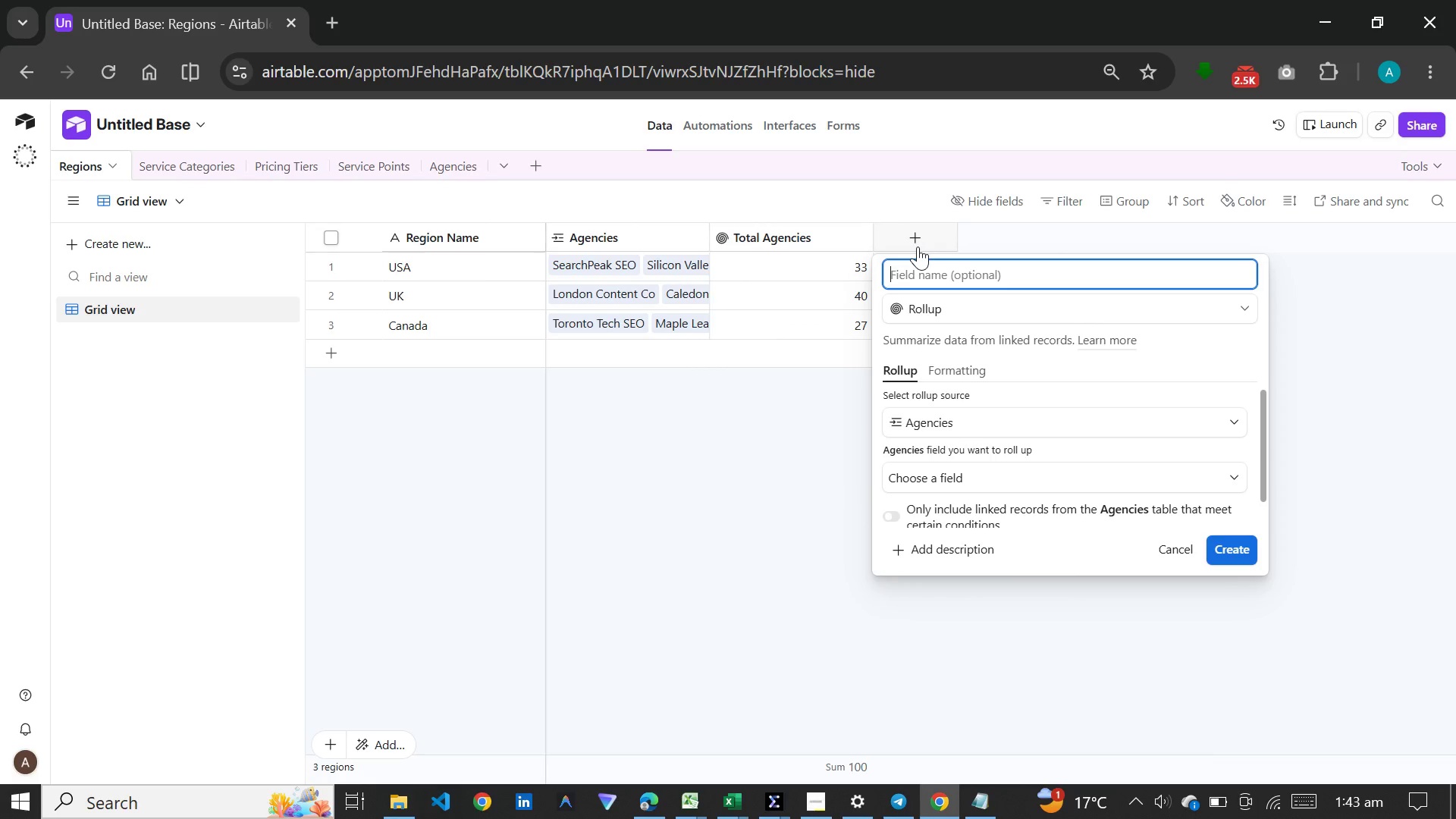 
type(Avg Monthly Price)
 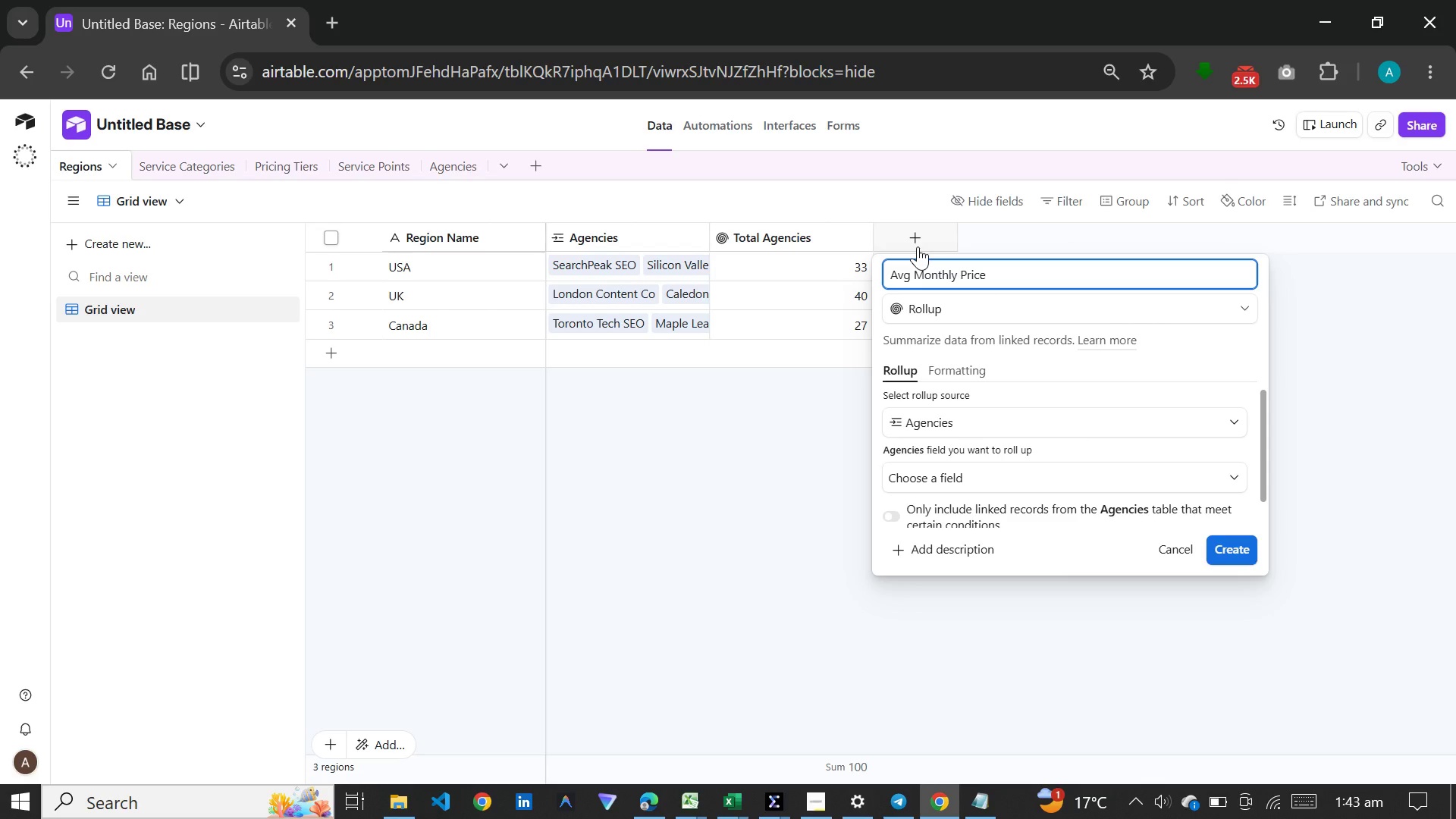 
wait(8.78)
 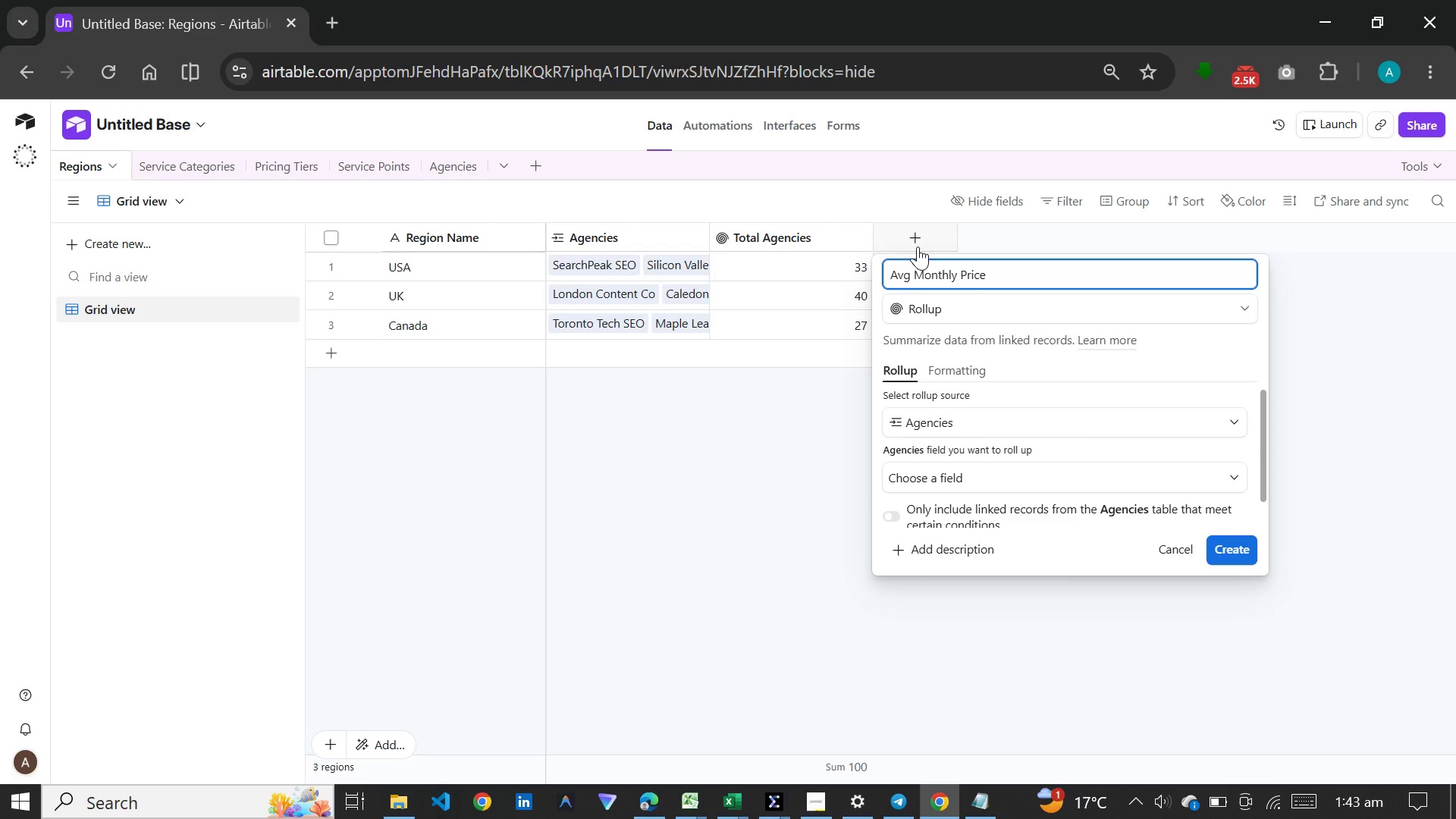 
left_click([987, 472])
 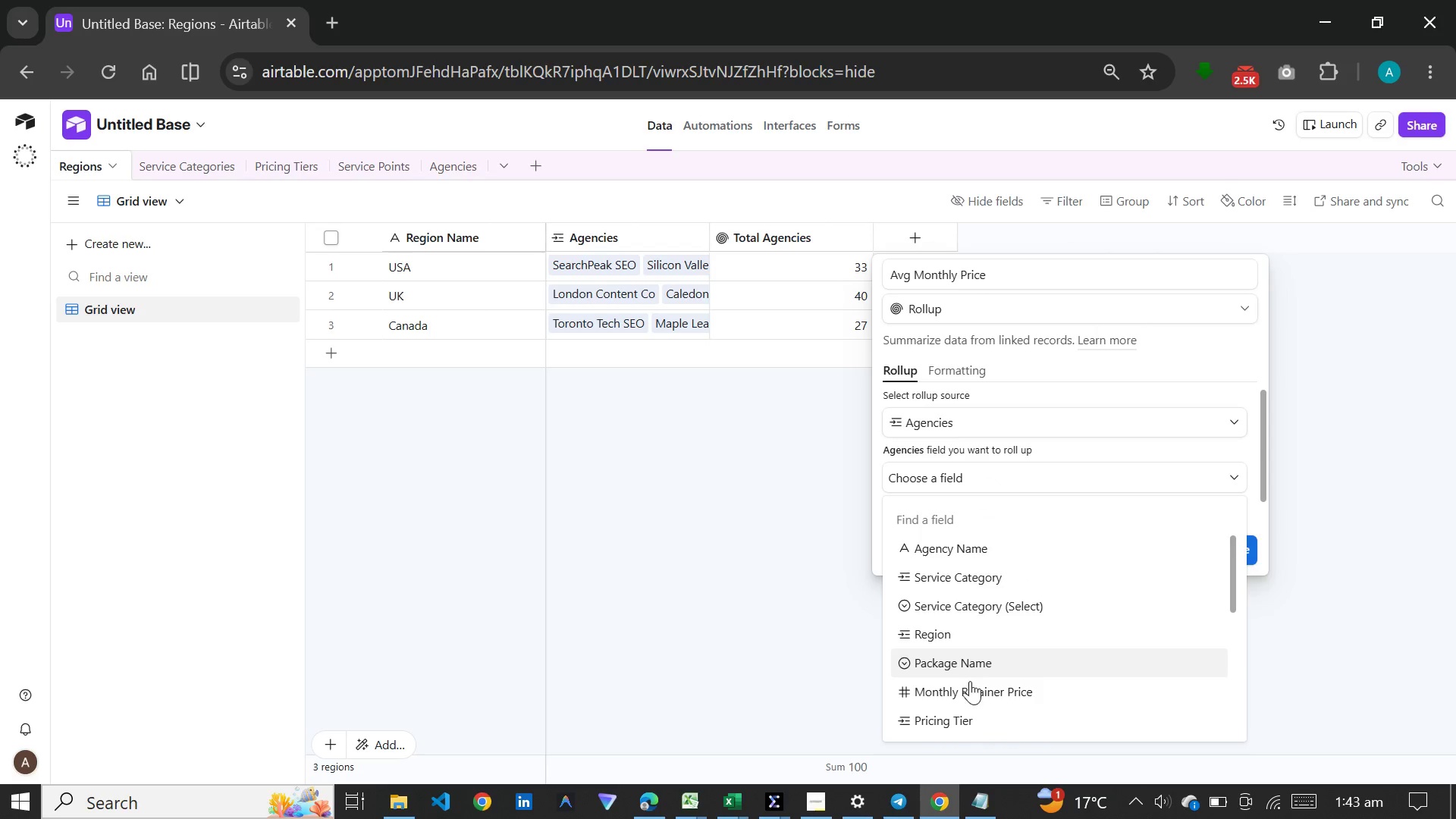 
left_click([970, 682])
 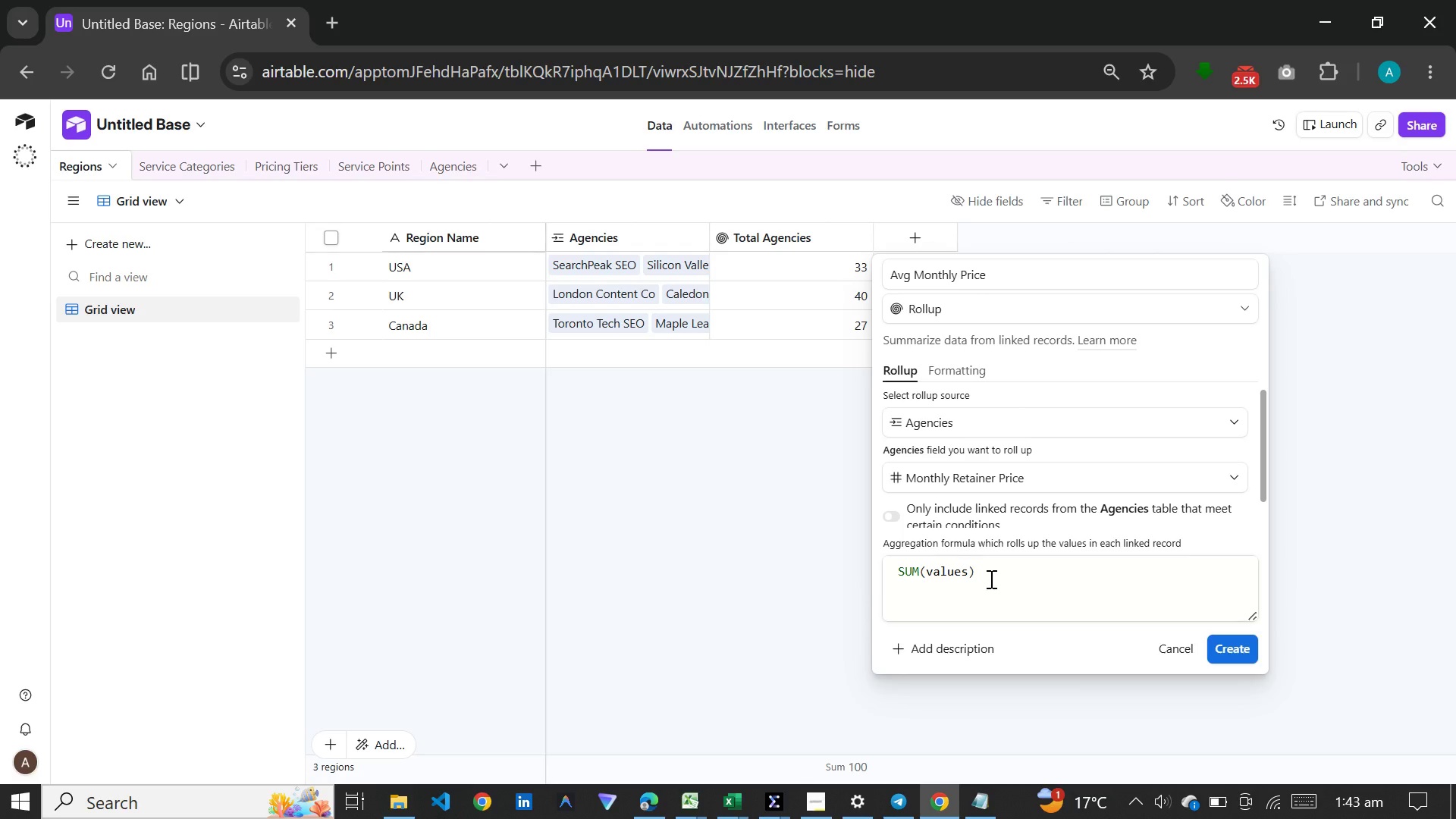 
left_click_drag(start_coordinate=[990, 579], to_coordinate=[889, 576])
 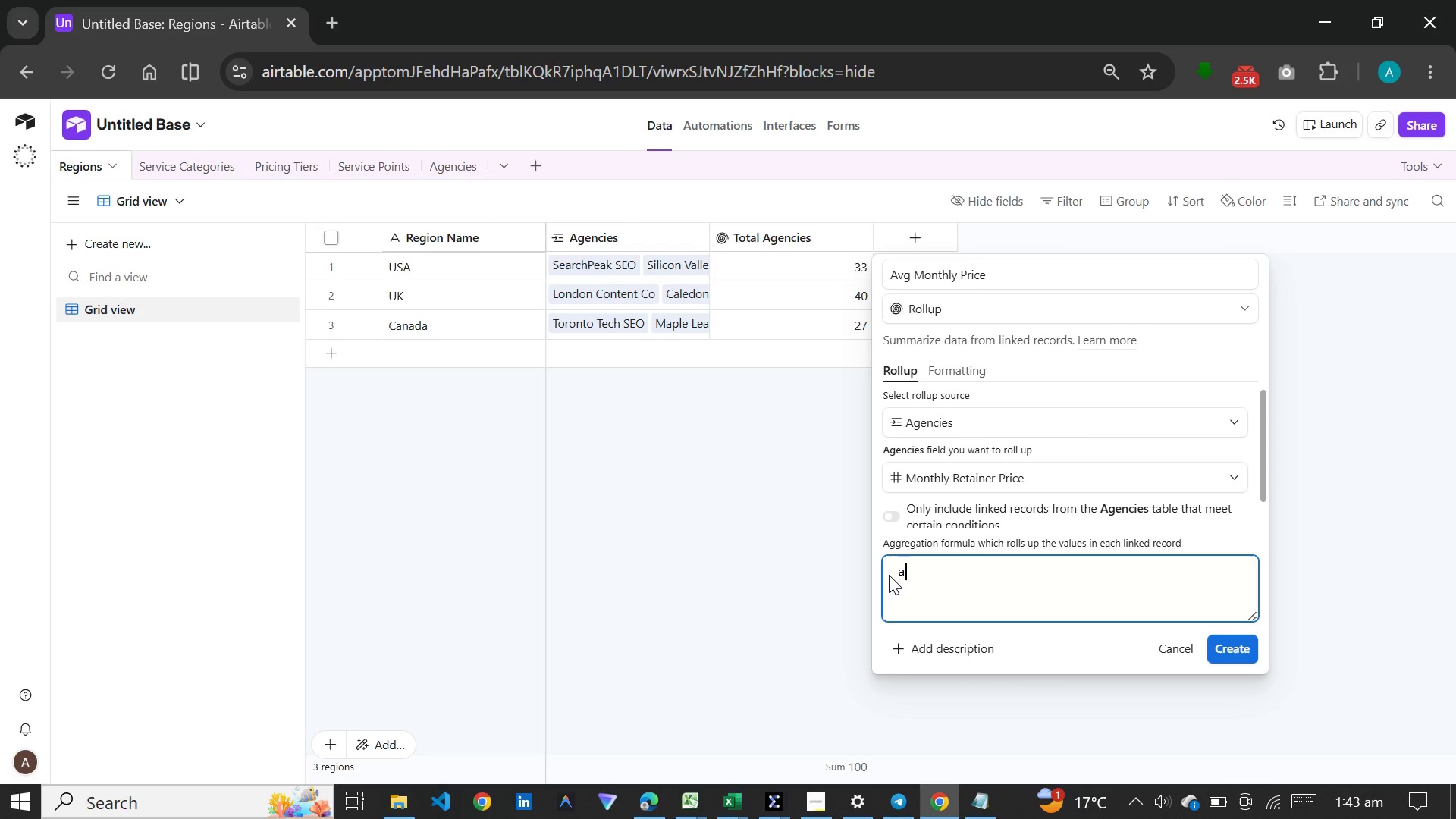 
type(av)
 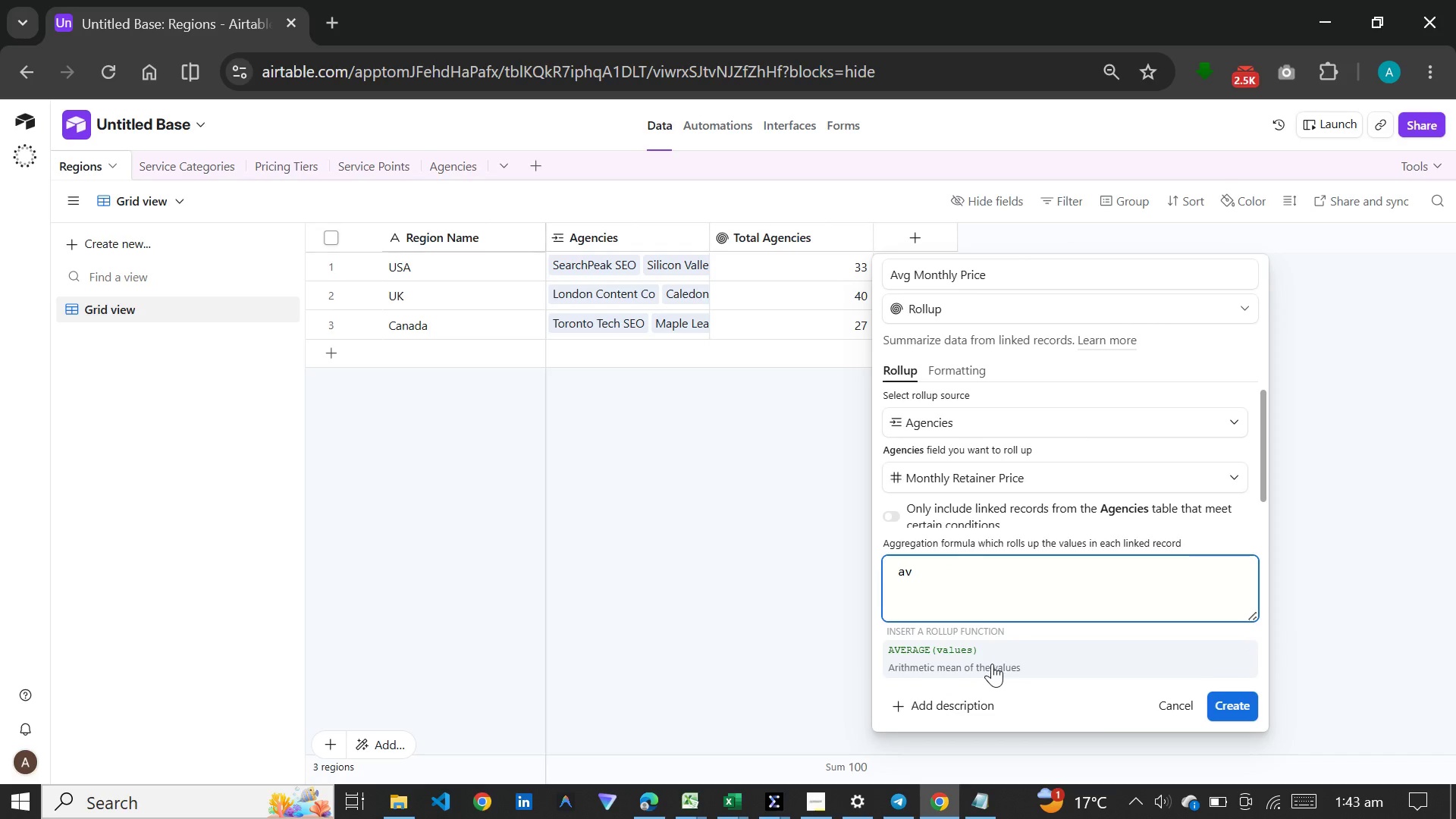 
left_click([991, 660])
 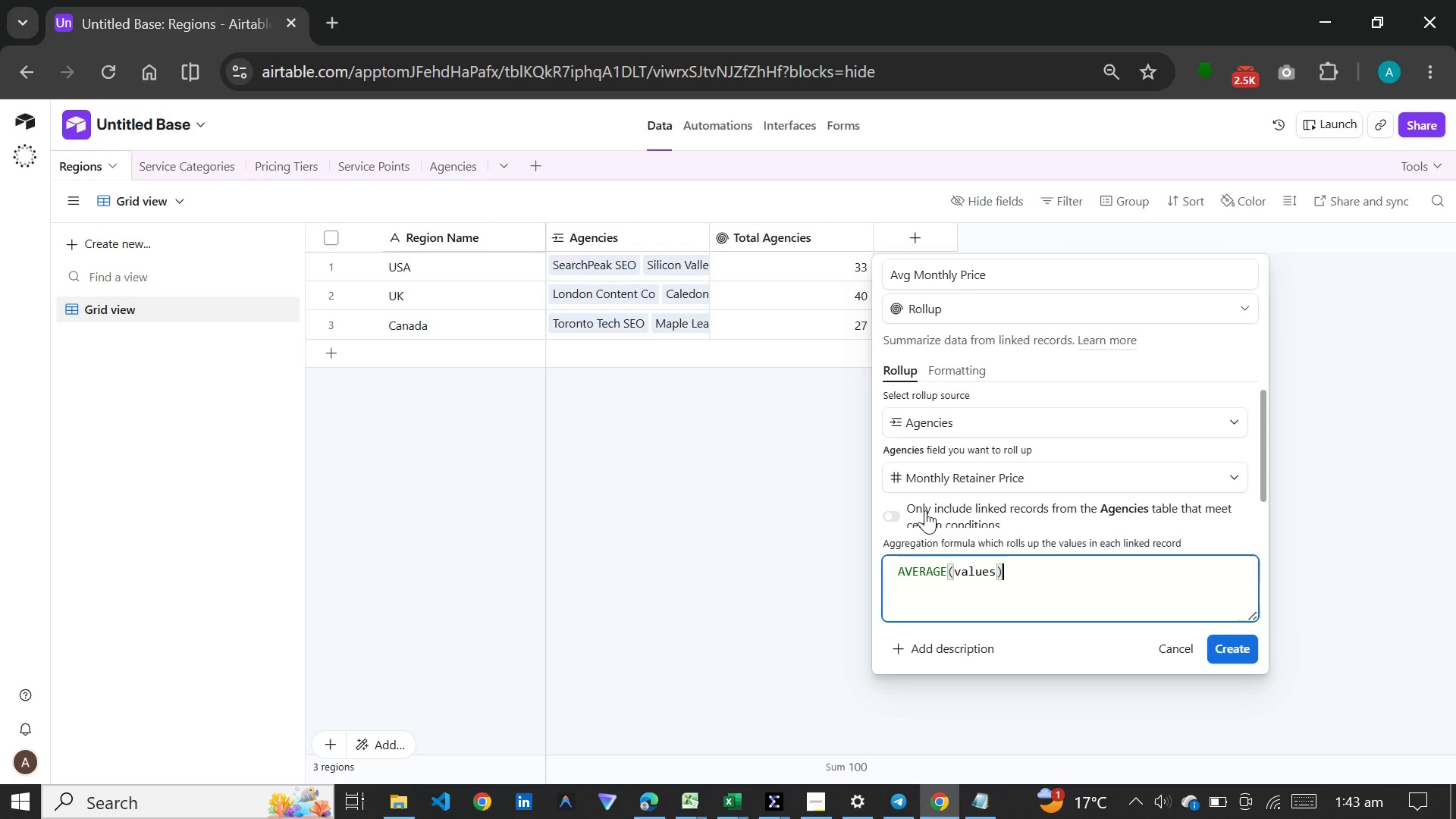 
mouse_move([949, 381])
 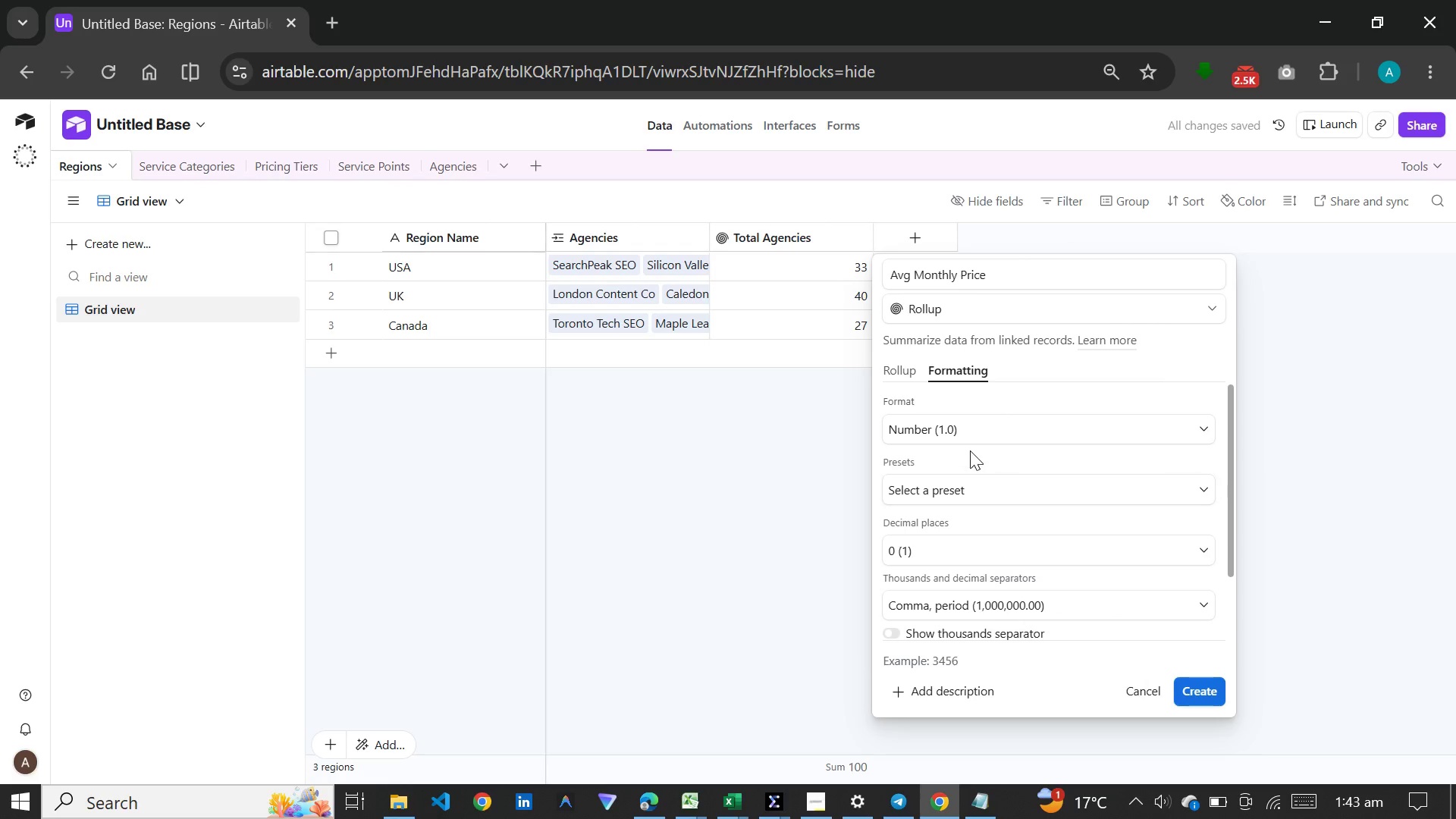 
left_click([974, 436])
 